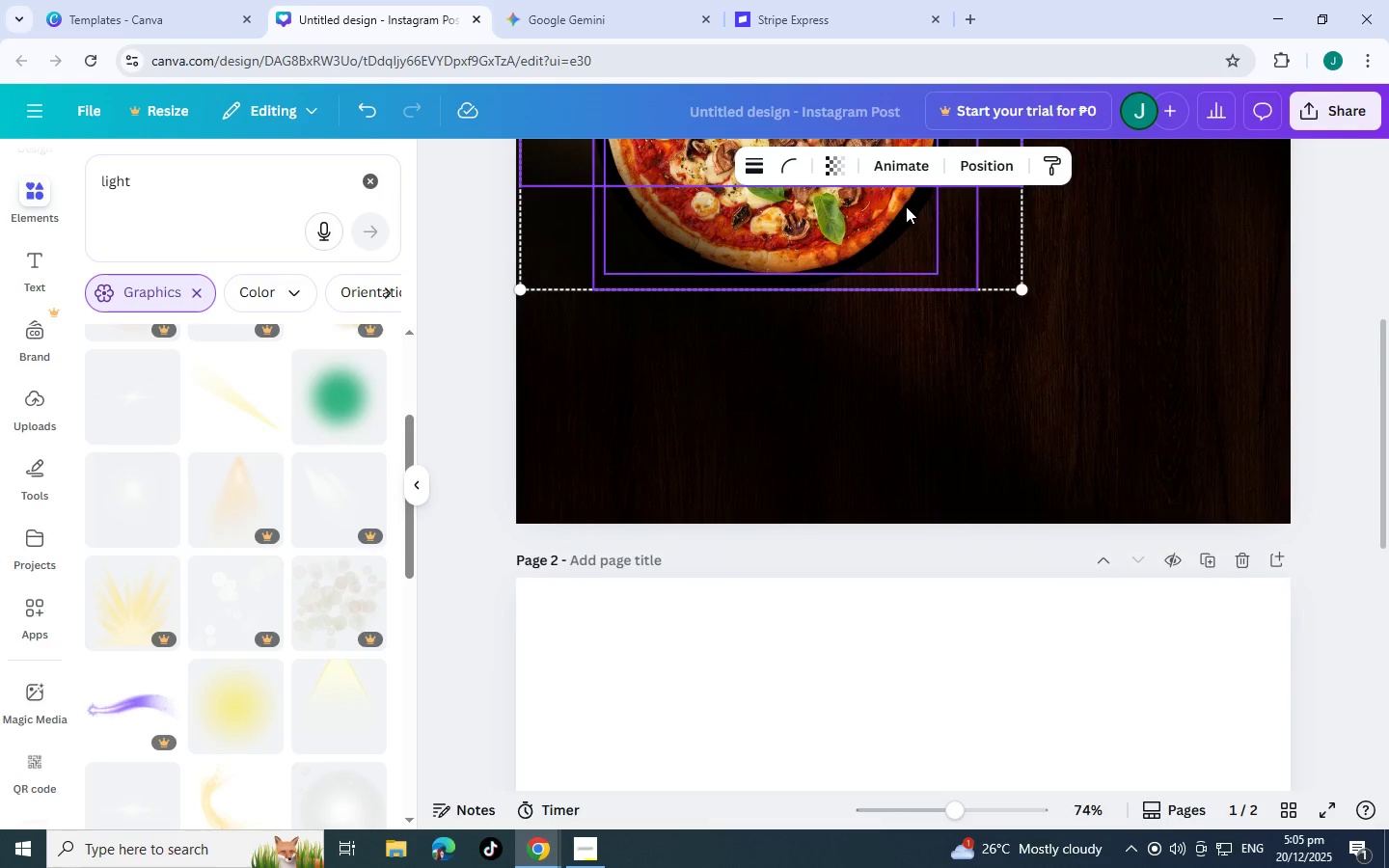 
hold_key(key=ShiftLeft, duration=1.5)
left_click([911, 207])
 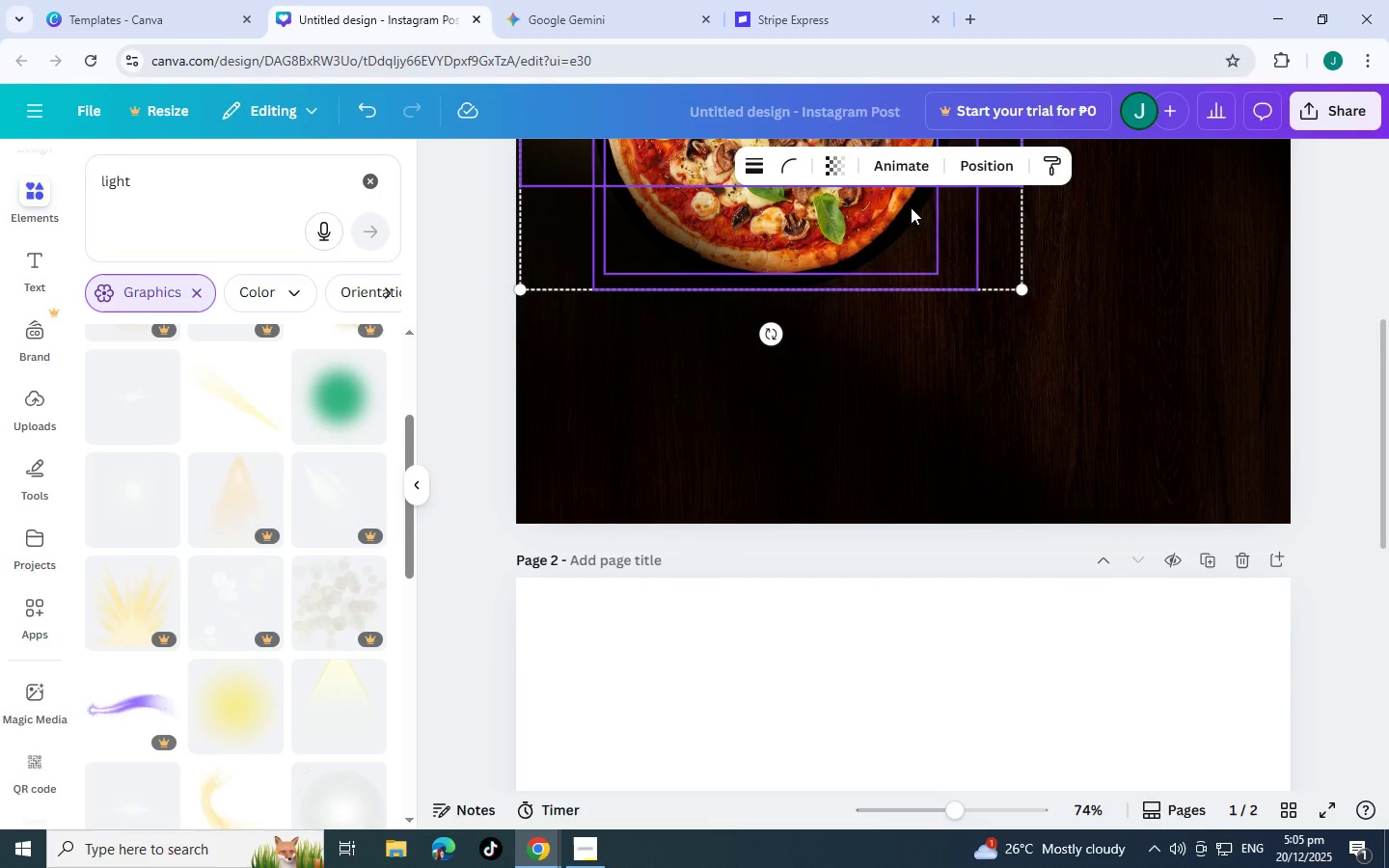 
left_click_drag(start_coordinate=[911, 207], to_coordinate=[1046, 829])
 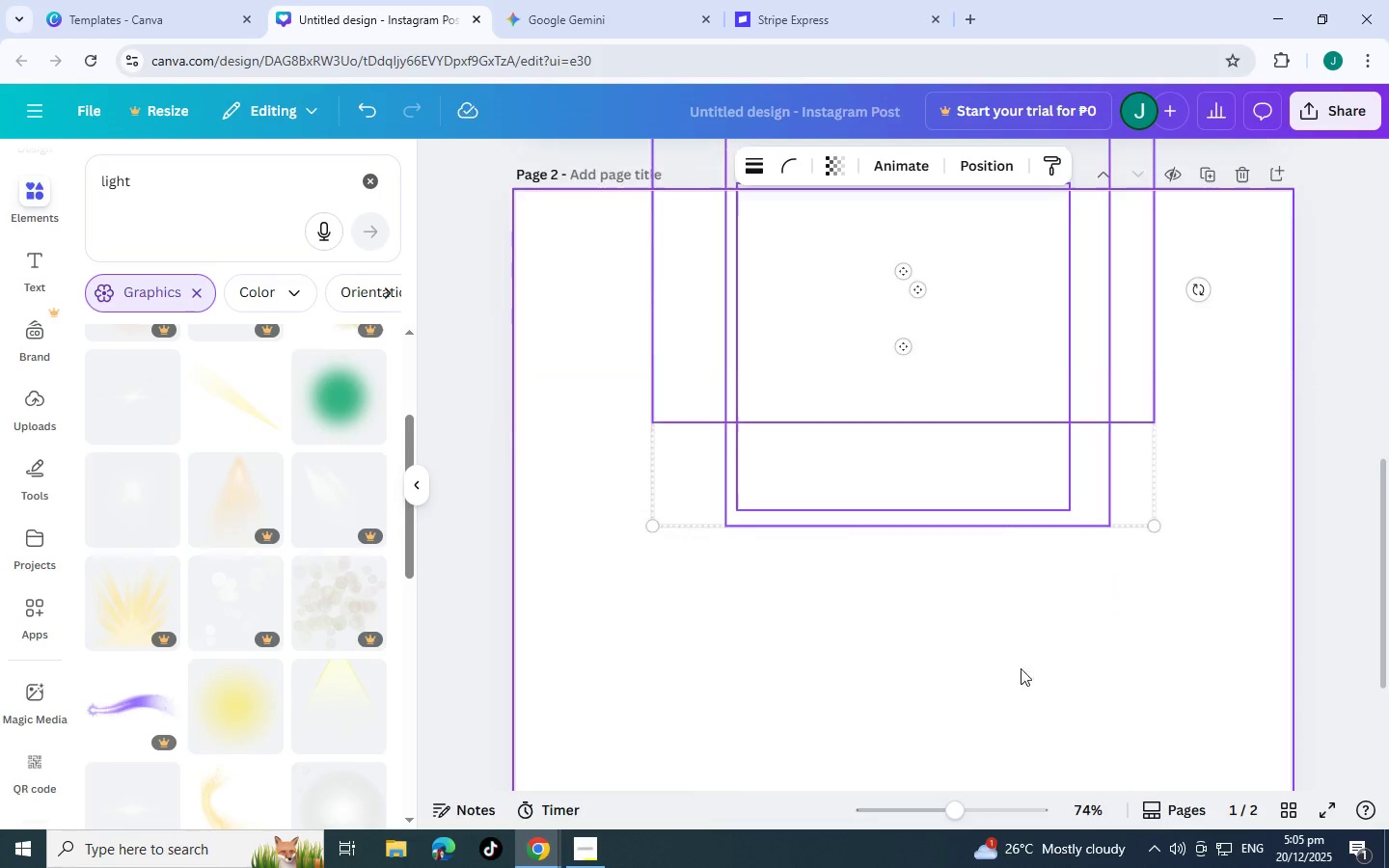 
key(Shift+ShiftLeft)
 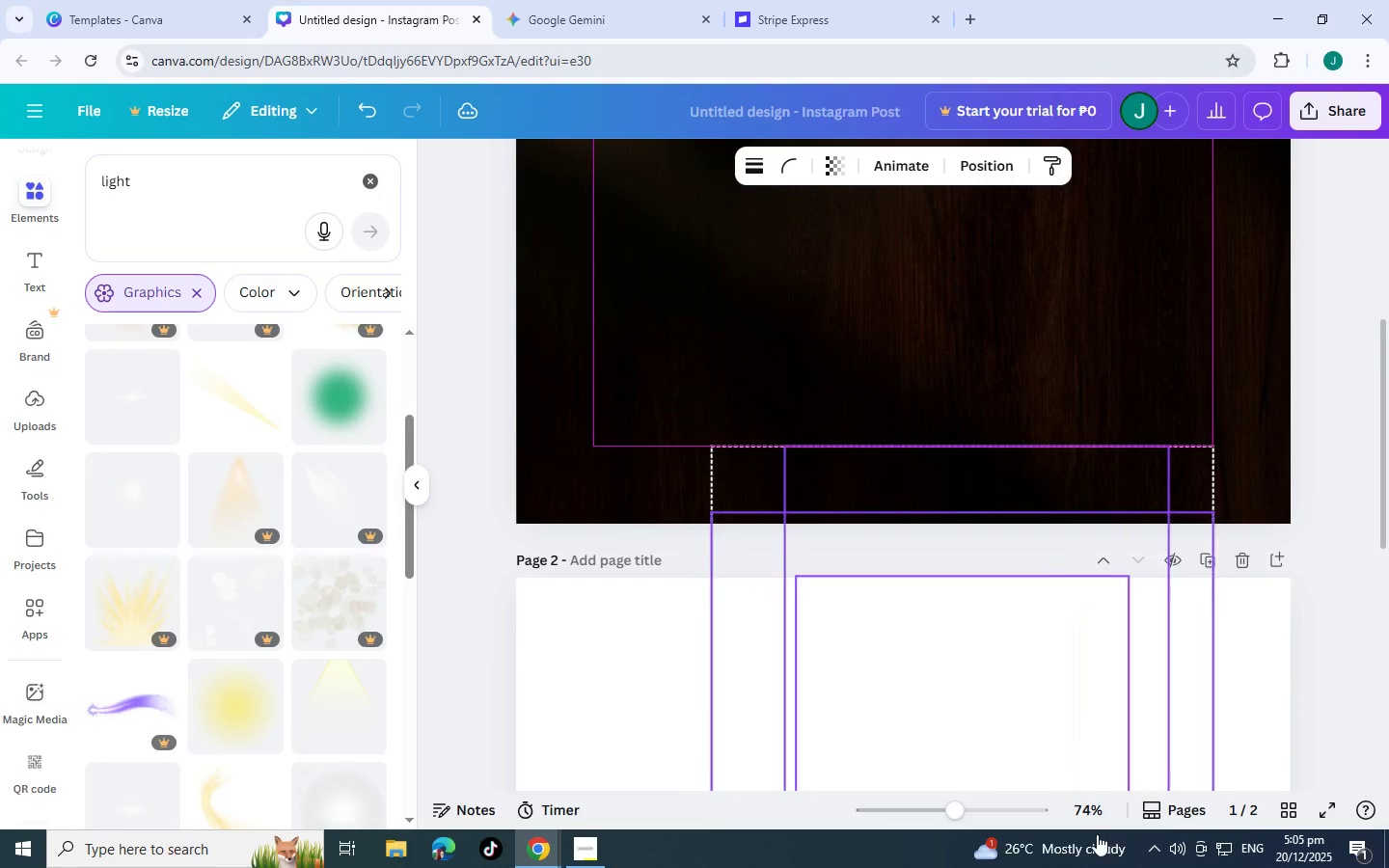 
scroll: coordinate [1058, 756], scroll_direction: down, amount: 9.0
 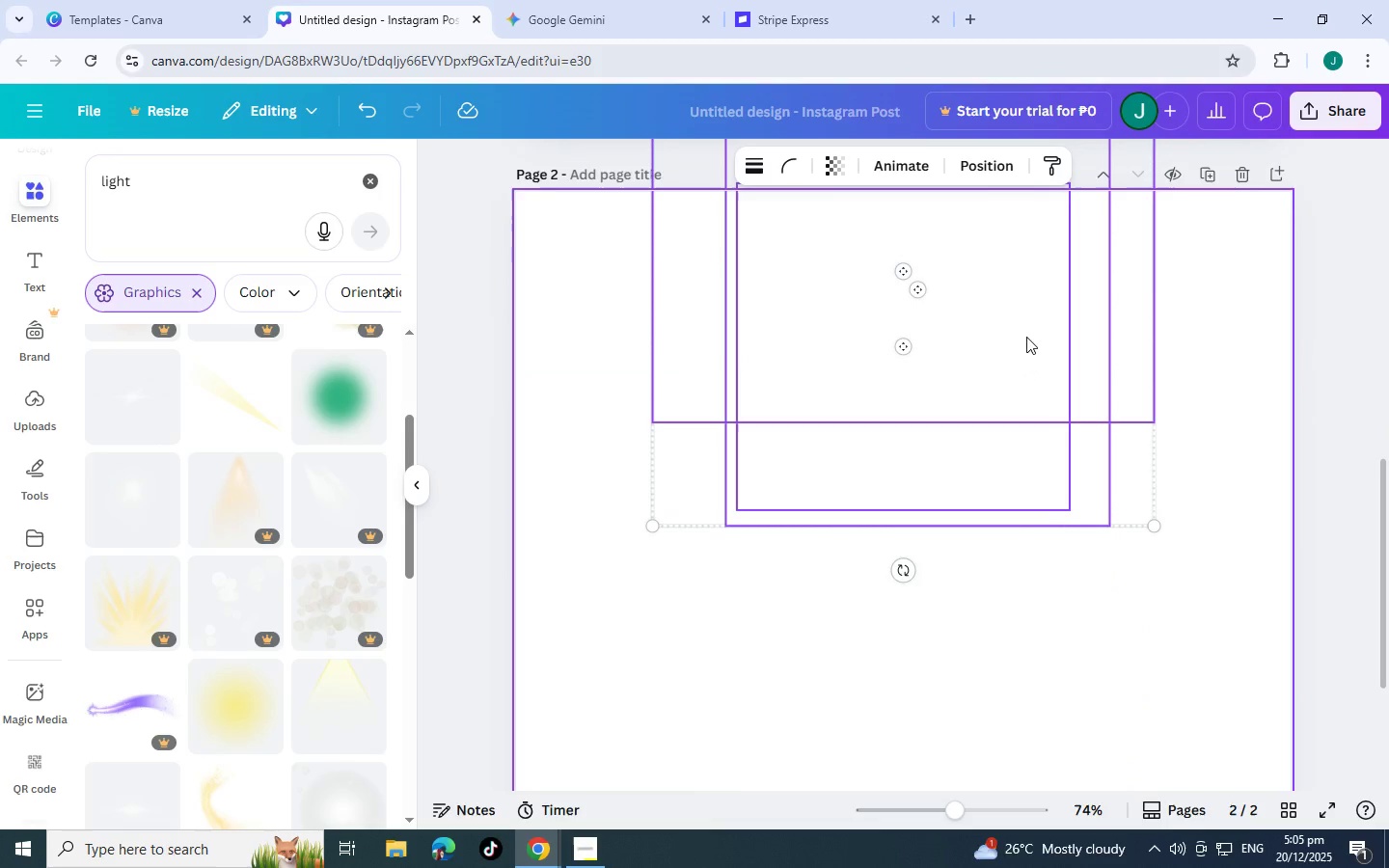 
left_click_drag(start_coordinate=[1026, 337], to_coordinate=[1036, 551])
 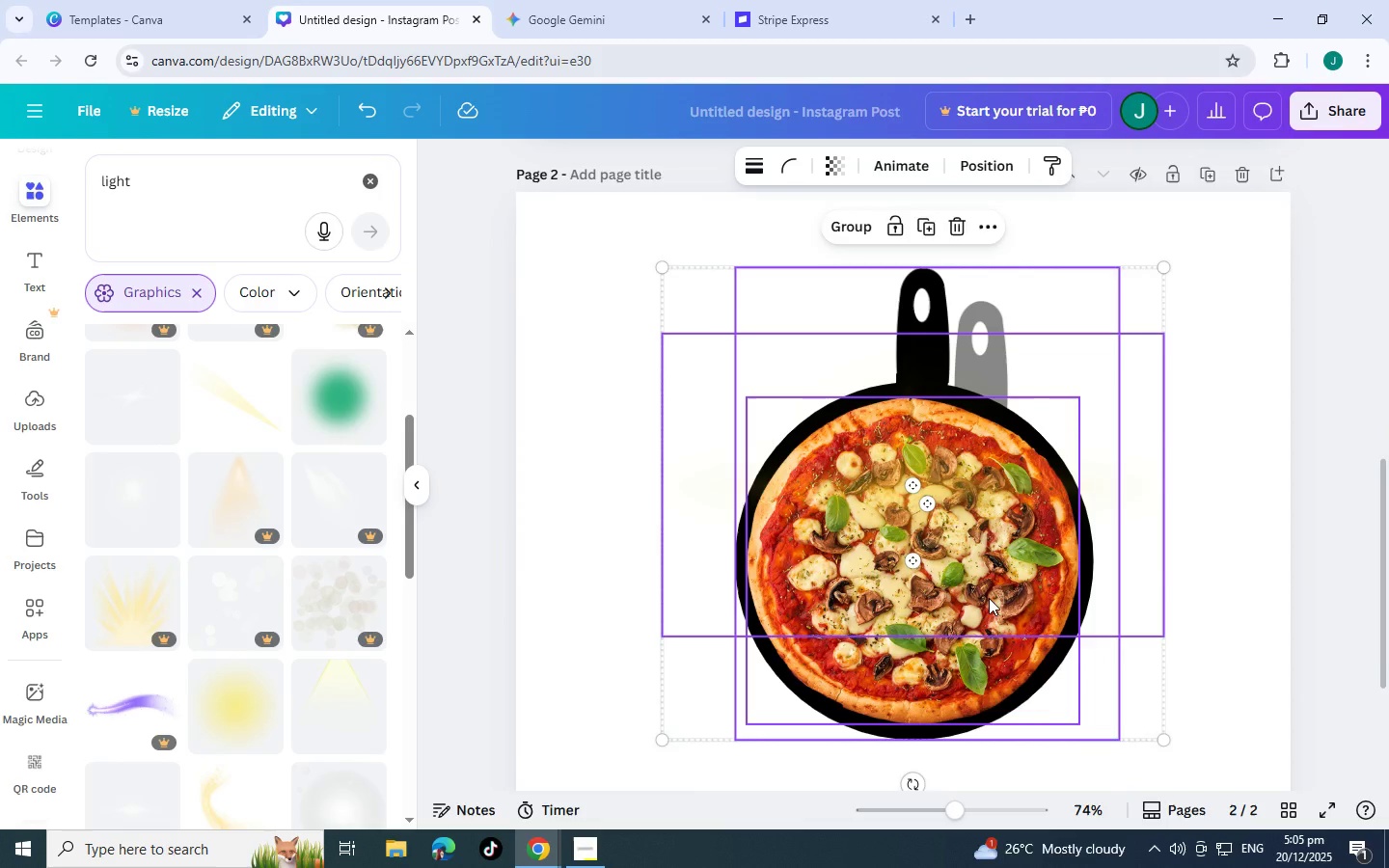 
scroll: coordinate [990, 598], scroll_direction: up, amount: 14.0
 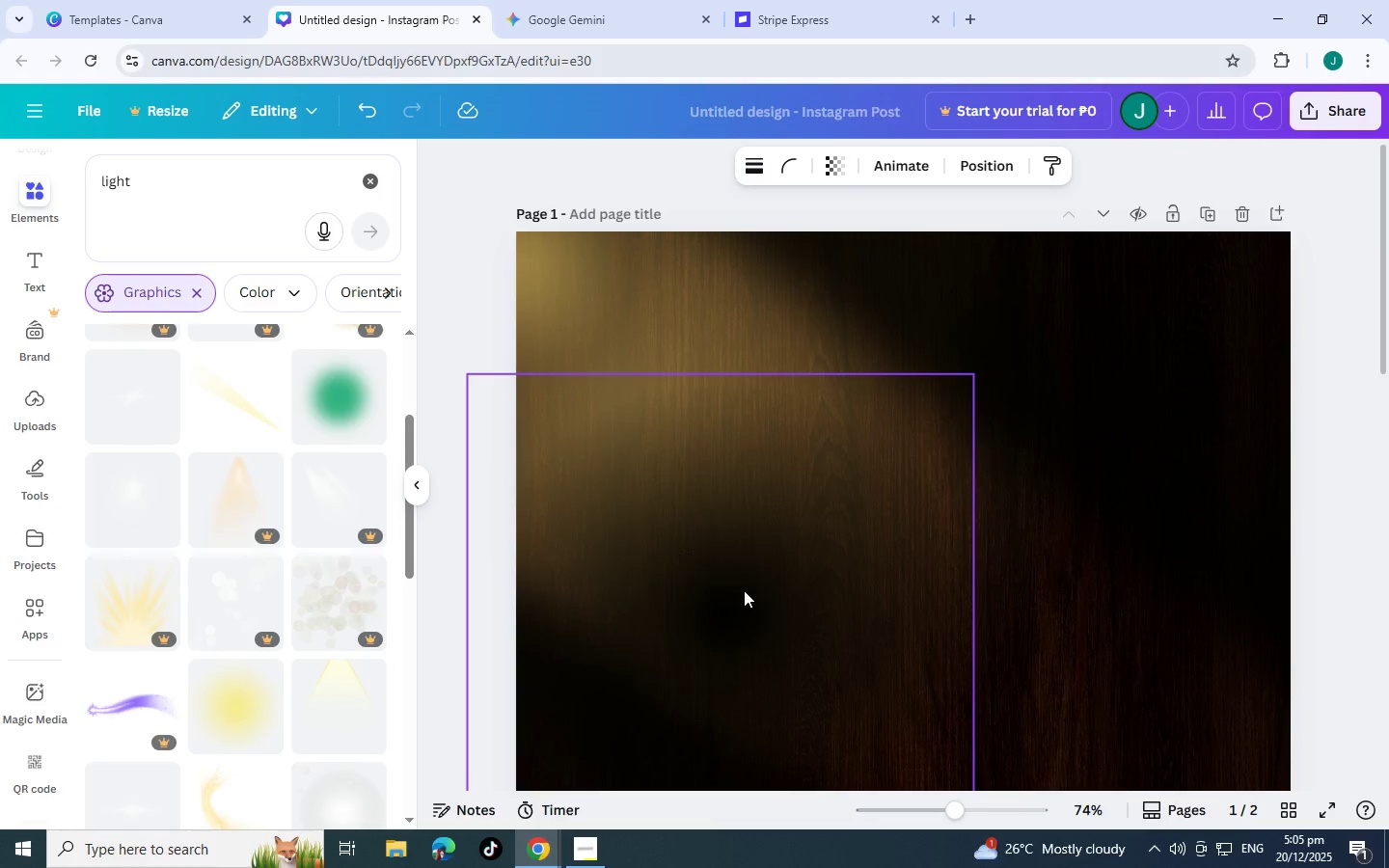 
left_click([748, 590])
 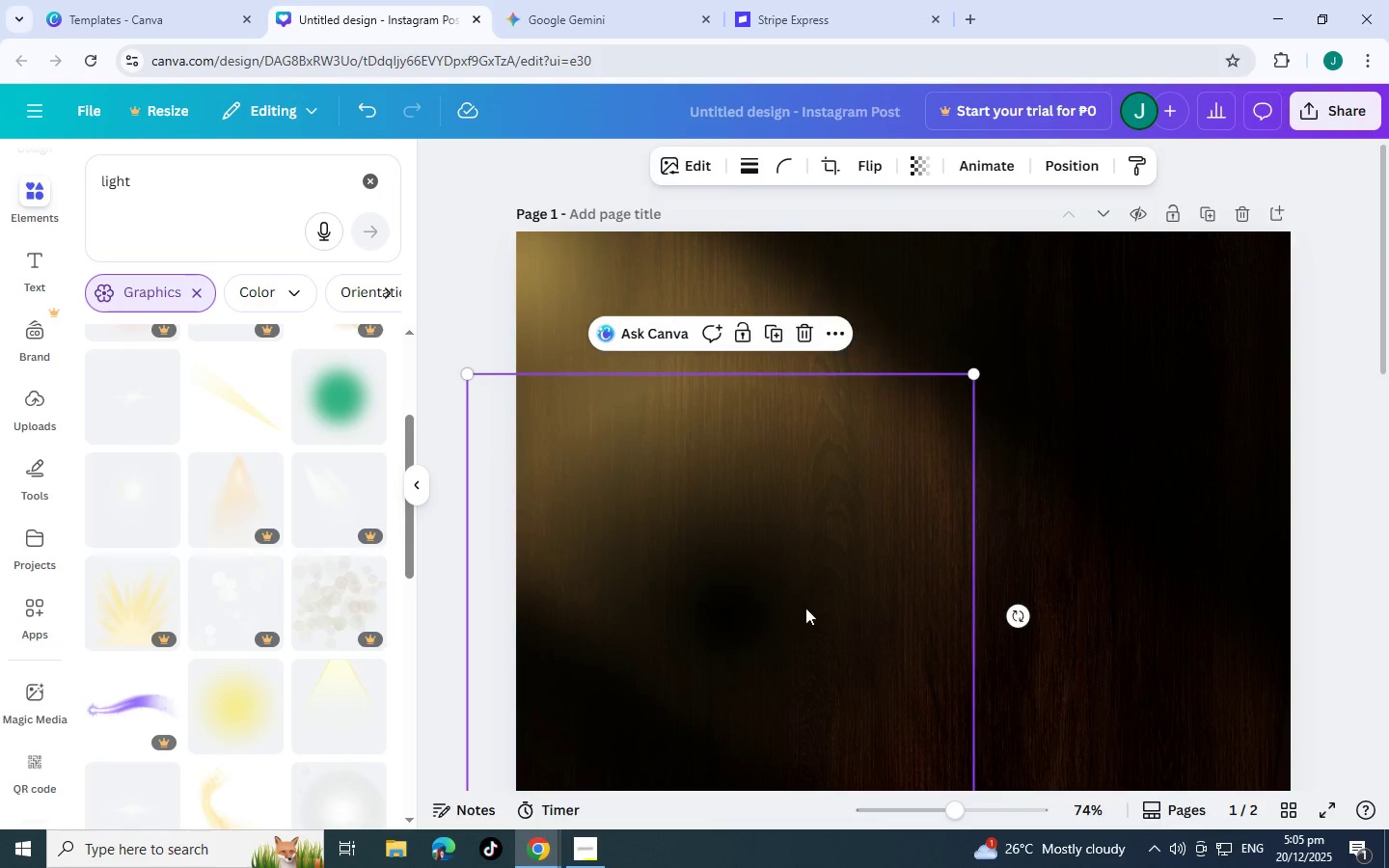 
left_click_drag(start_coordinate=[805, 608], to_coordinate=[1084, 684])
 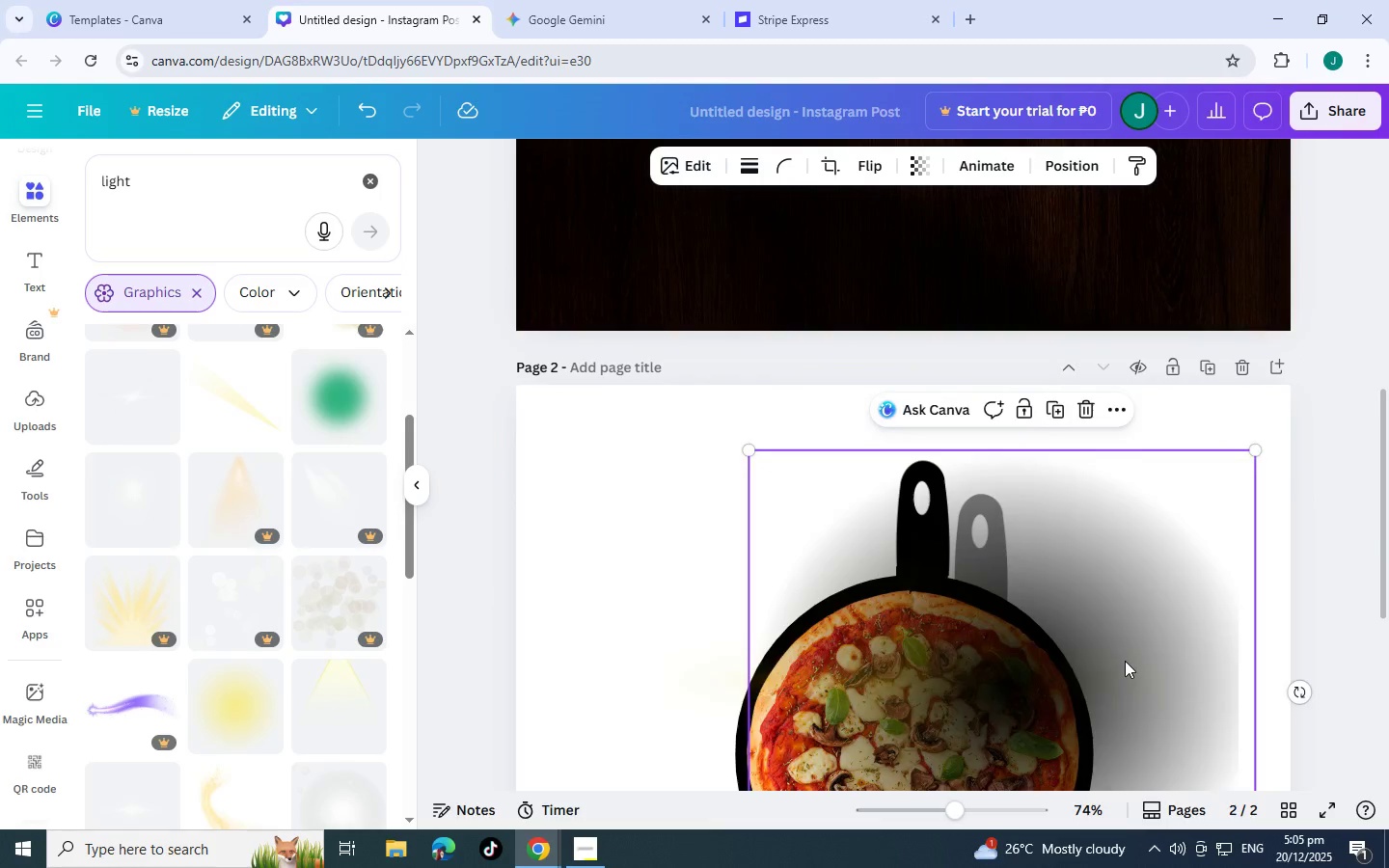 
scroll: coordinate [1124, 769], scroll_direction: down, amount: 9.0
 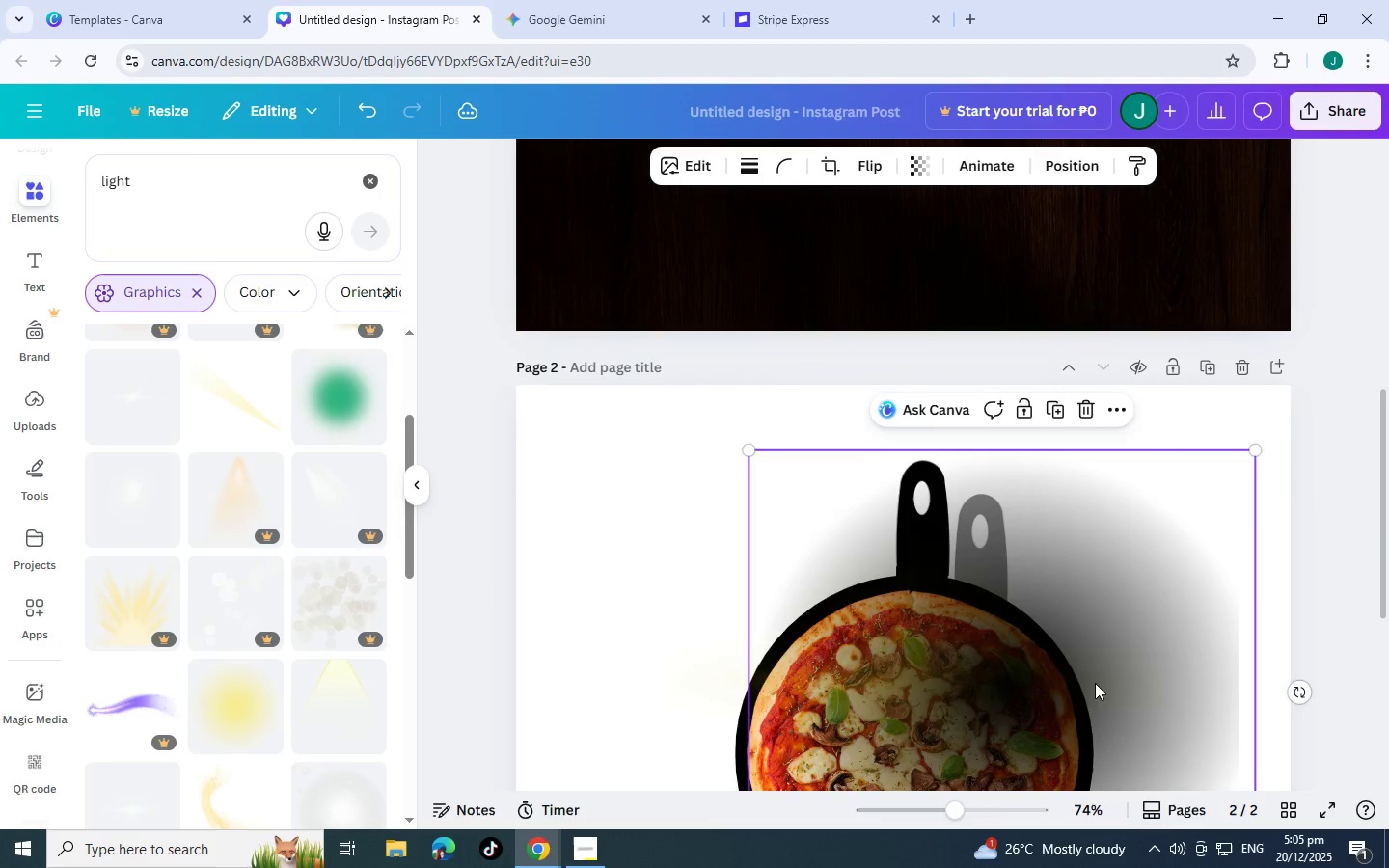 
left_click_drag(start_coordinate=[1130, 661], to_coordinate=[1040, 710])
 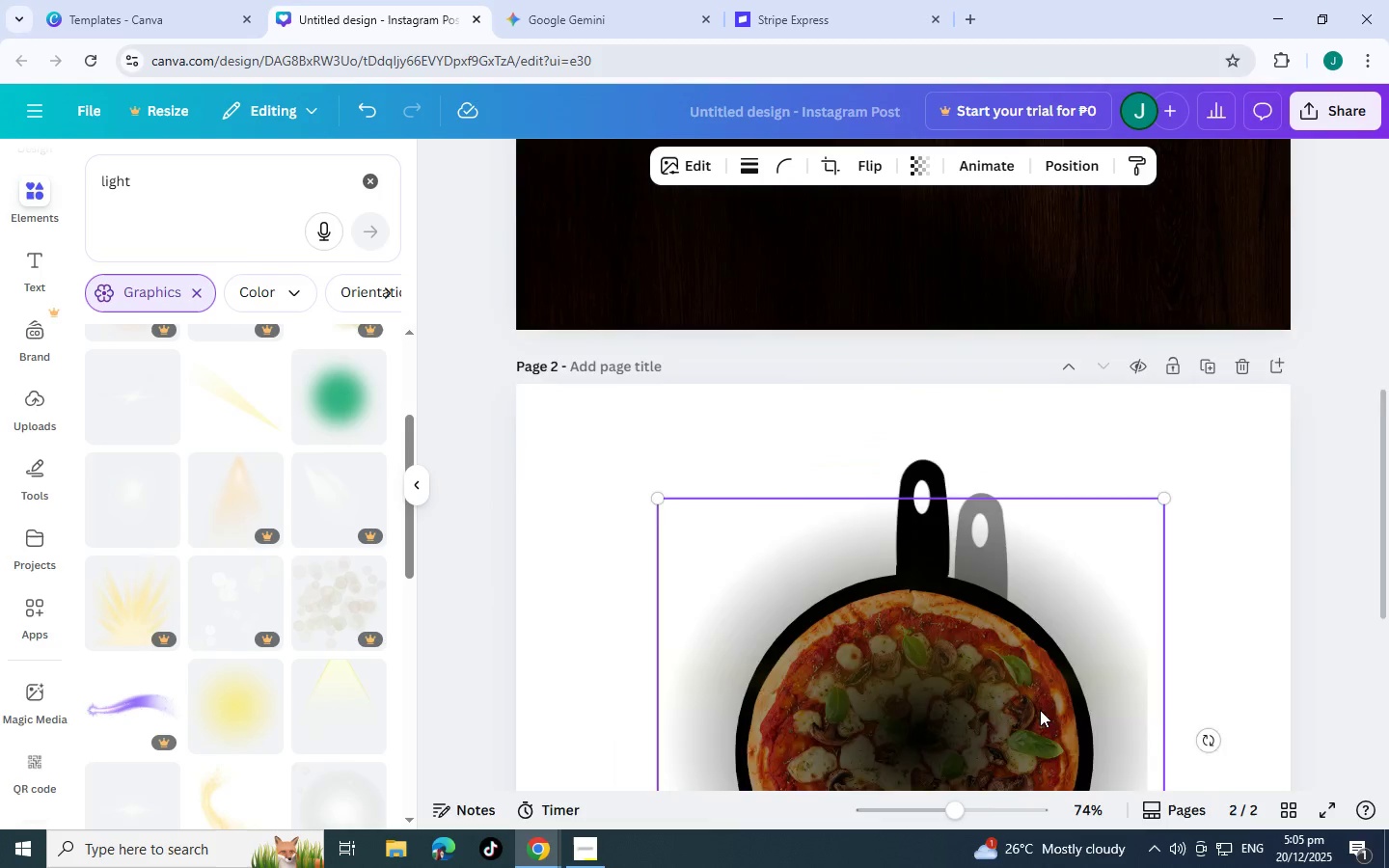 
scroll: coordinate [1040, 710], scroll_direction: down, amount: 4.0
 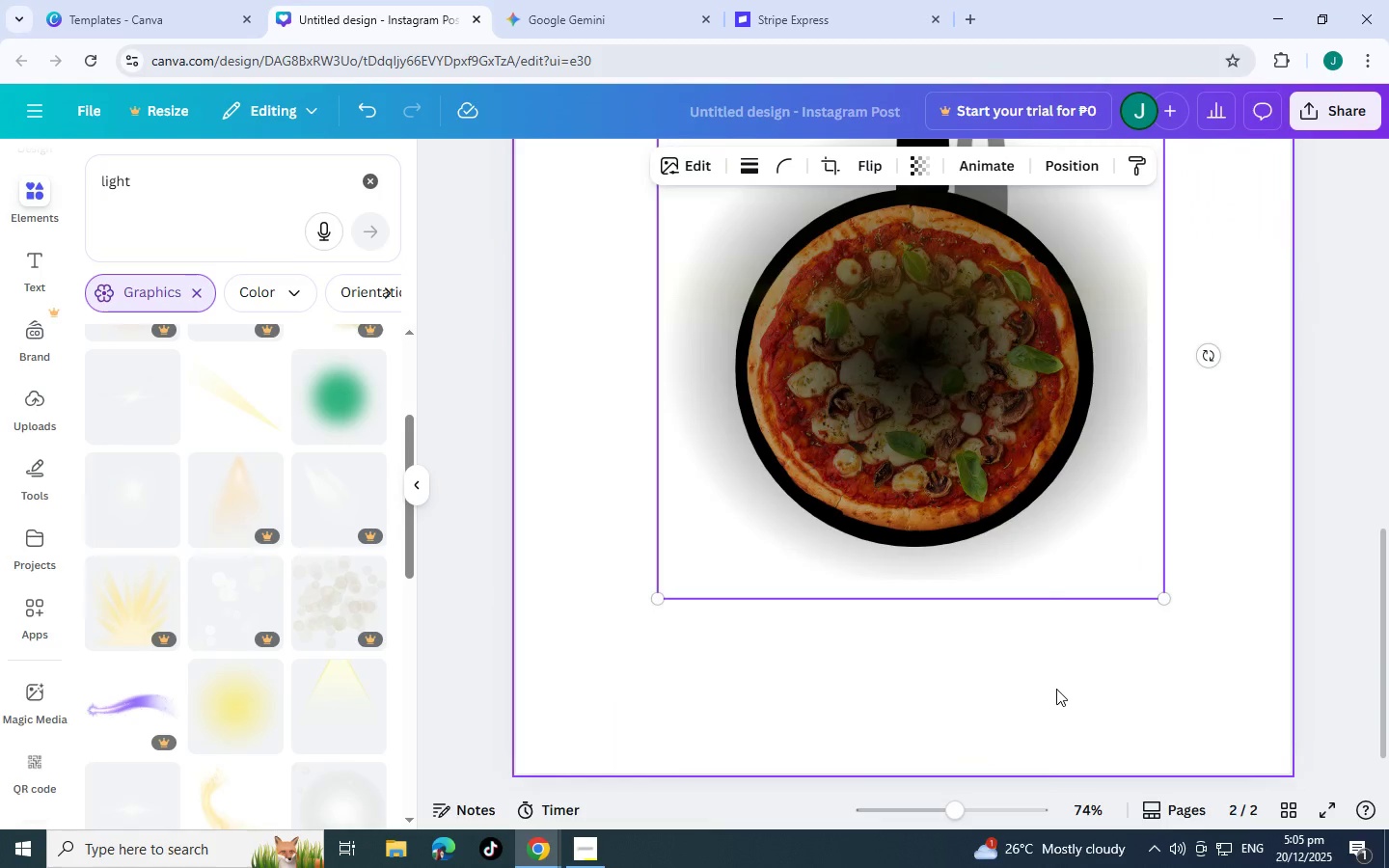 
key(Control+BracketLeft)
 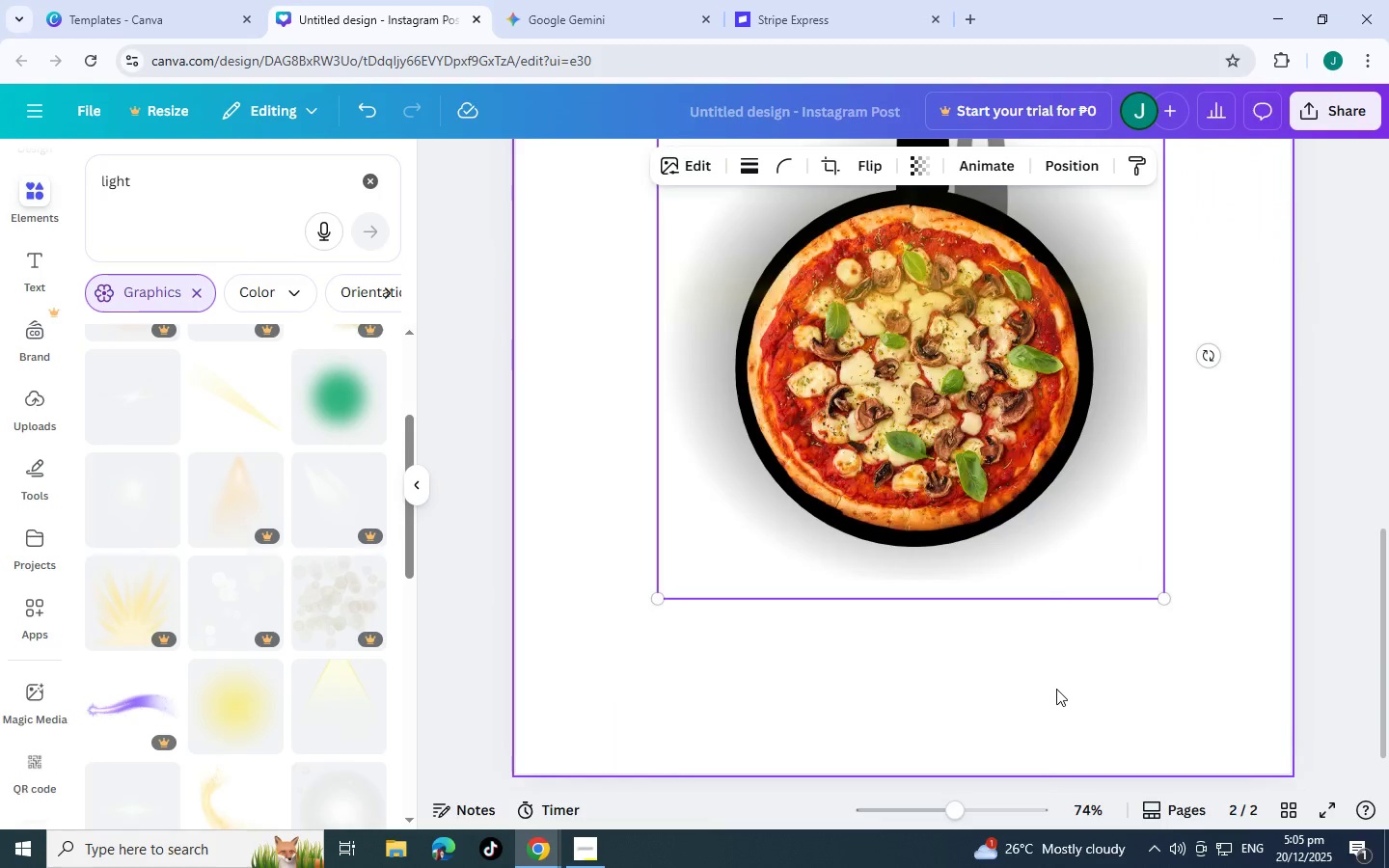 
key(Control+BracketLeft)
 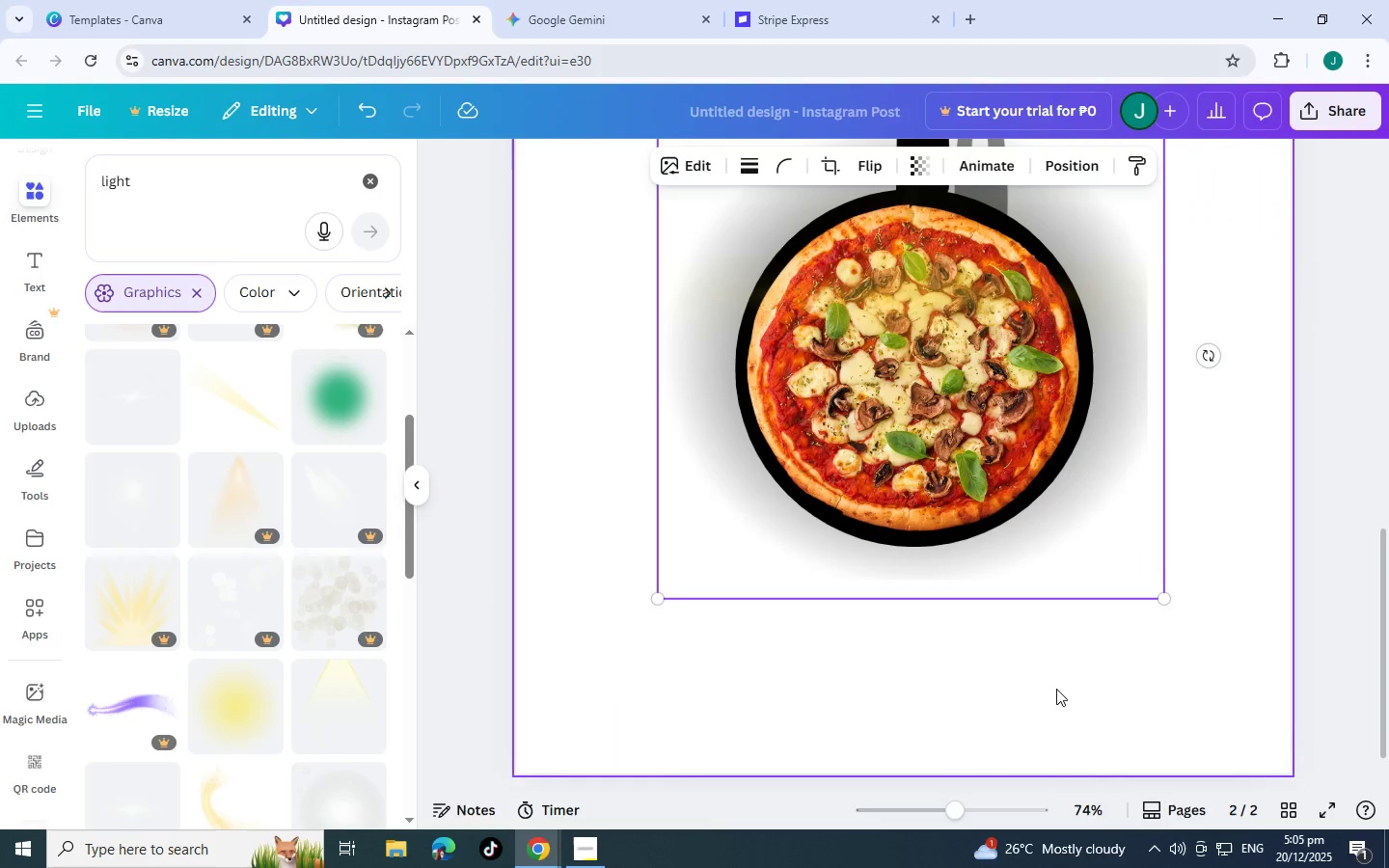 
key(Control+BracketLeft)
 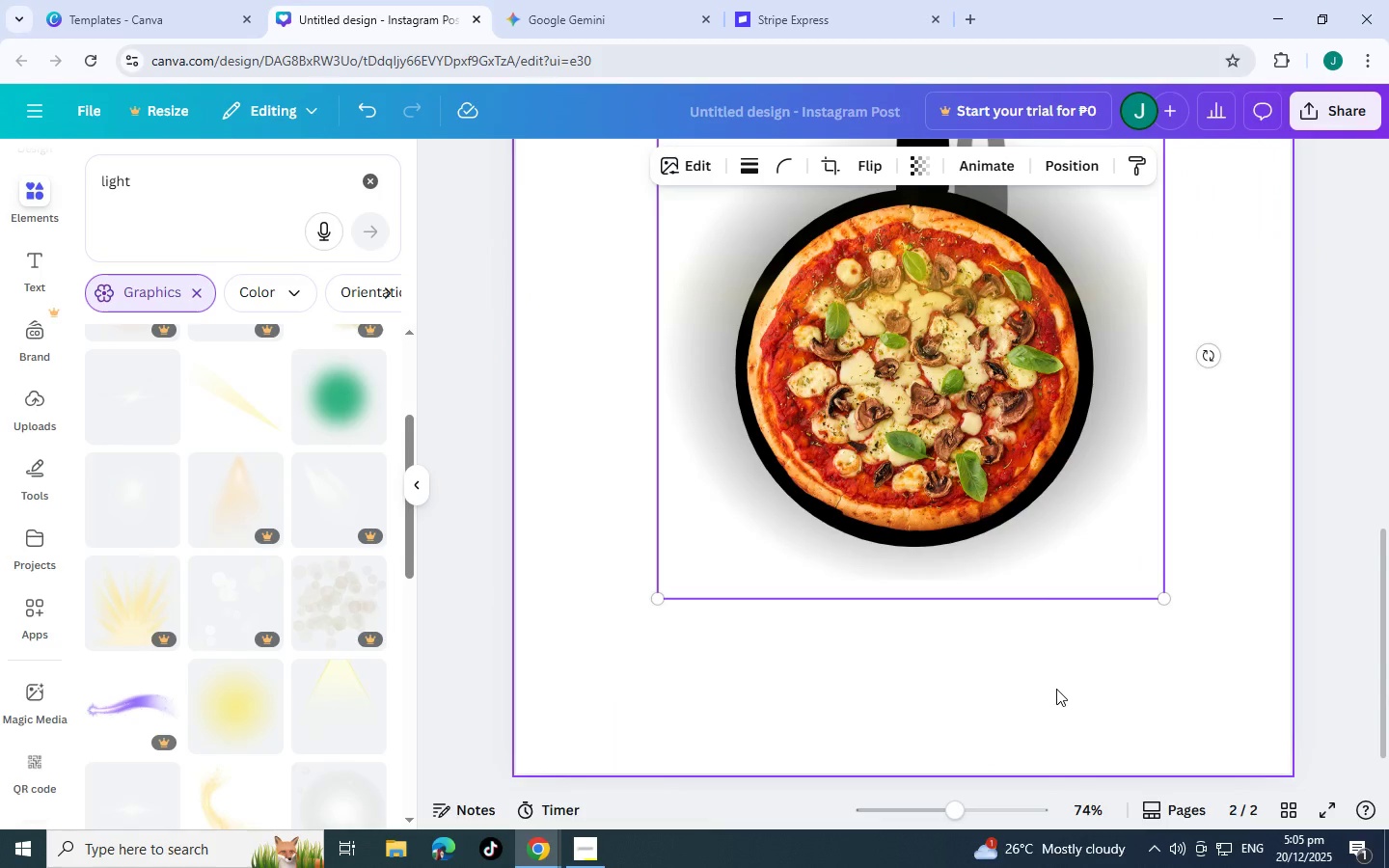 
key(Control+BracketLeft)
 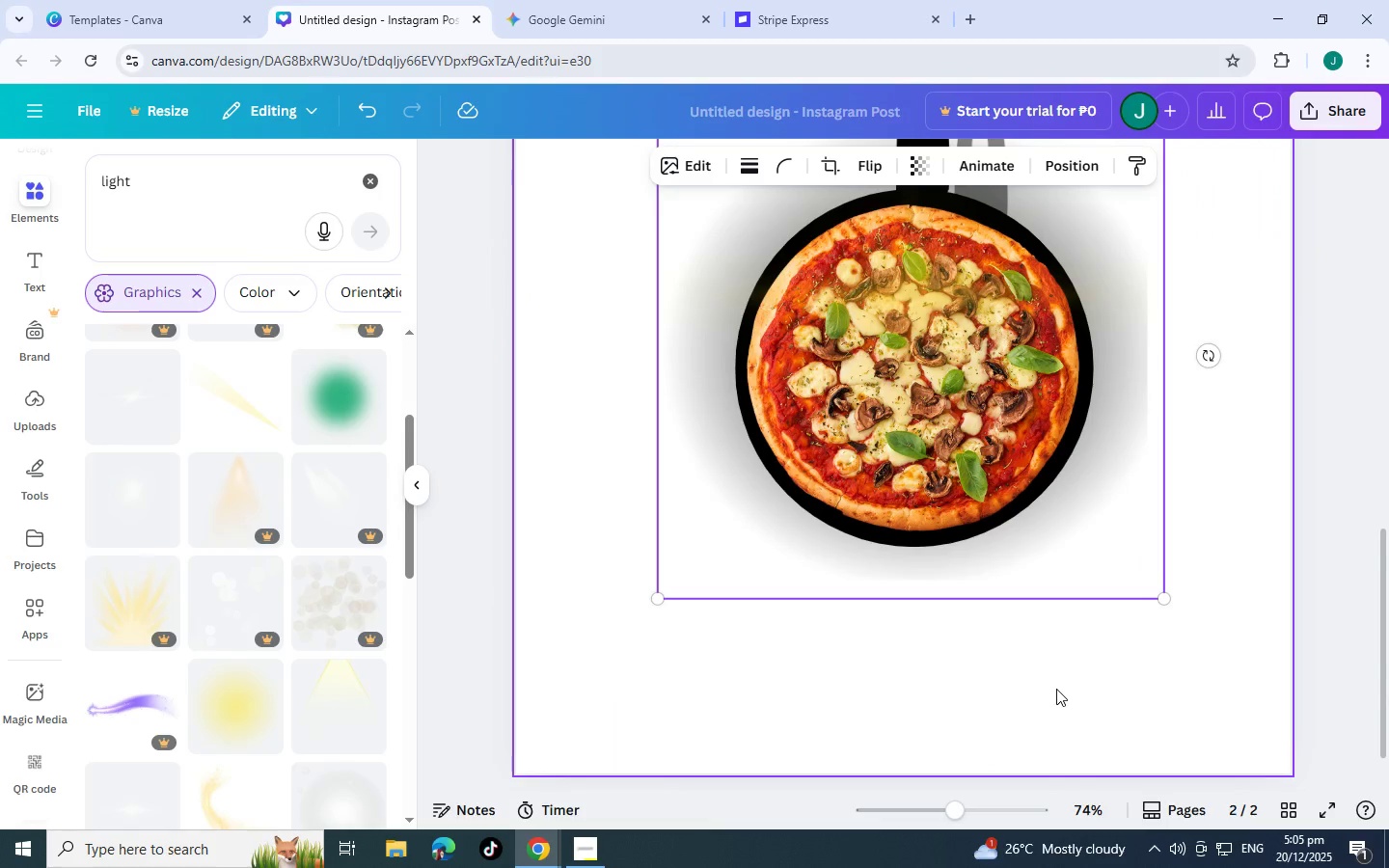 
key(Control+BracketRight)
 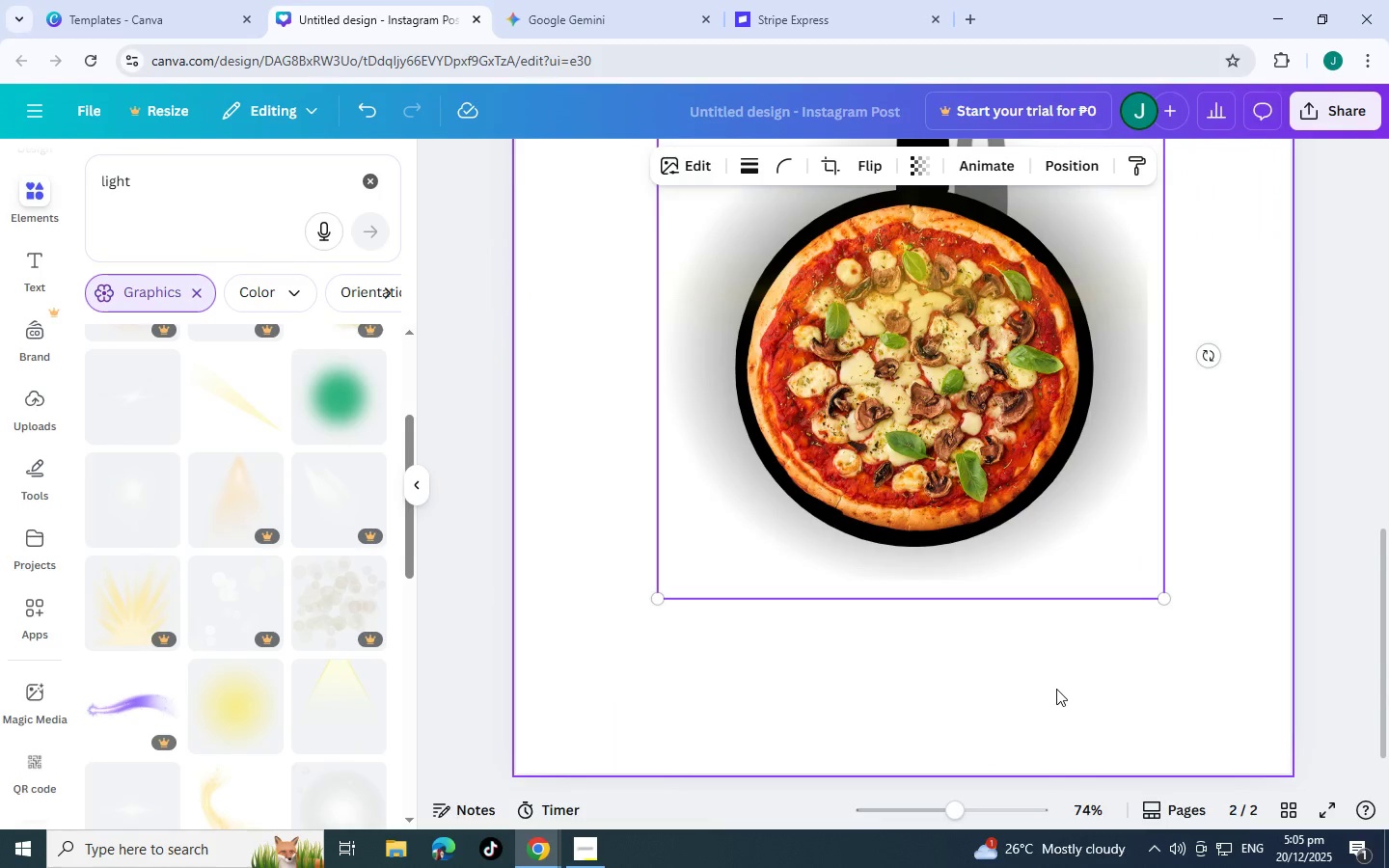 
key(Control+BracketLeft)
 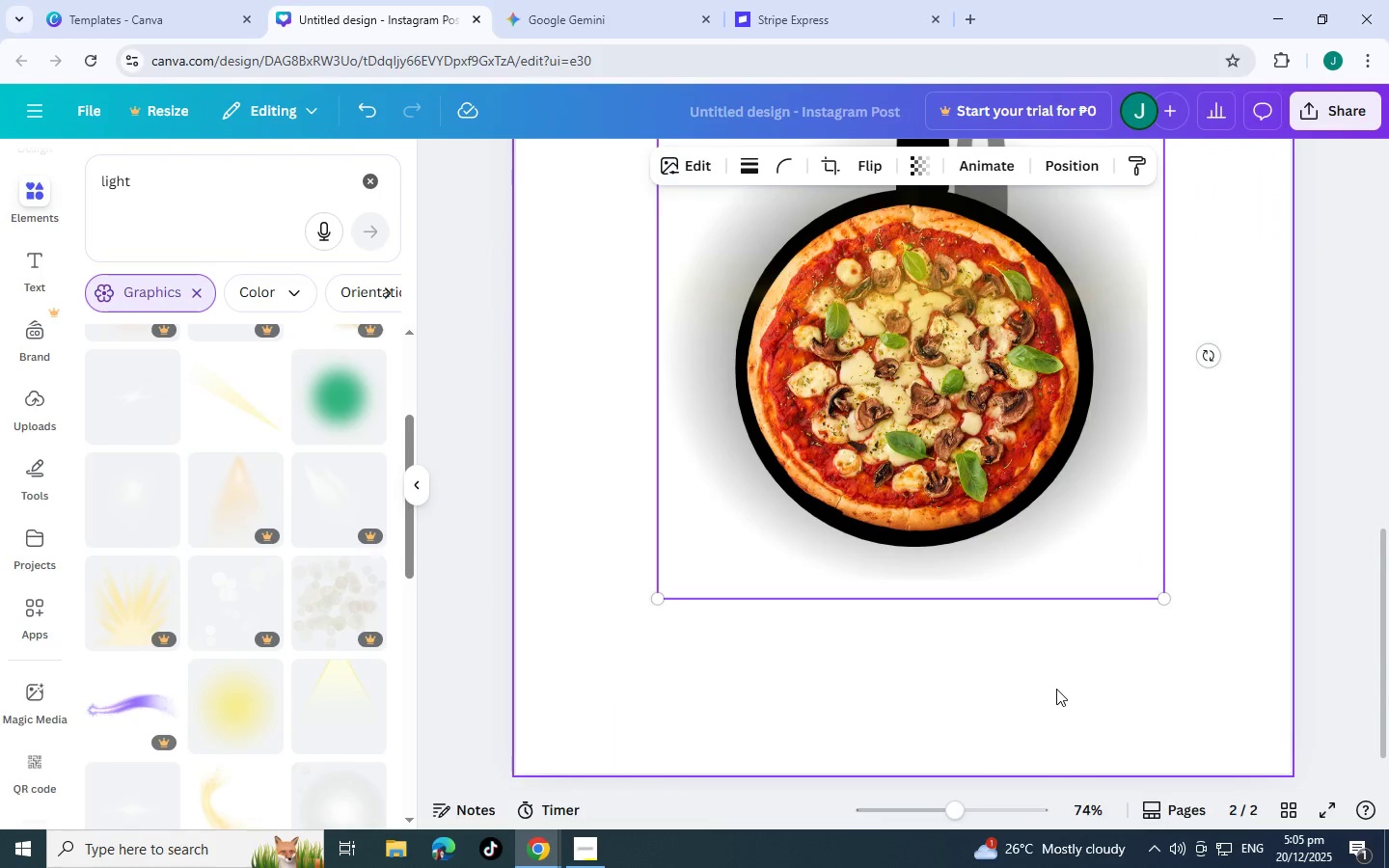 
key(Control+BracketLeft)
 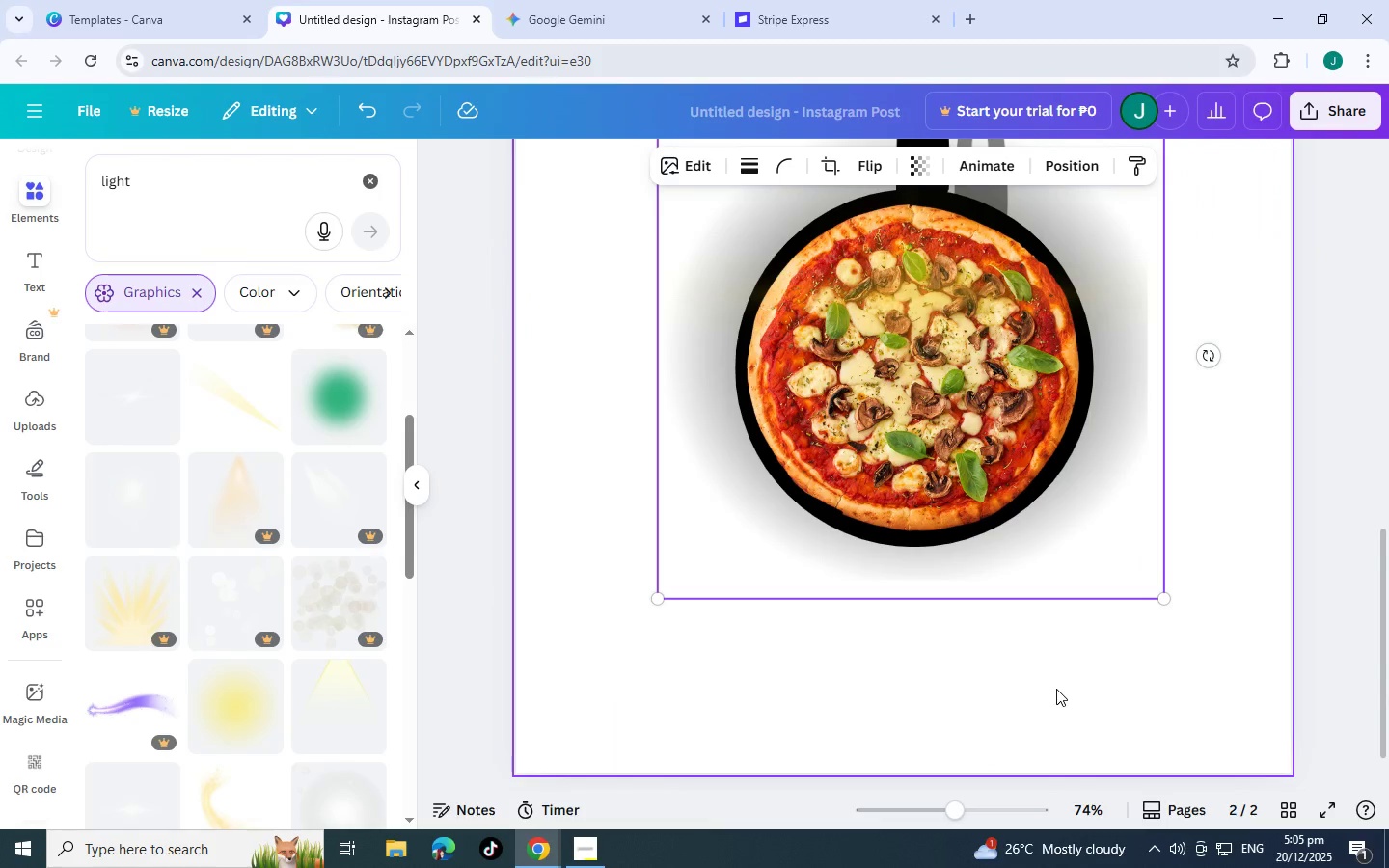 
key(Control+BracketLeft)
 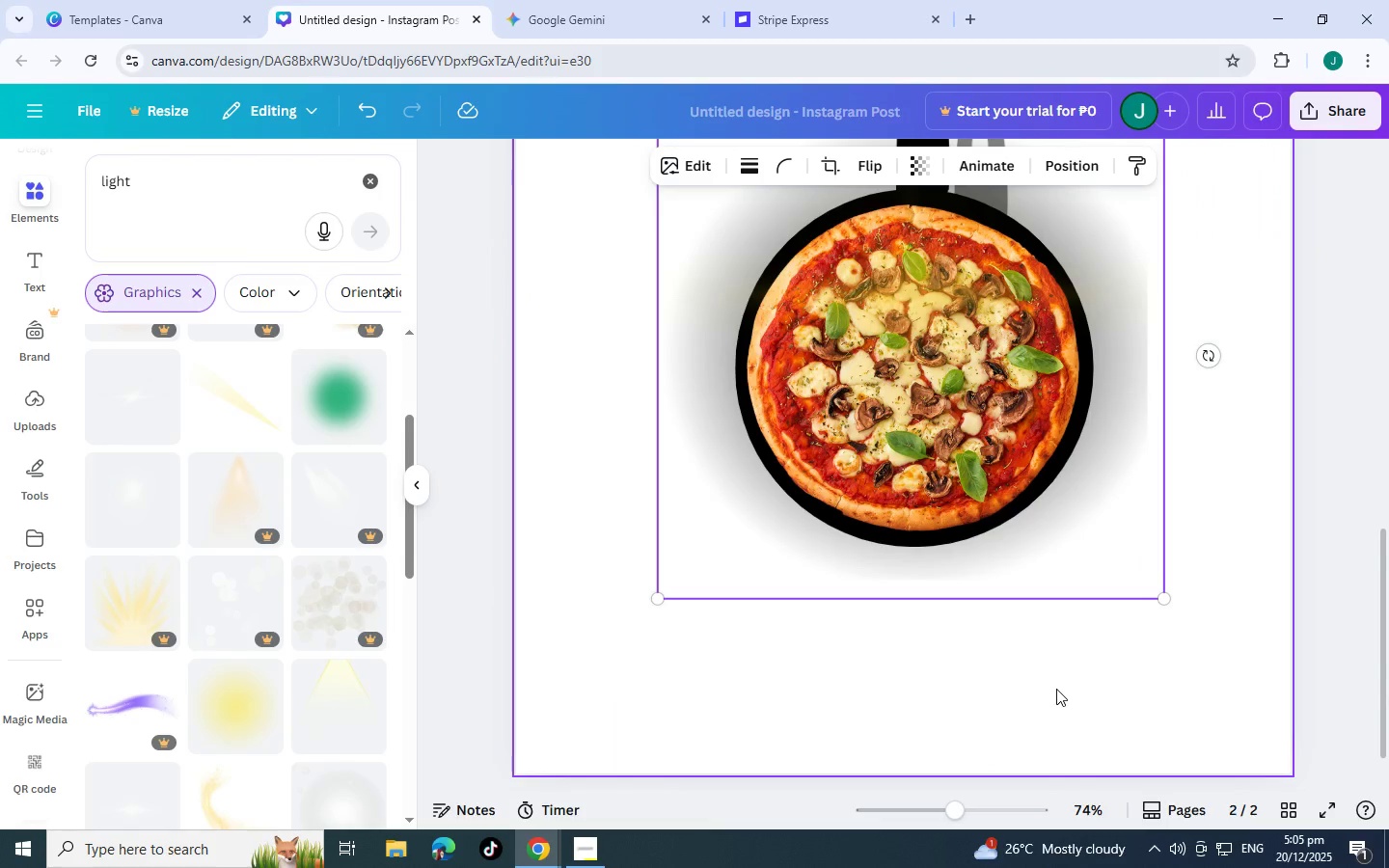 
key(Control+BracketLeft)
 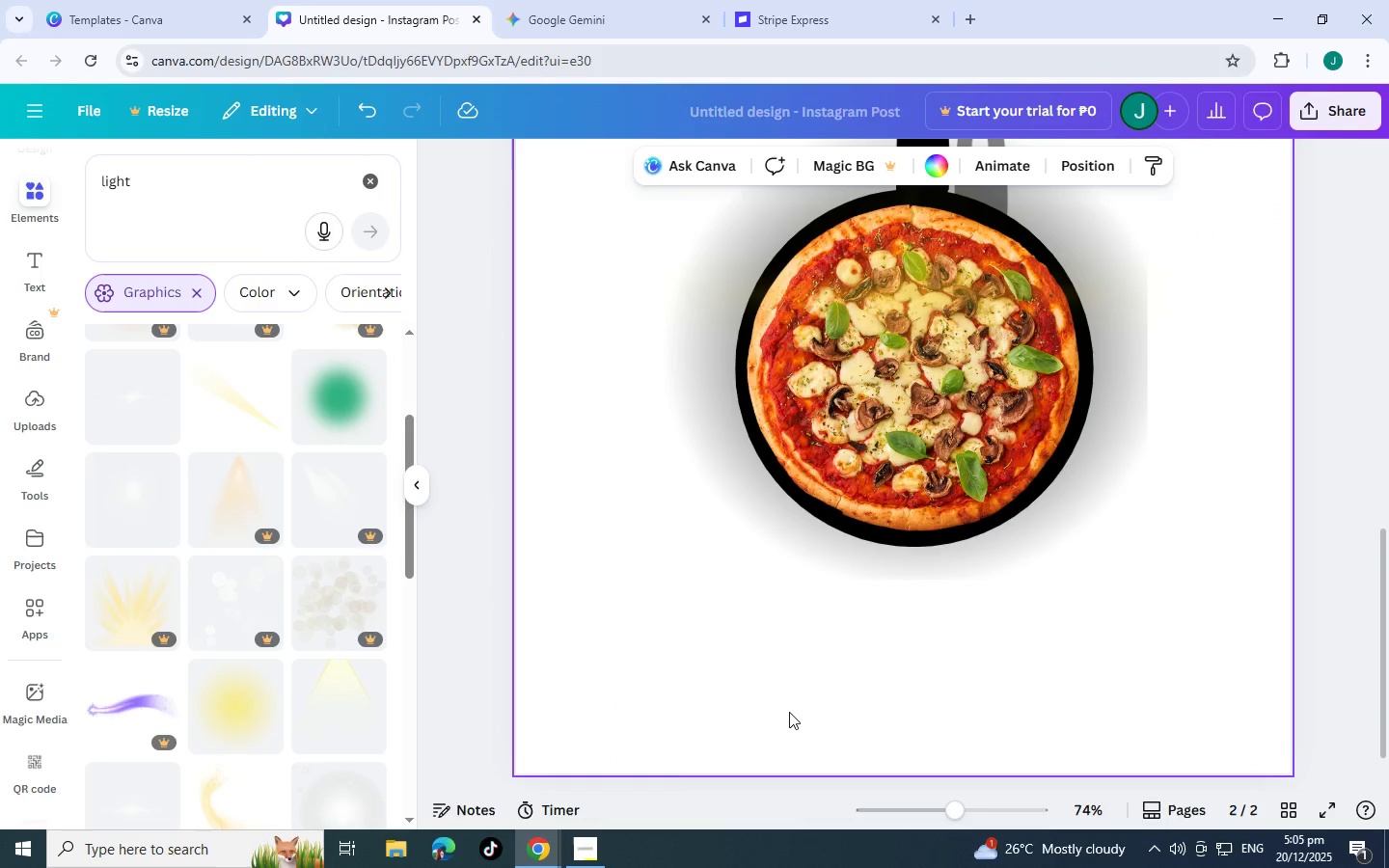 
double_click([789, 712])
 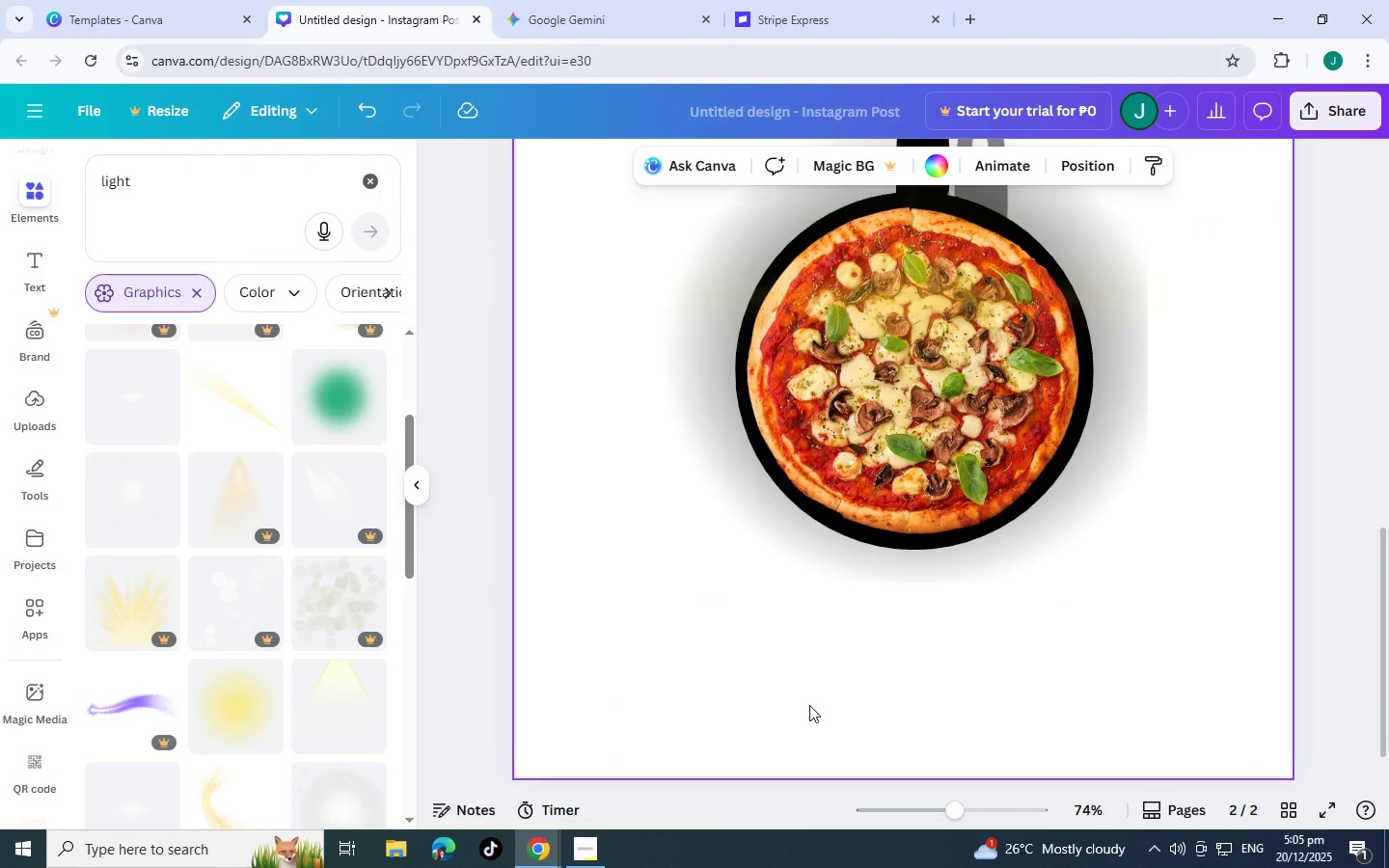 
scroll: coordinate [796, 717], scroll_direction: up, amount: 7.0
 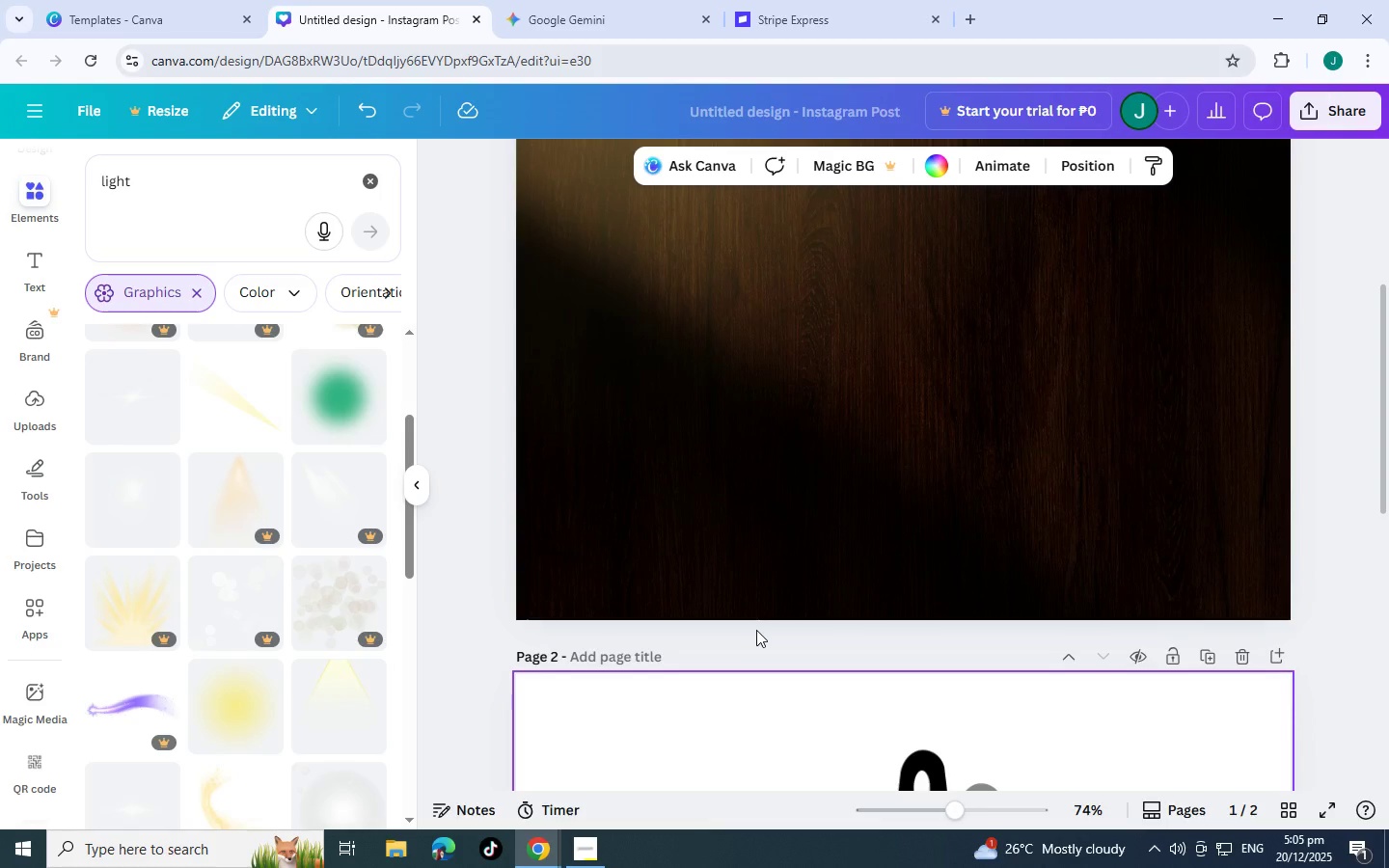 
scroll: coordinate [757, 625], scroll_direction: down, amount: 4.0
 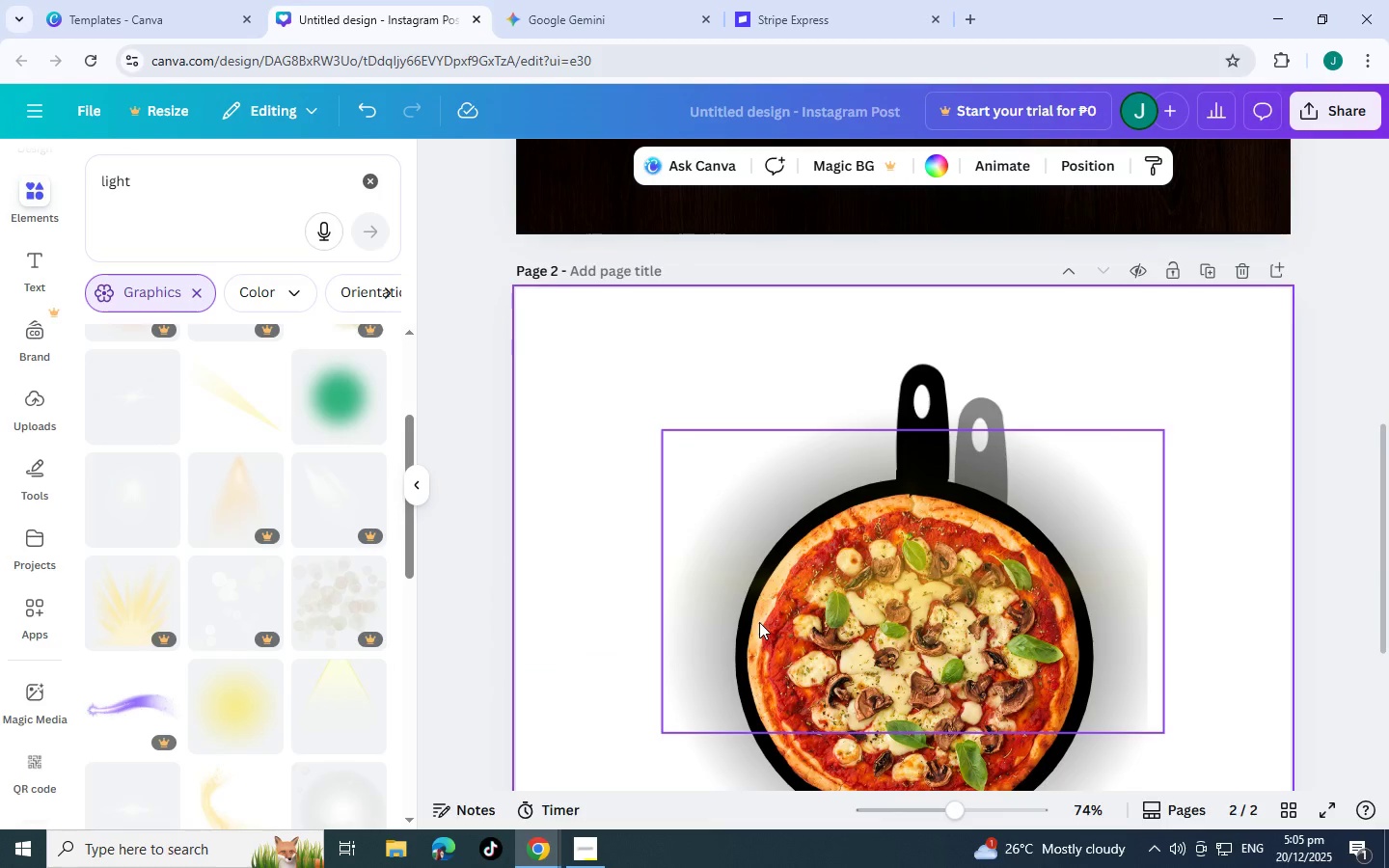 
scroll: coordinate [759, 622], scroll_direction: up, amount: 3.0
 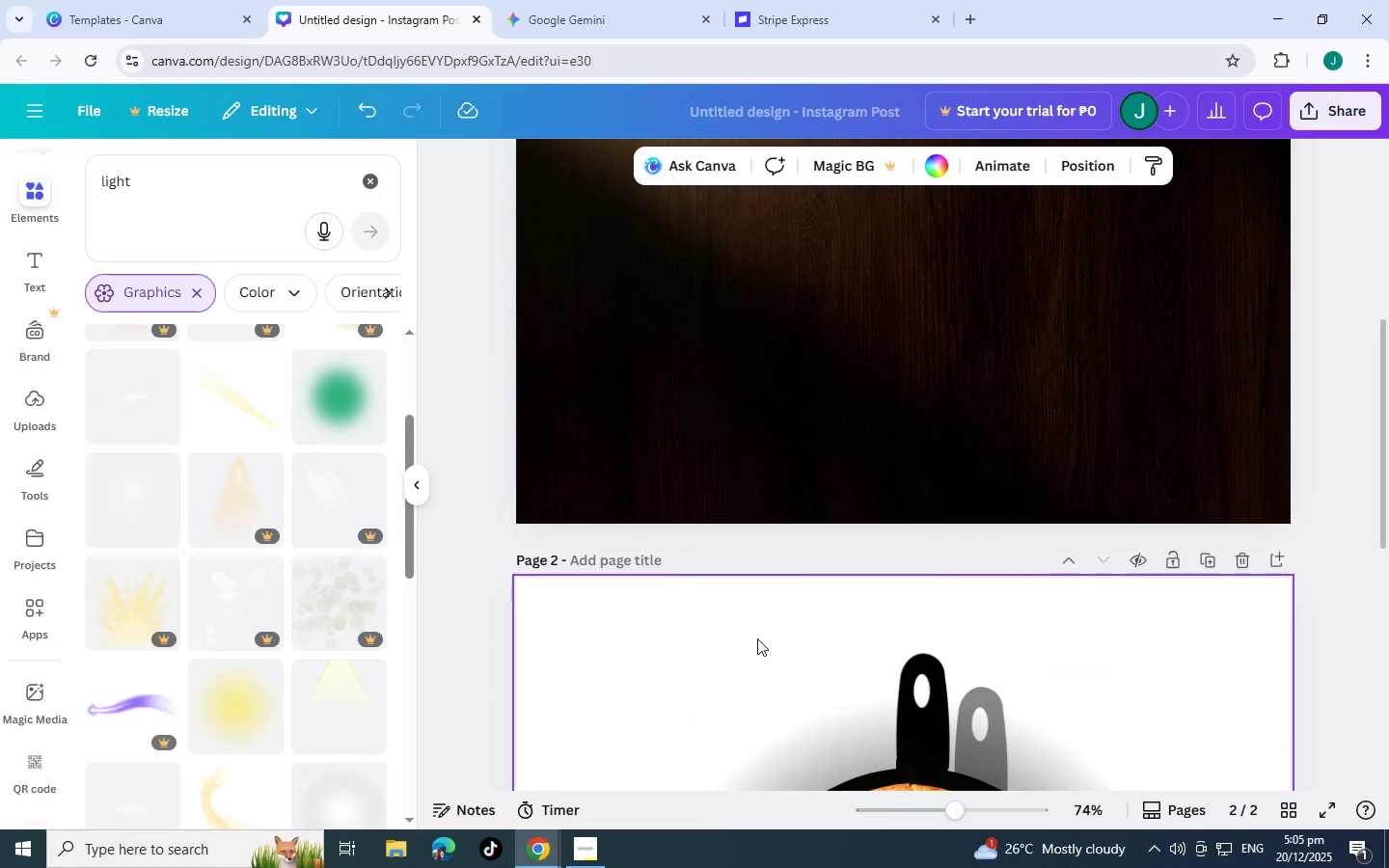 
scroll: coordinate [758, 636], scroll_direction: down, amount: 1.0
 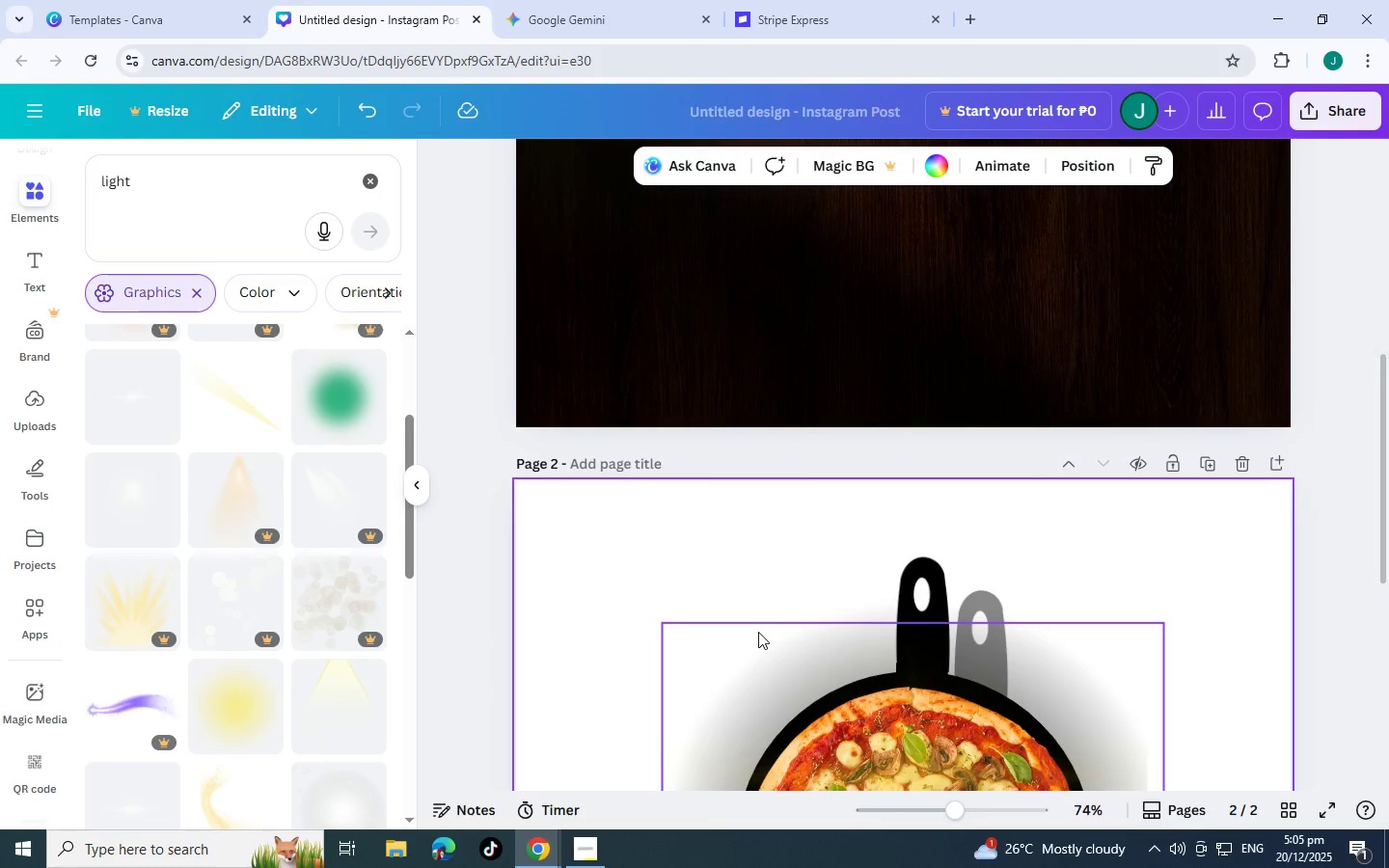 
scroll: coordinate [758, 633], scroll_direction: up, amount: 6.0
 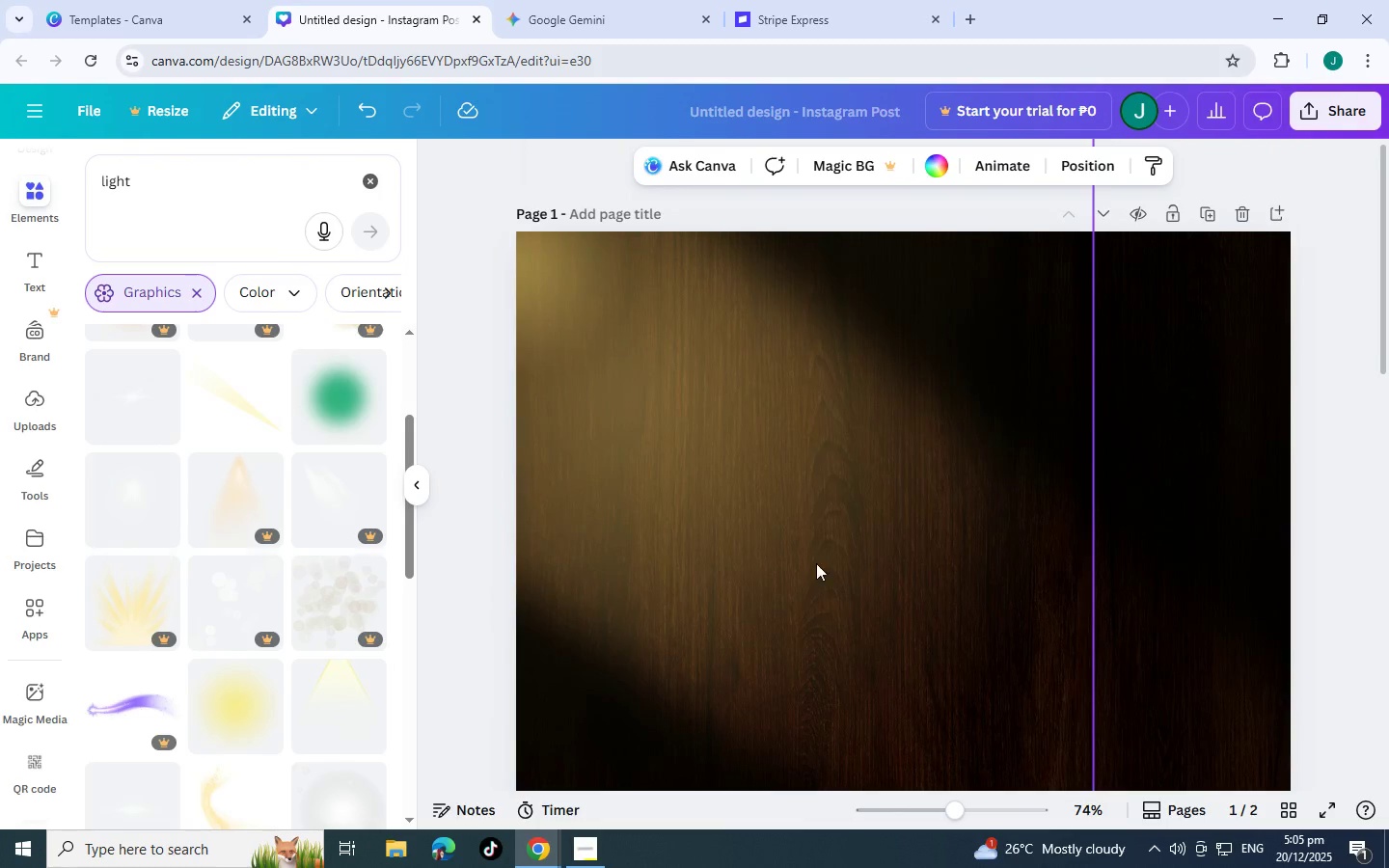 
left_click([793, 531])
 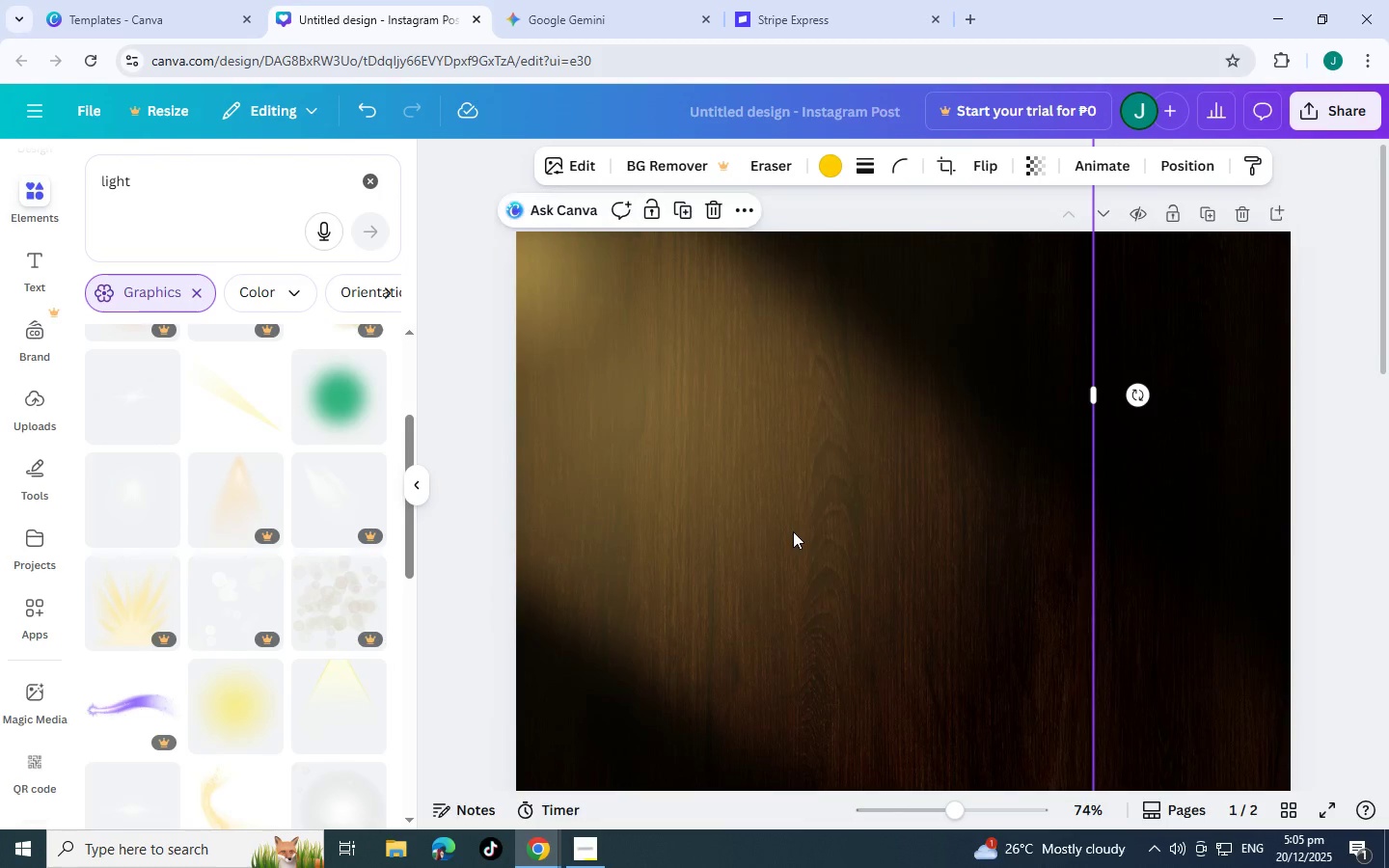 
left_click_drag(start_coordinate=[793, 531], to_coordinate=[631, 379])
 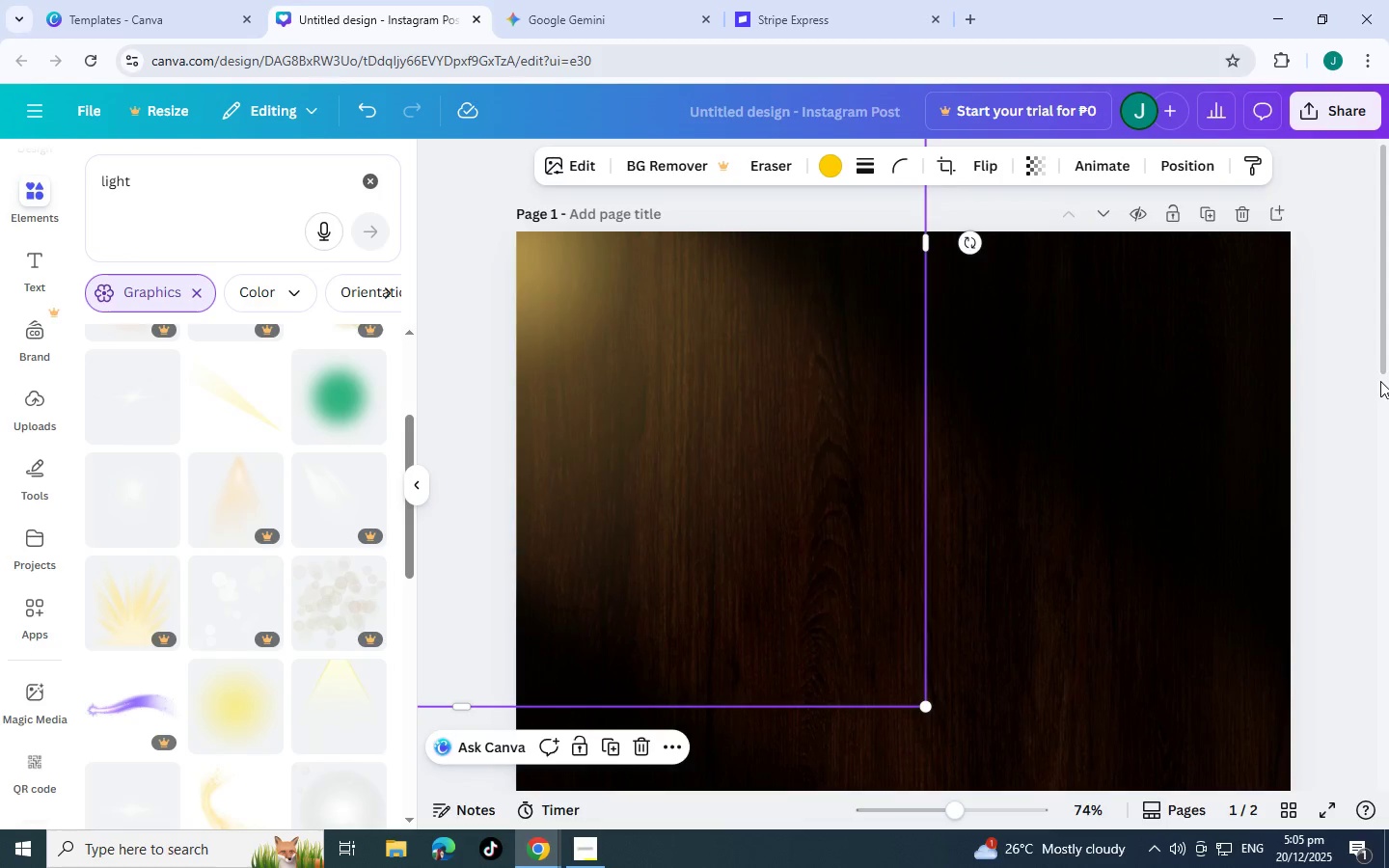 
left_click([1378, 379])
 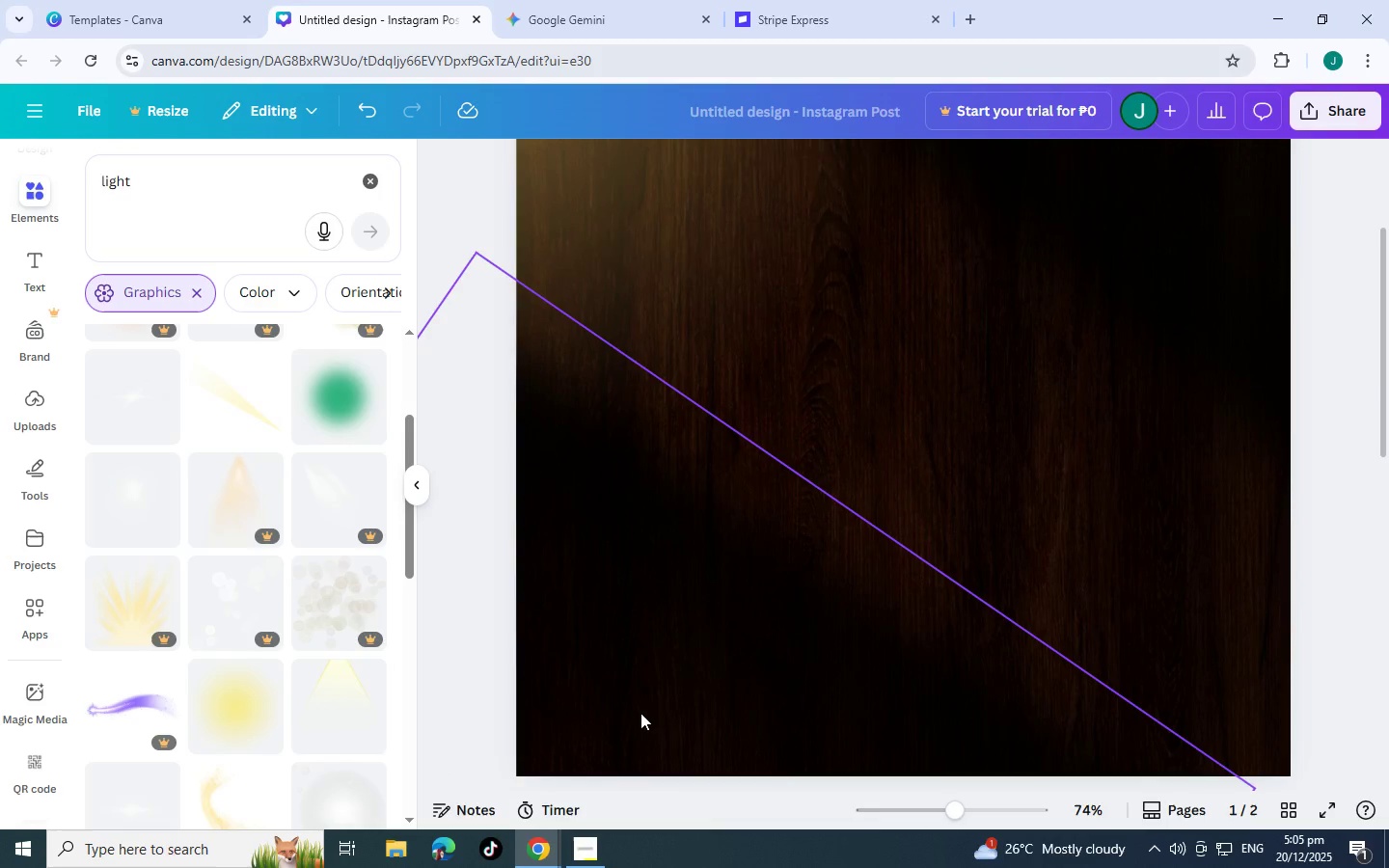 
left_click_drag(start_coordinate=[731, 698], to_coordinate=[668, 773])
 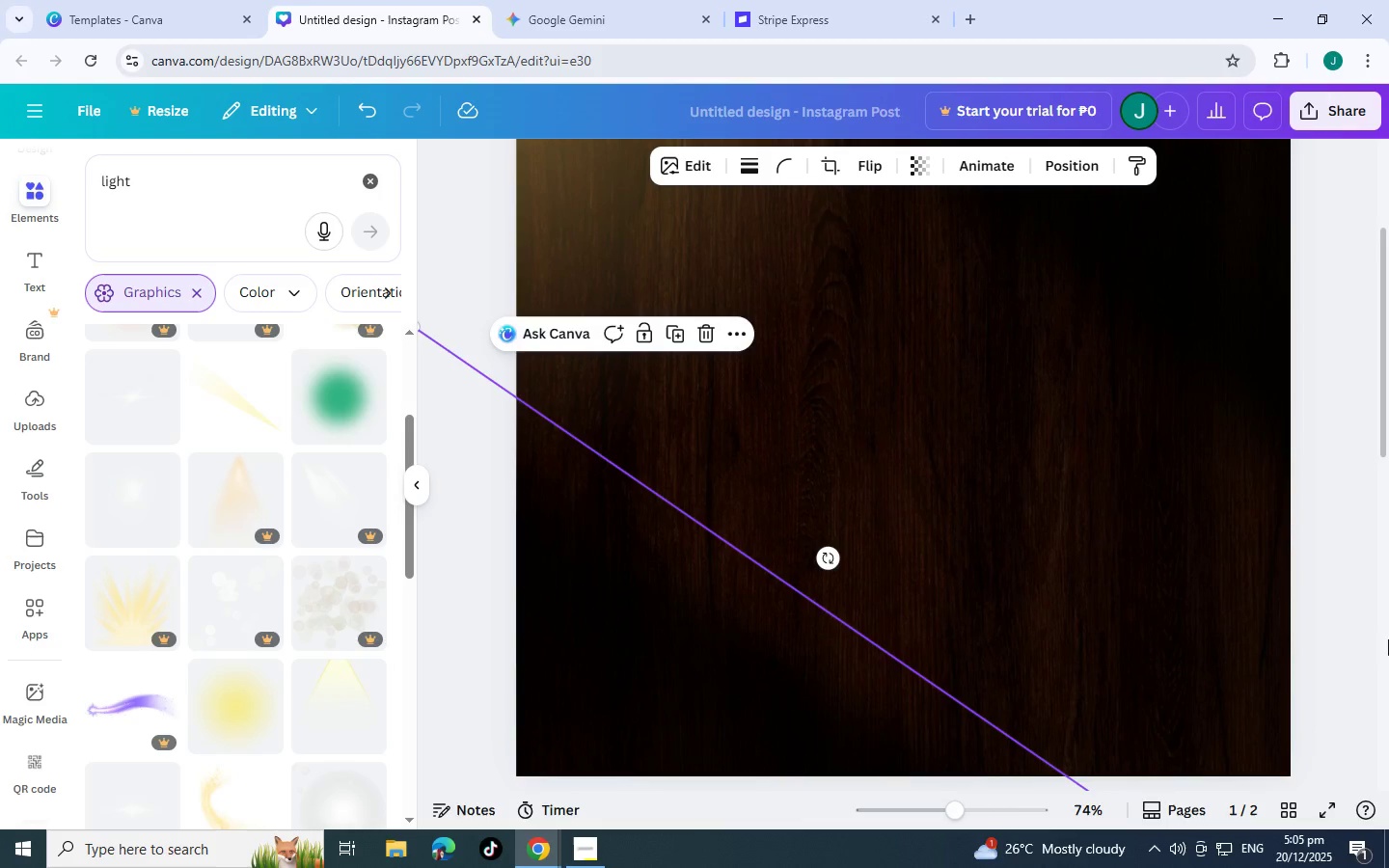 
left_click([1366, 637])
 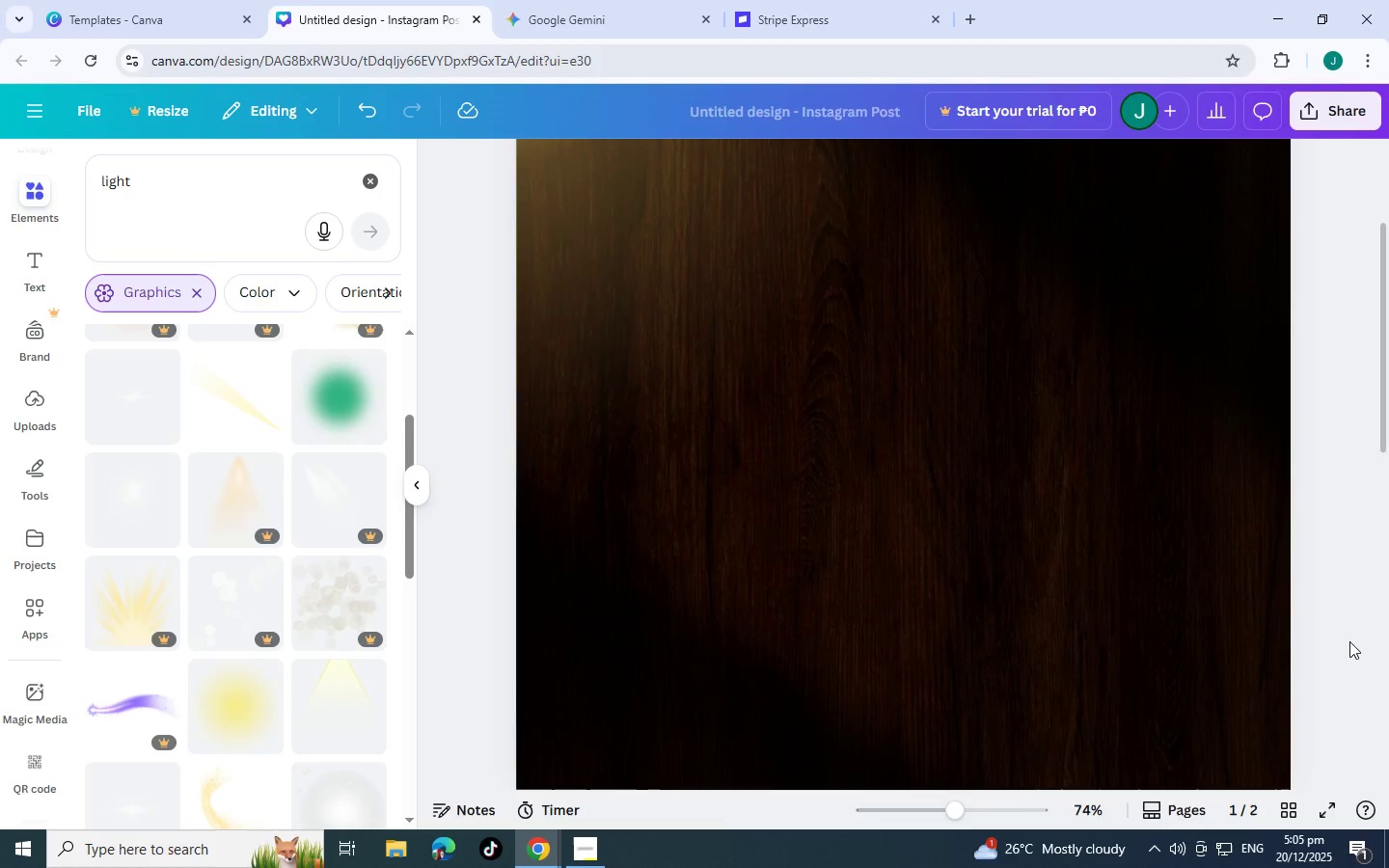 
scroll: coordinate [1349, 641], scroll_direction: up, amount: 4.0
 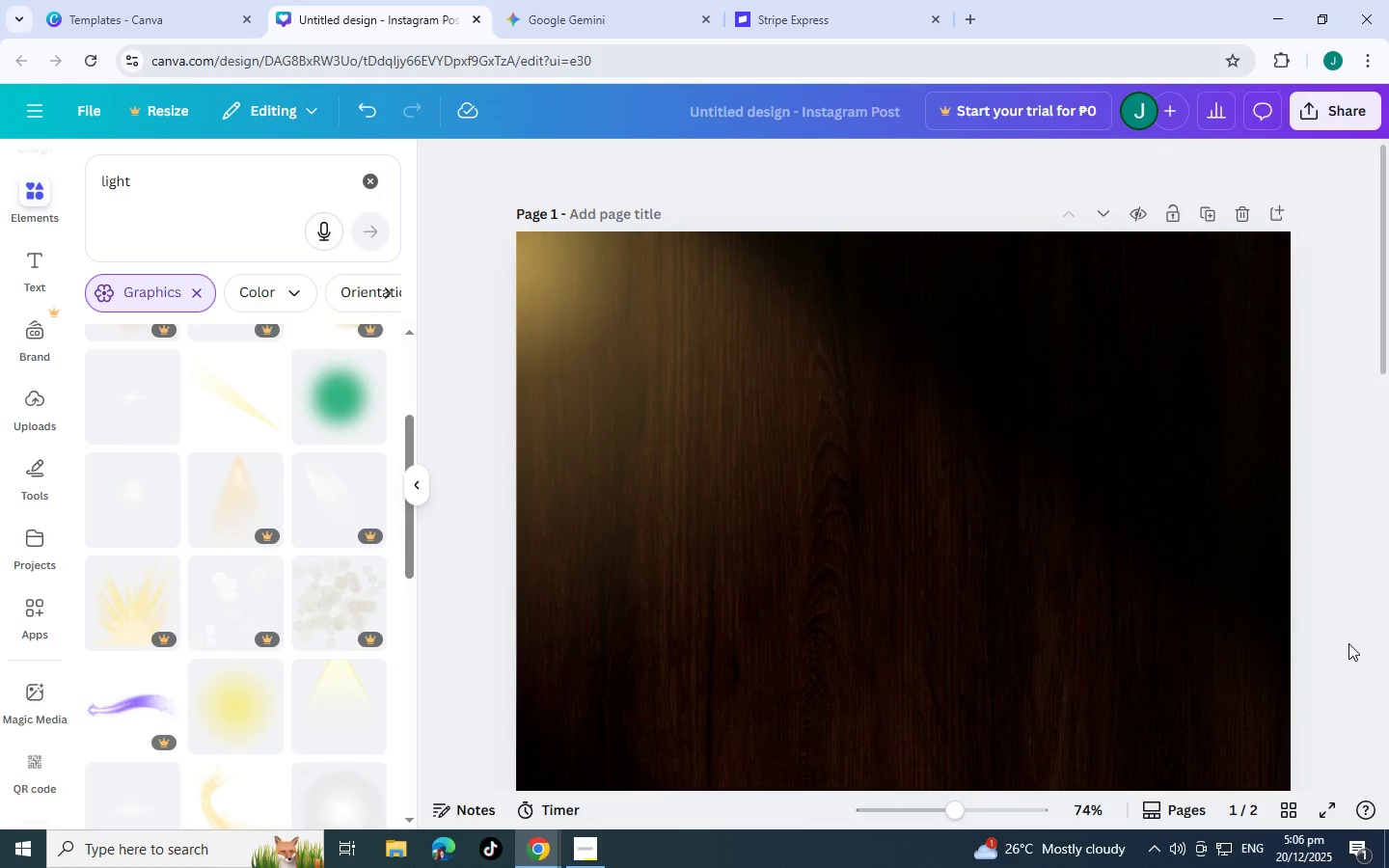 
scroll: coordinate [1210, 632], scroll_direction: down, amount: 6.0
 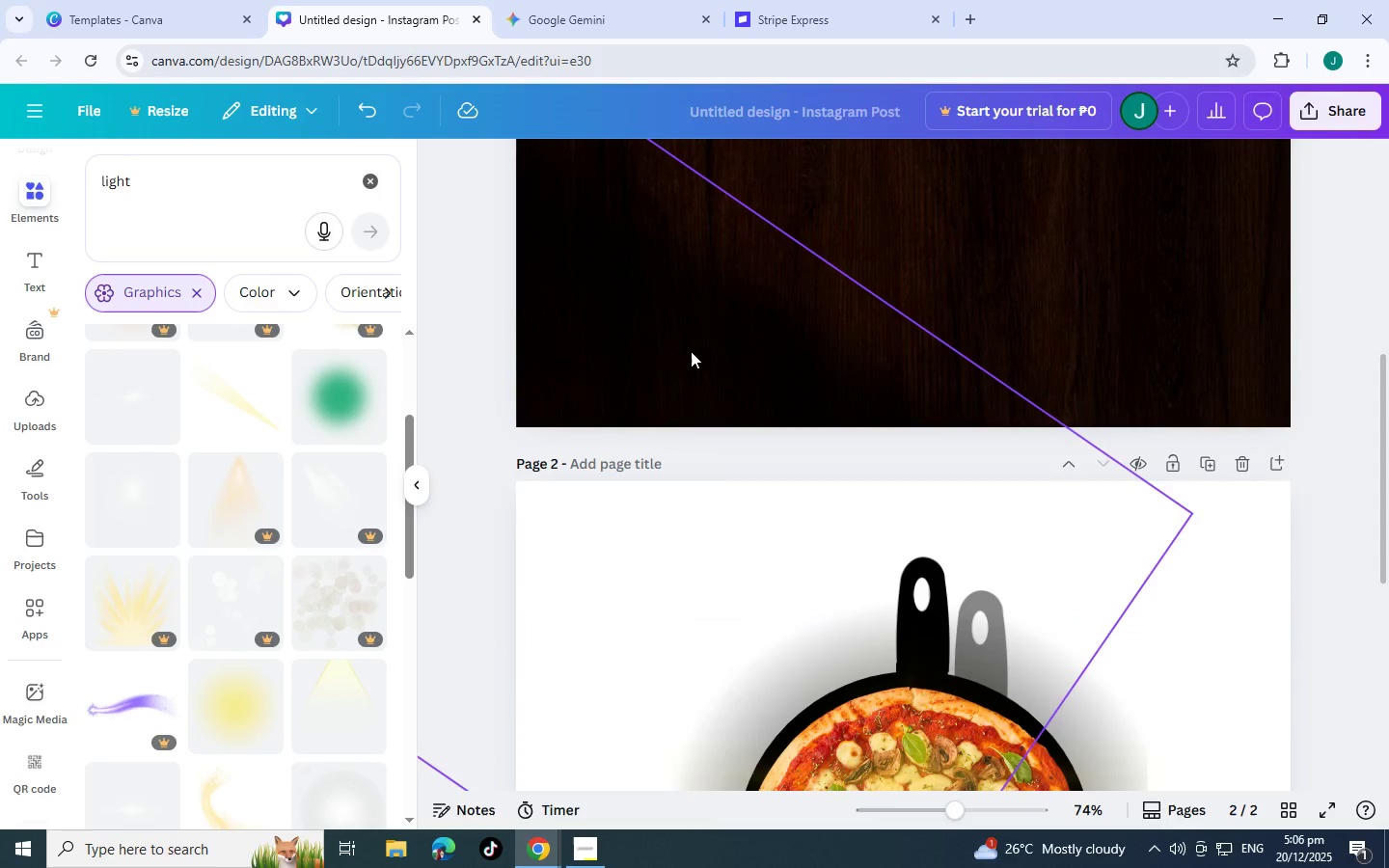 
left_click_drag(start_coordinate=[691, 351], to_coordinate=[761, 329])
 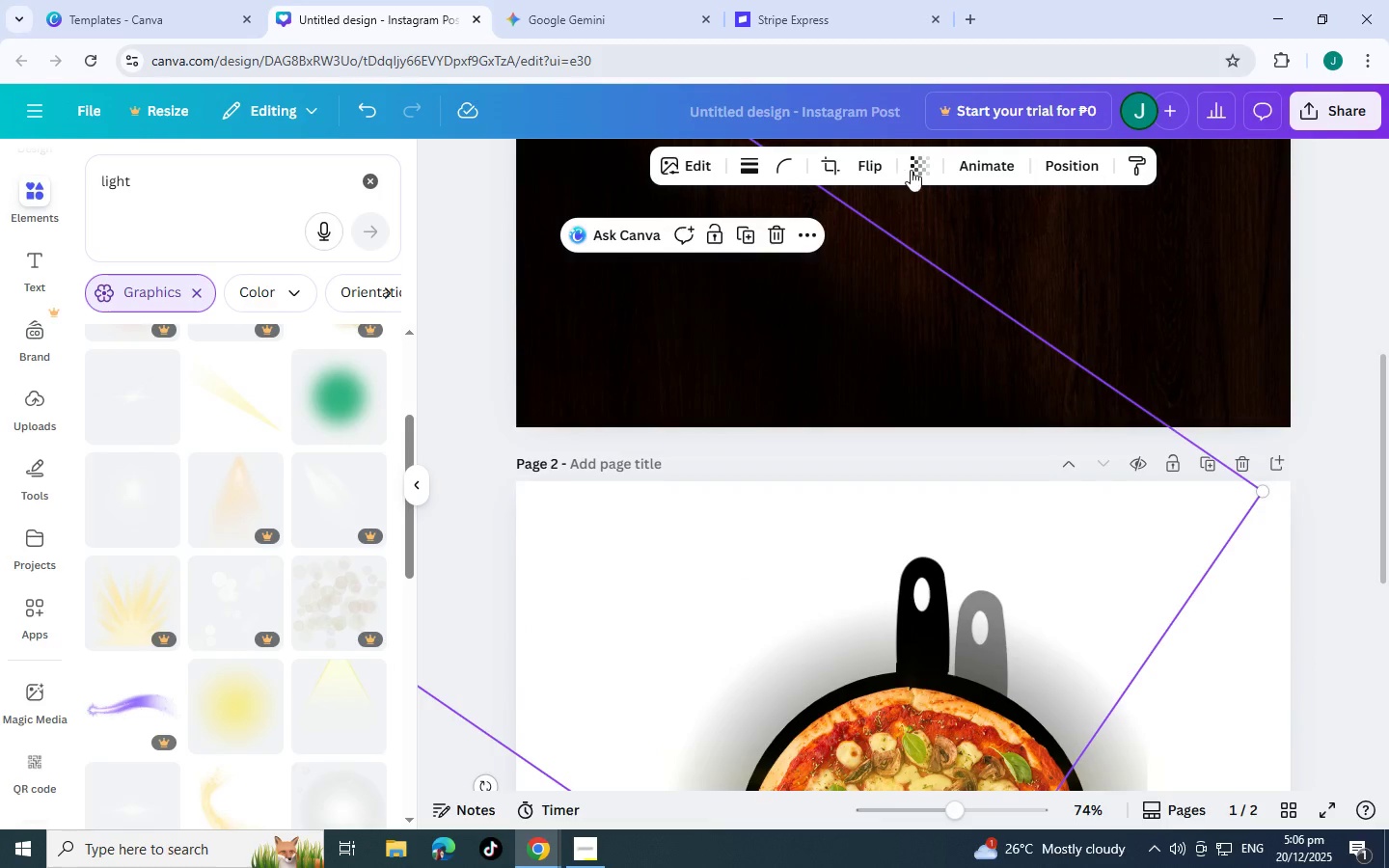 
left_click([913, 169])
 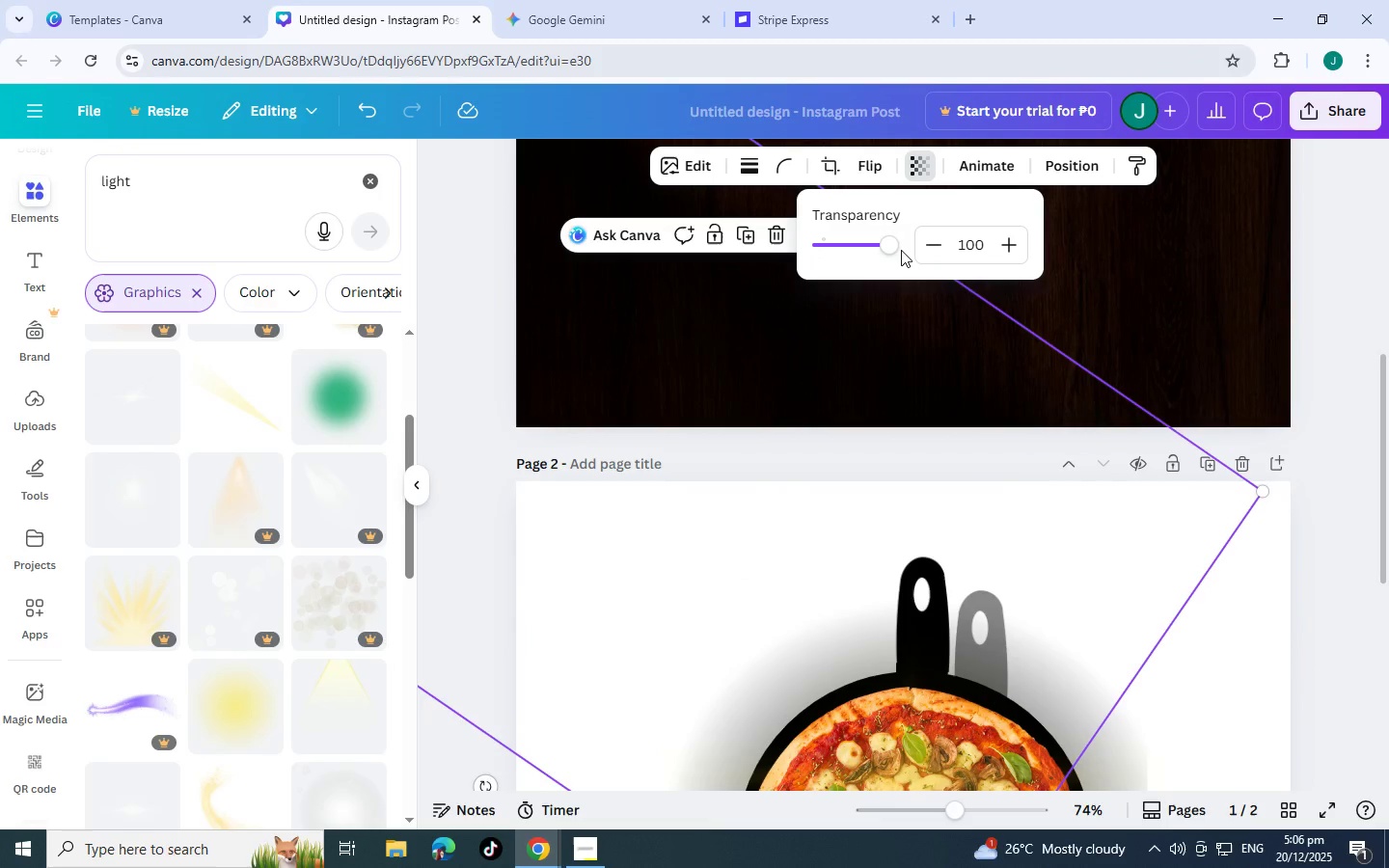 
left_click_drag(start_coordinate=[901, 250], to_coordinate=[936, 245])
 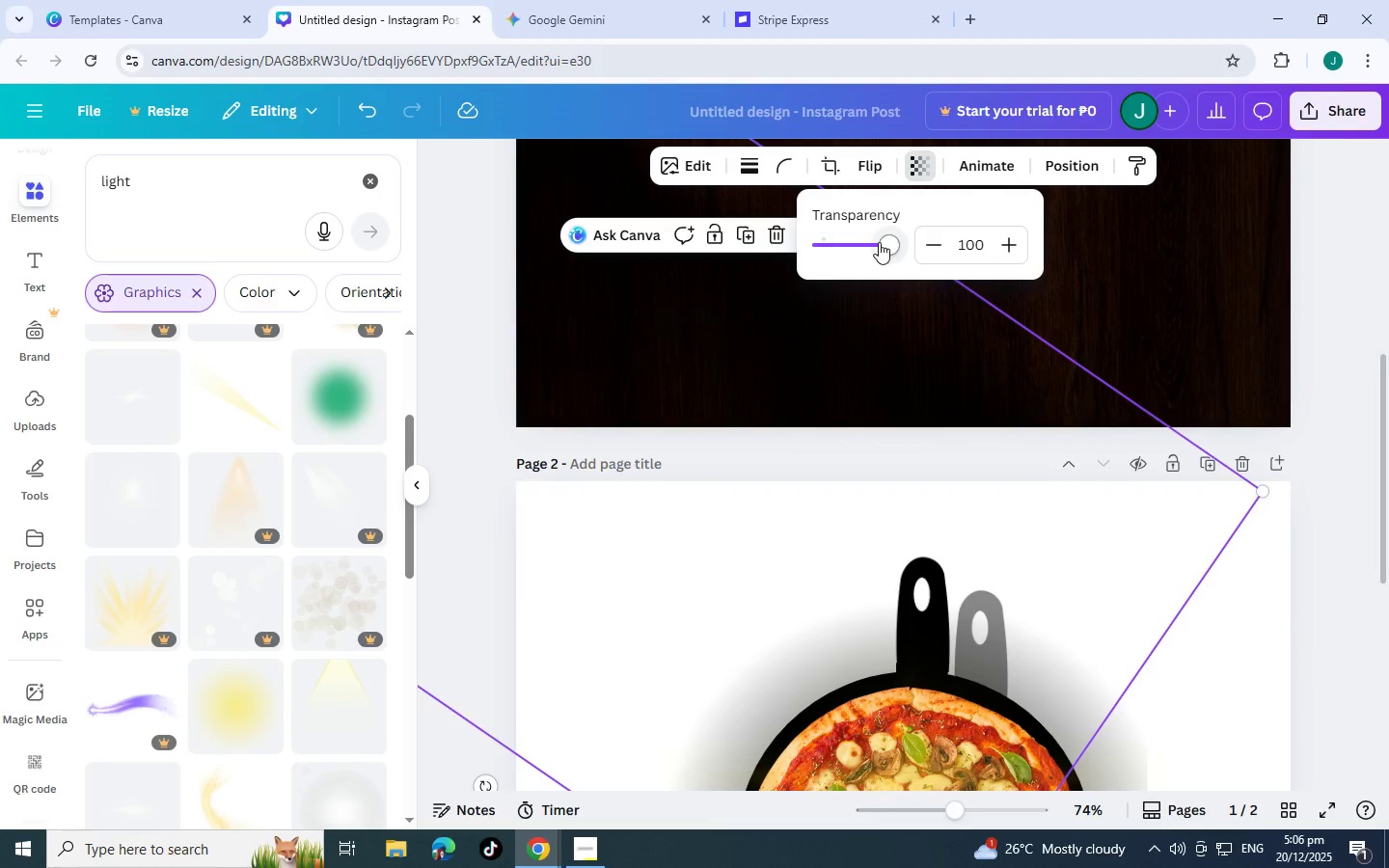 
left_click_drag(start_coordinate=[878, 242], to_coordinate=[1040, 225])
 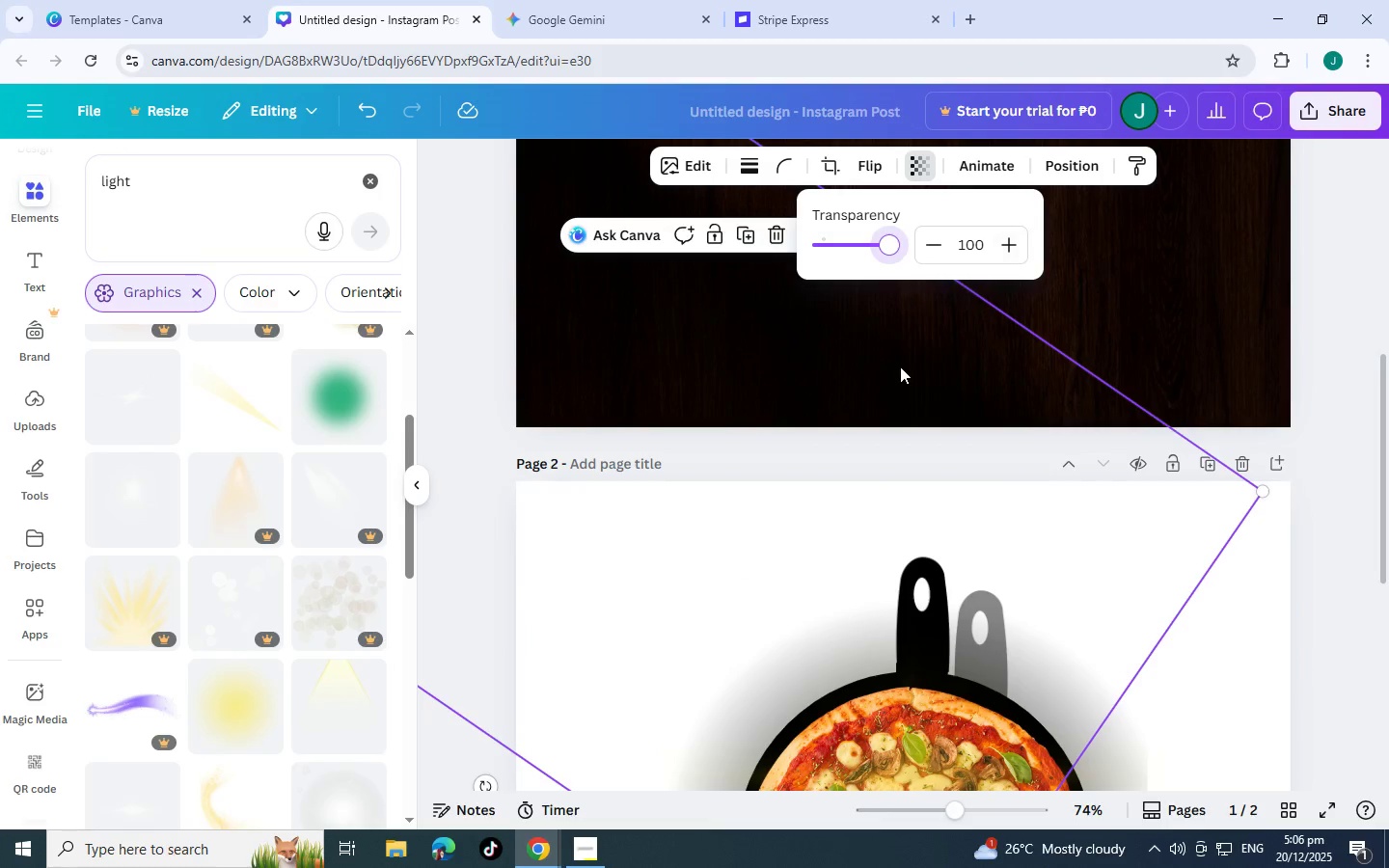 
left_click([900, 366])
 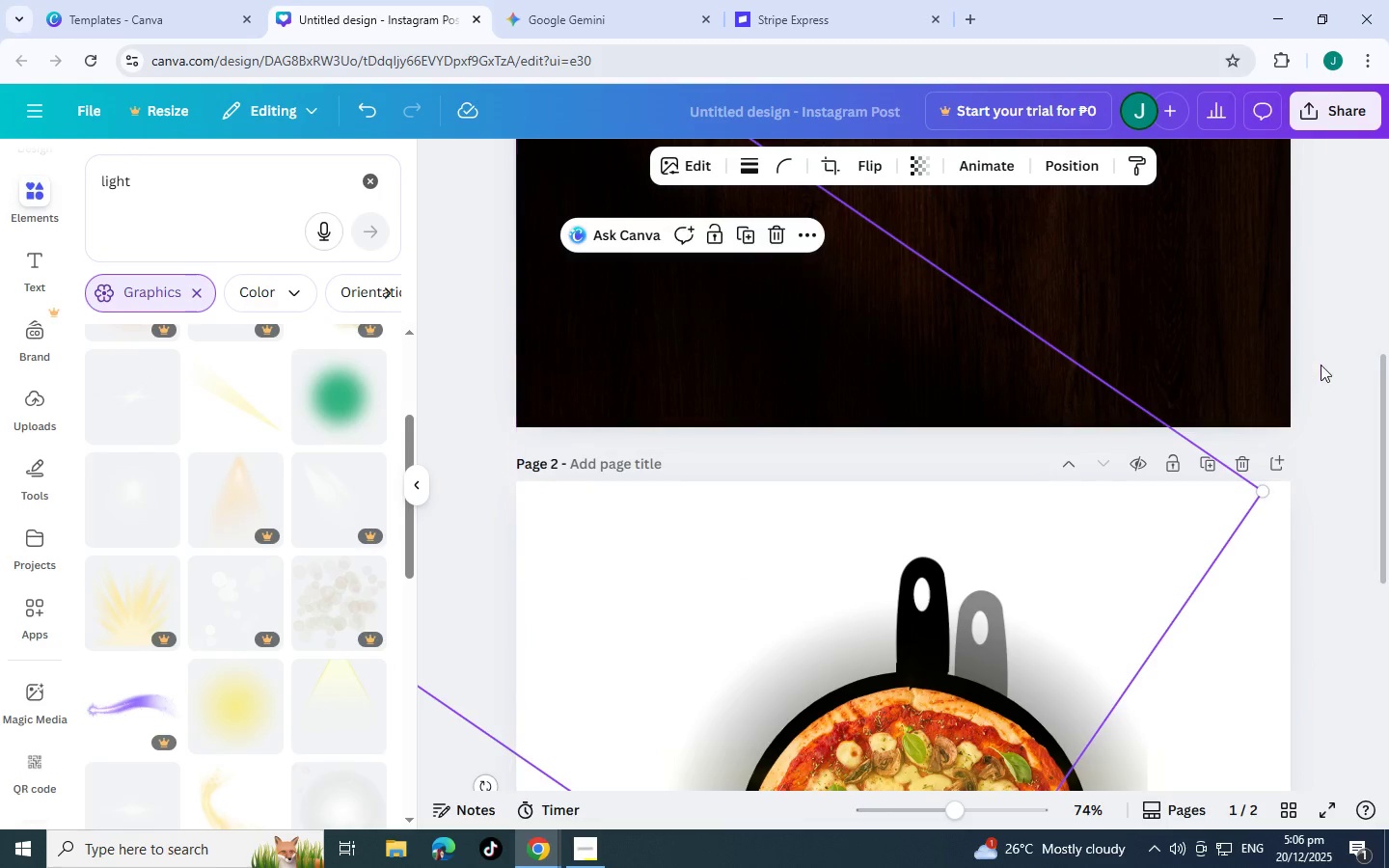 
left_click([1321, 365])
 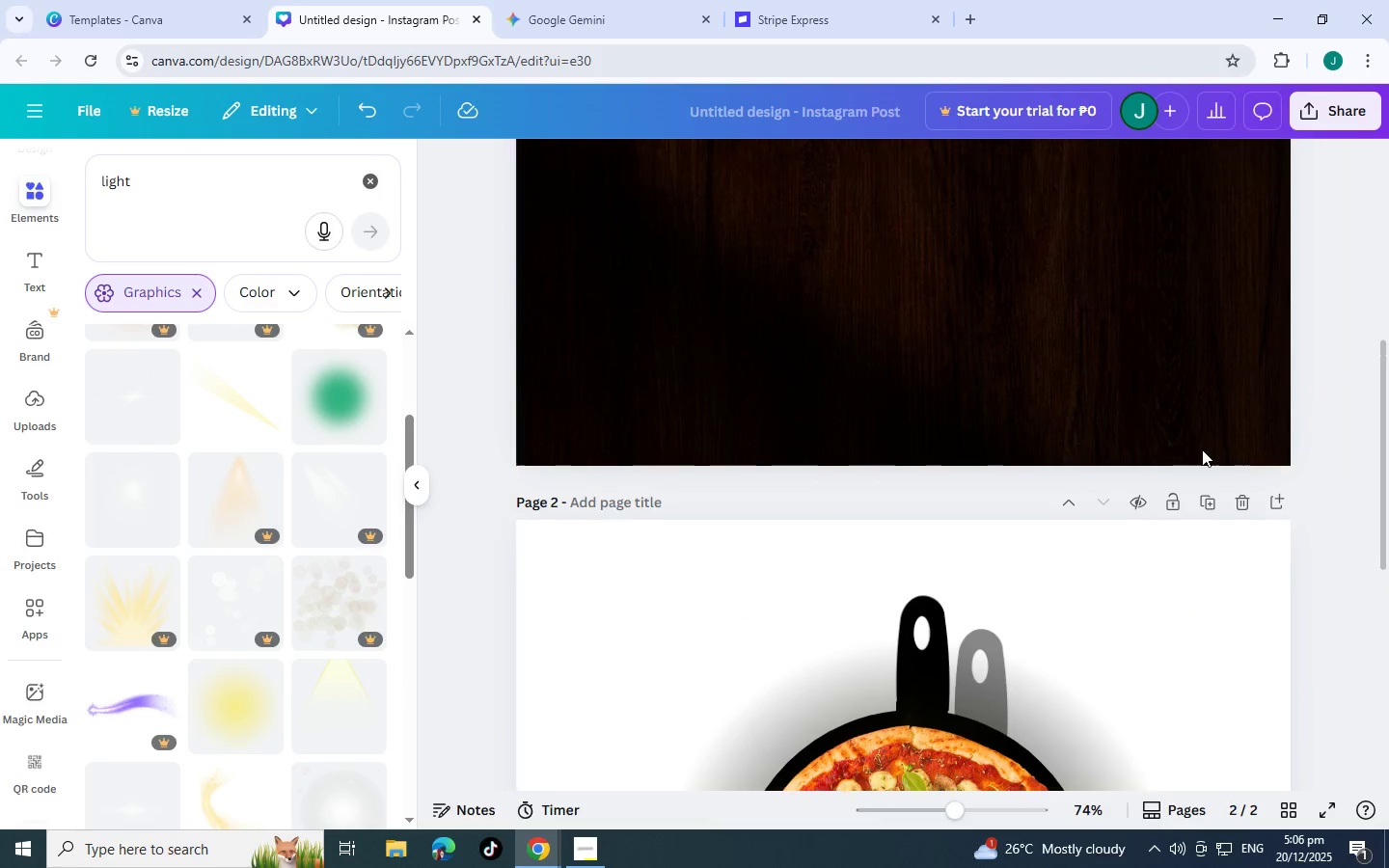 
scroll: coordinate [1202, 449], scroll_direction: up, amount: 4.0
 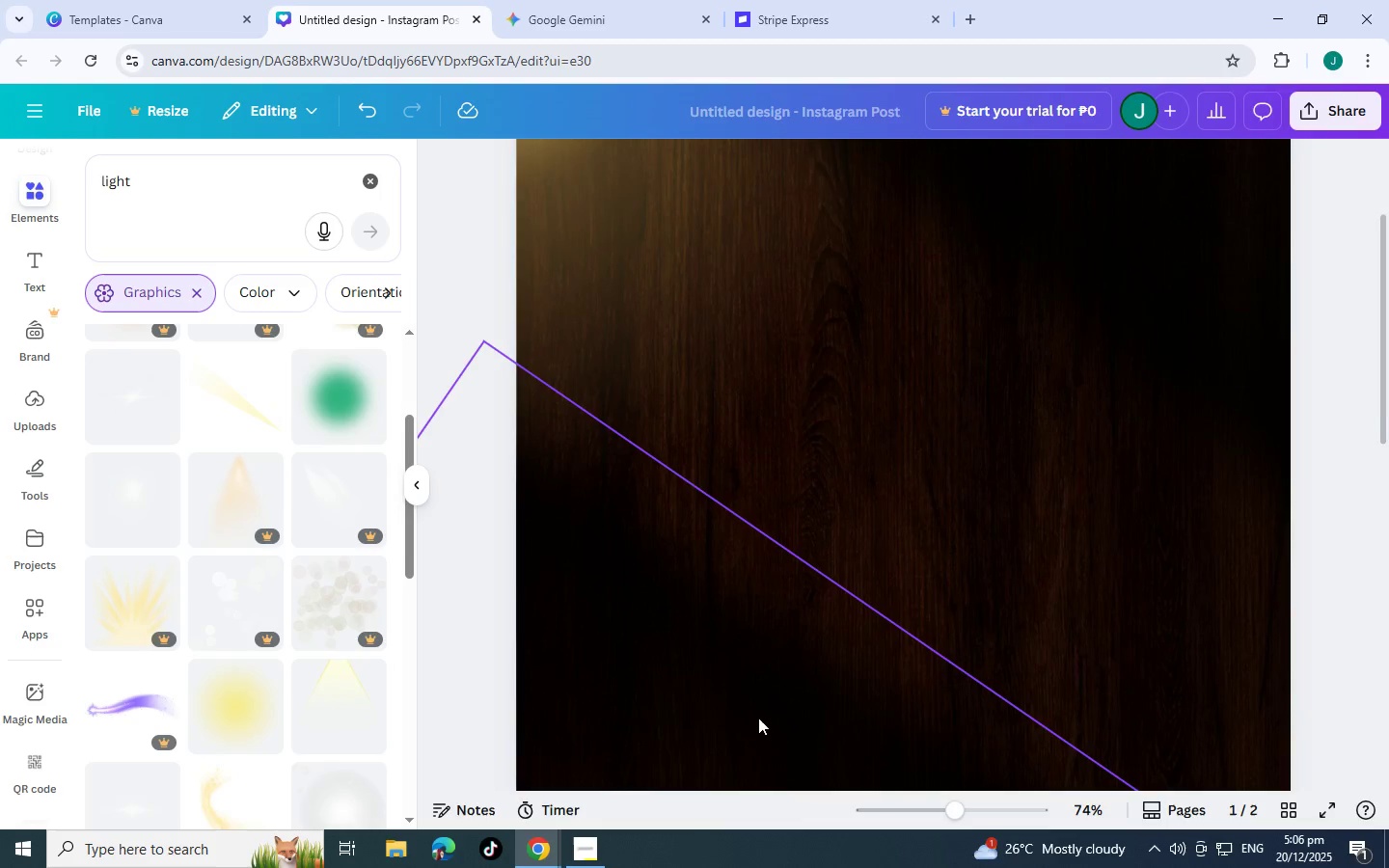 
scroll: coordinate [763, 690], scroll_direction: none, amount: 0.0
 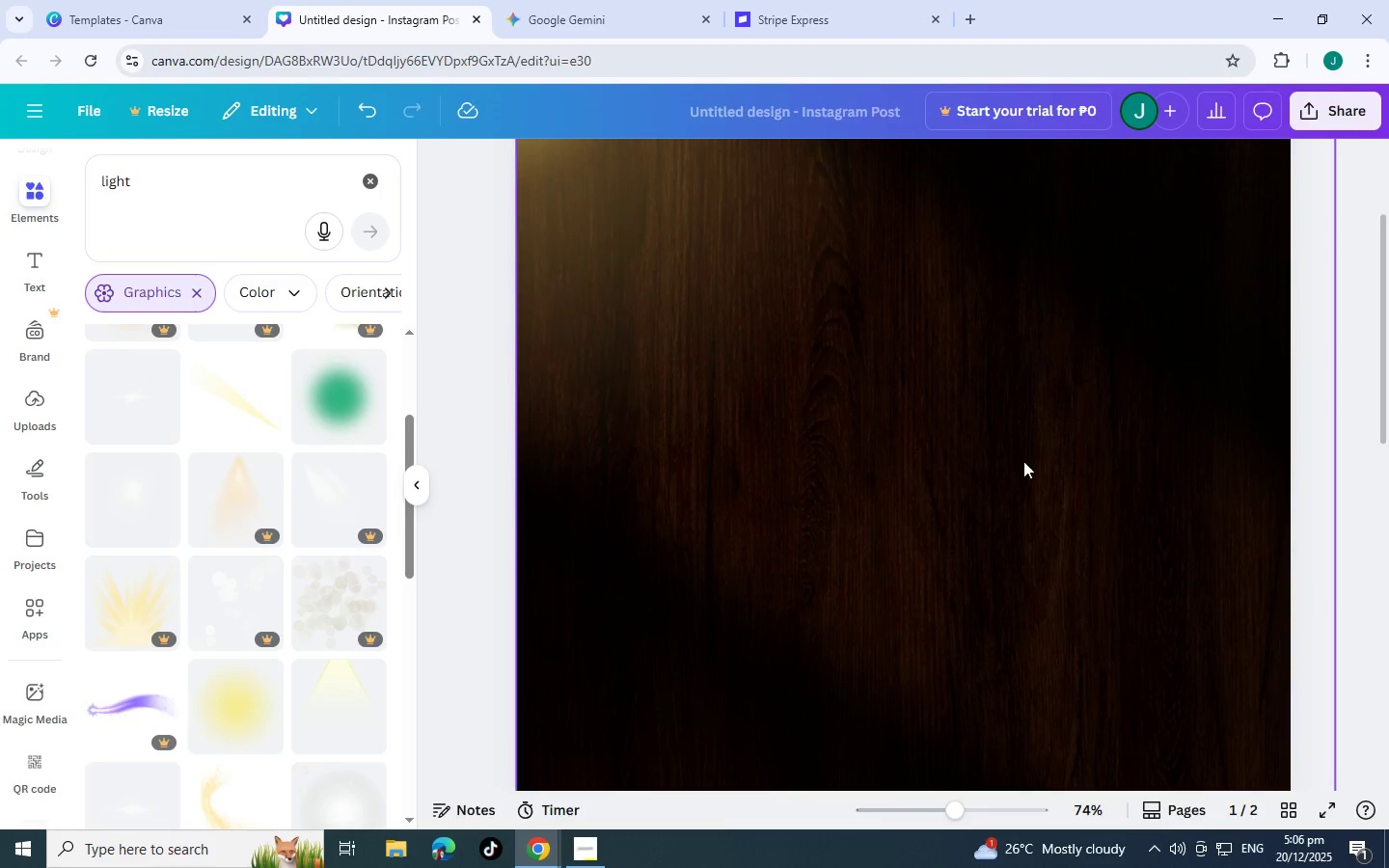 
scroll: coordinate [1023, 461], scroll_direction: down, amount: 1.0
 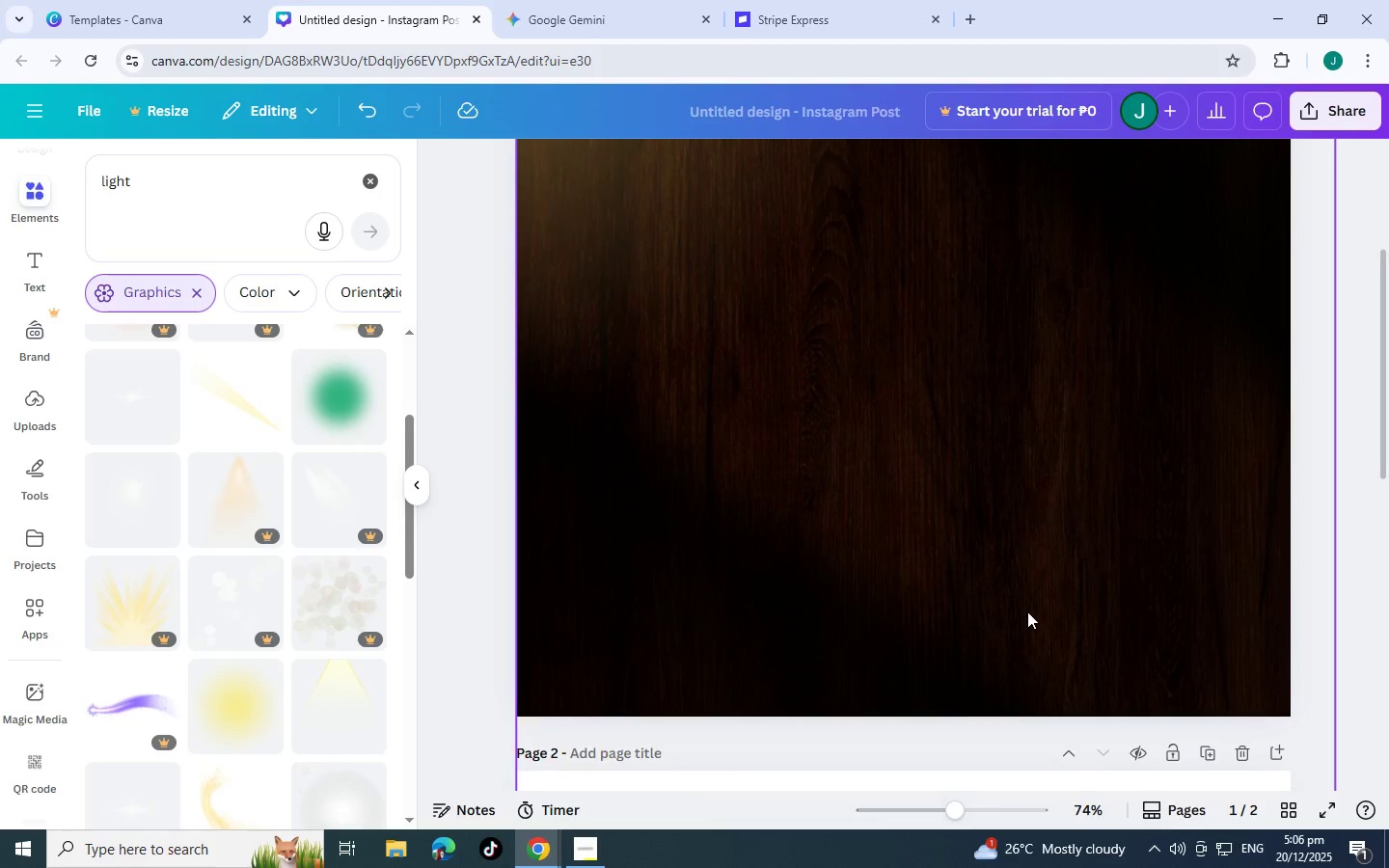 
scroll: coordinate [1028, 612], scroll_direction: up, amount: 3.0
 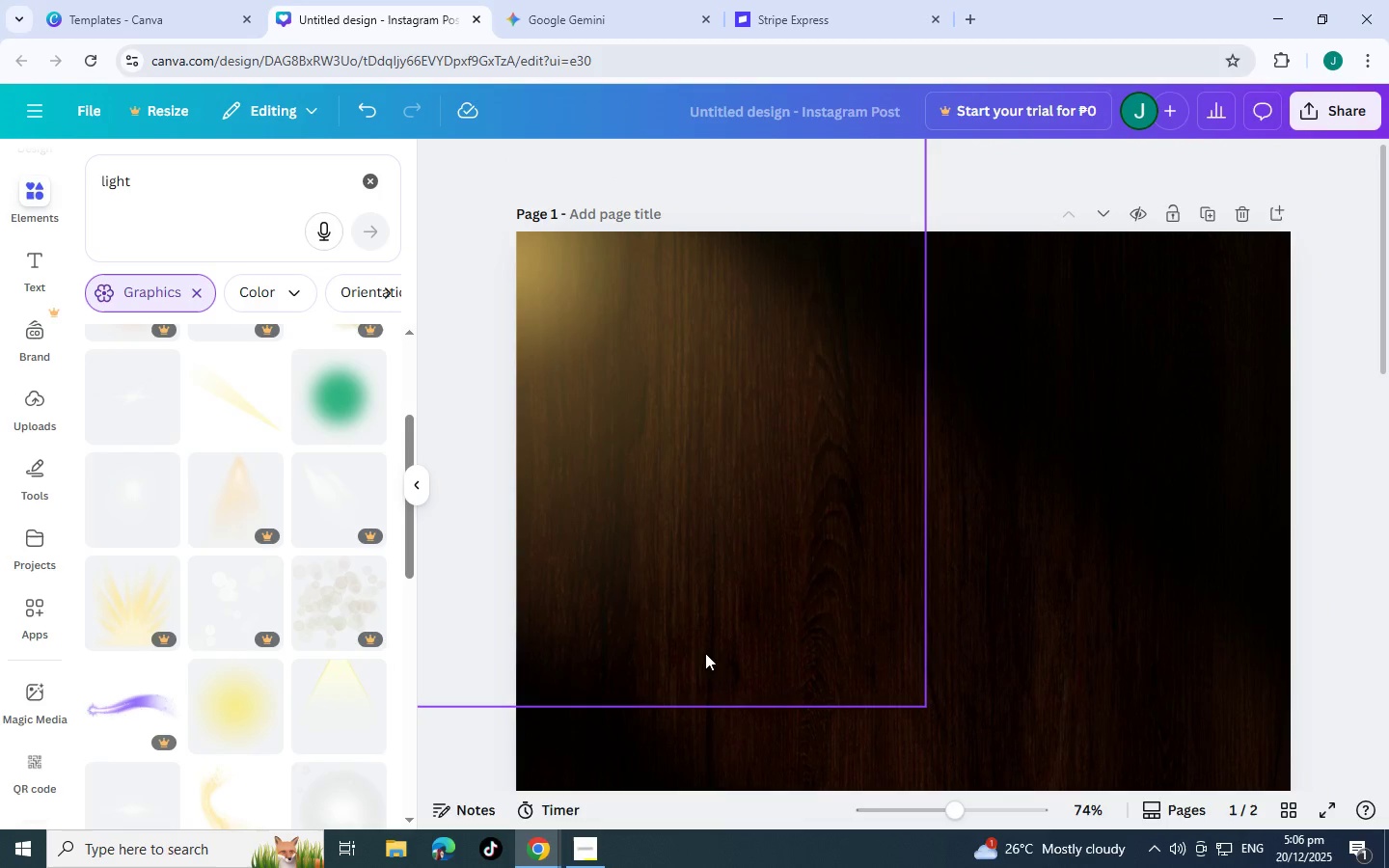 
scroll: coordinate [767, 608], scroll_direction: down, amount: 3.0
 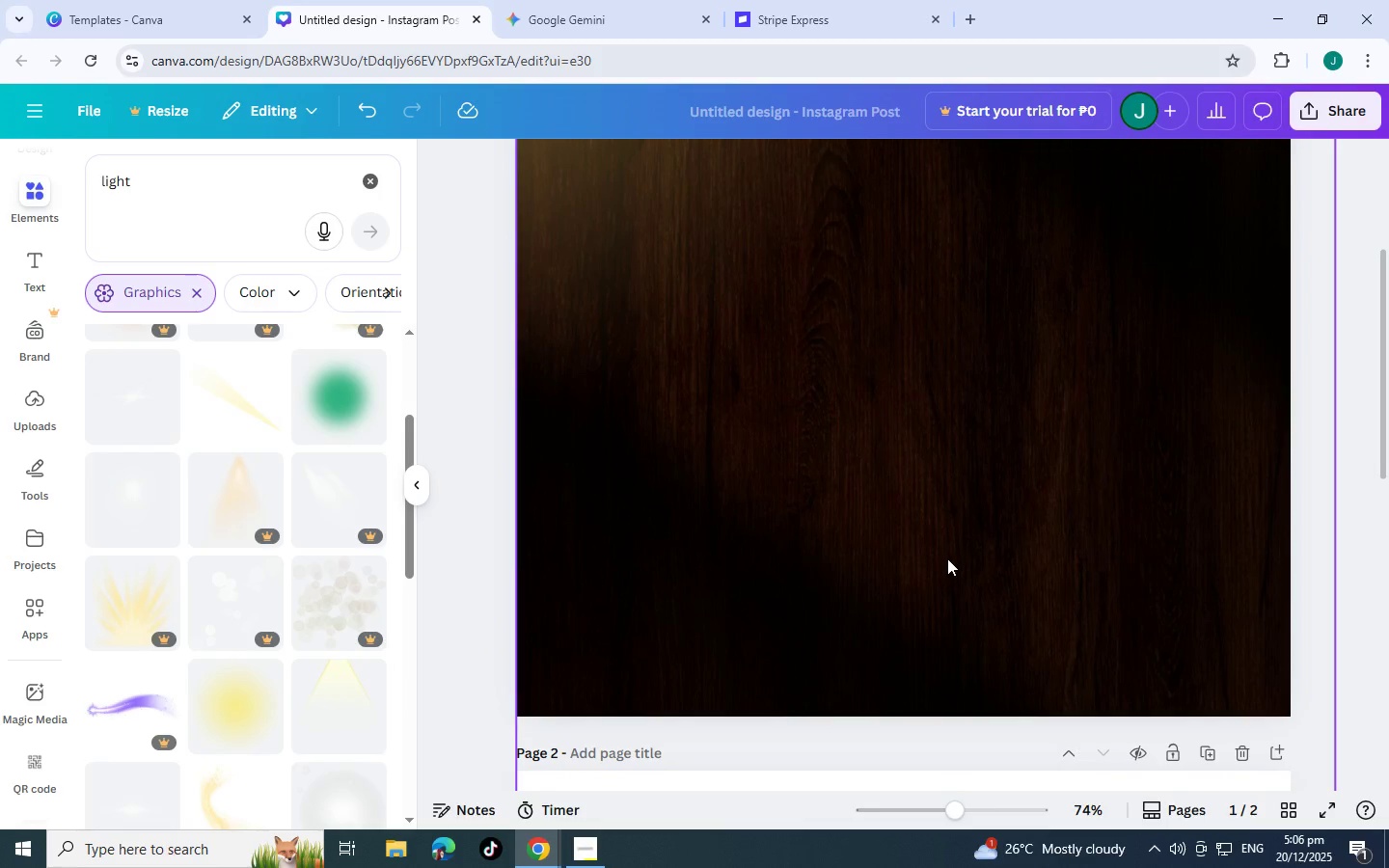 
scroll: coordinate [947, 558], scroll_direction: up, amount: 2.0
 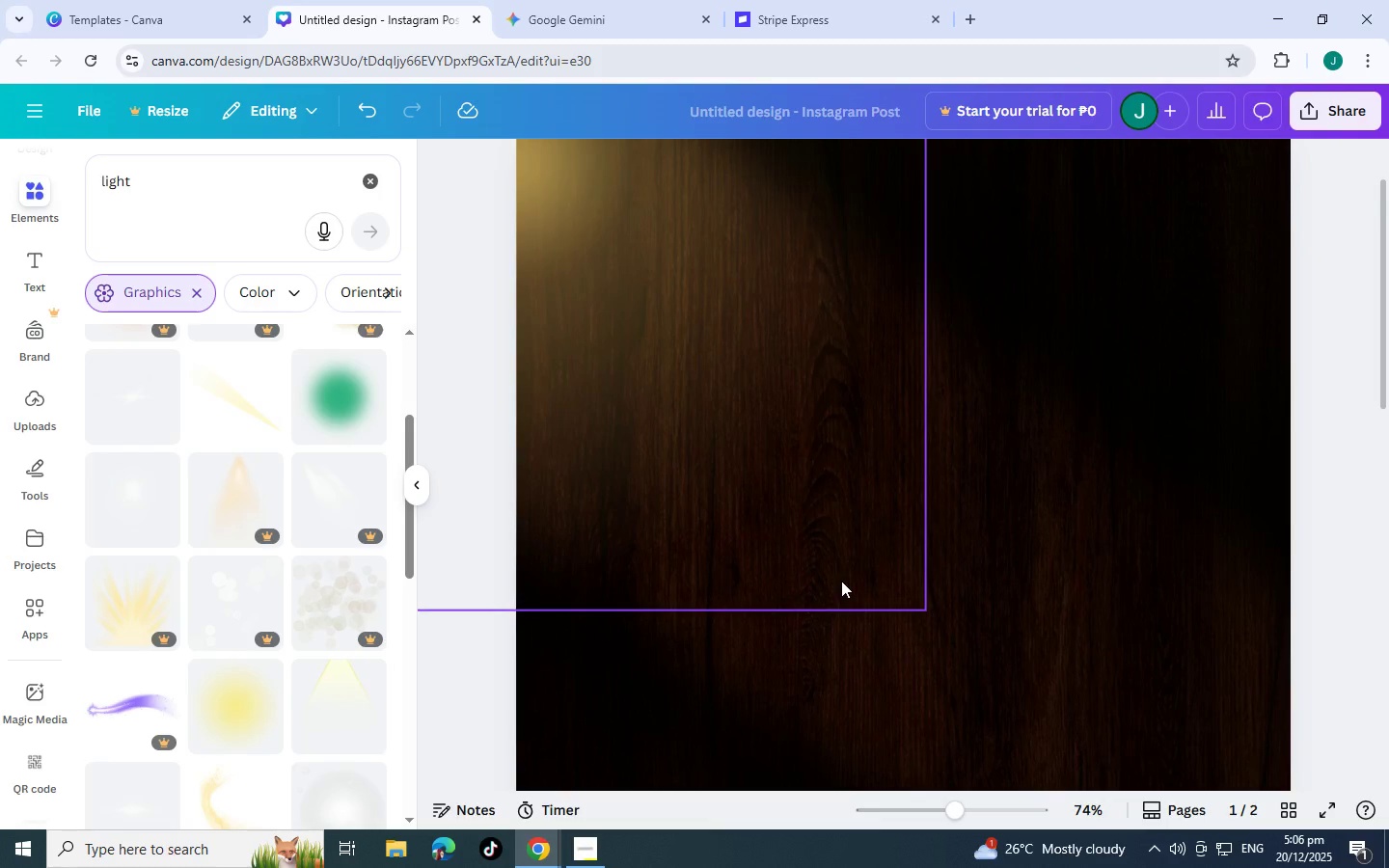 
wait(8.11)
 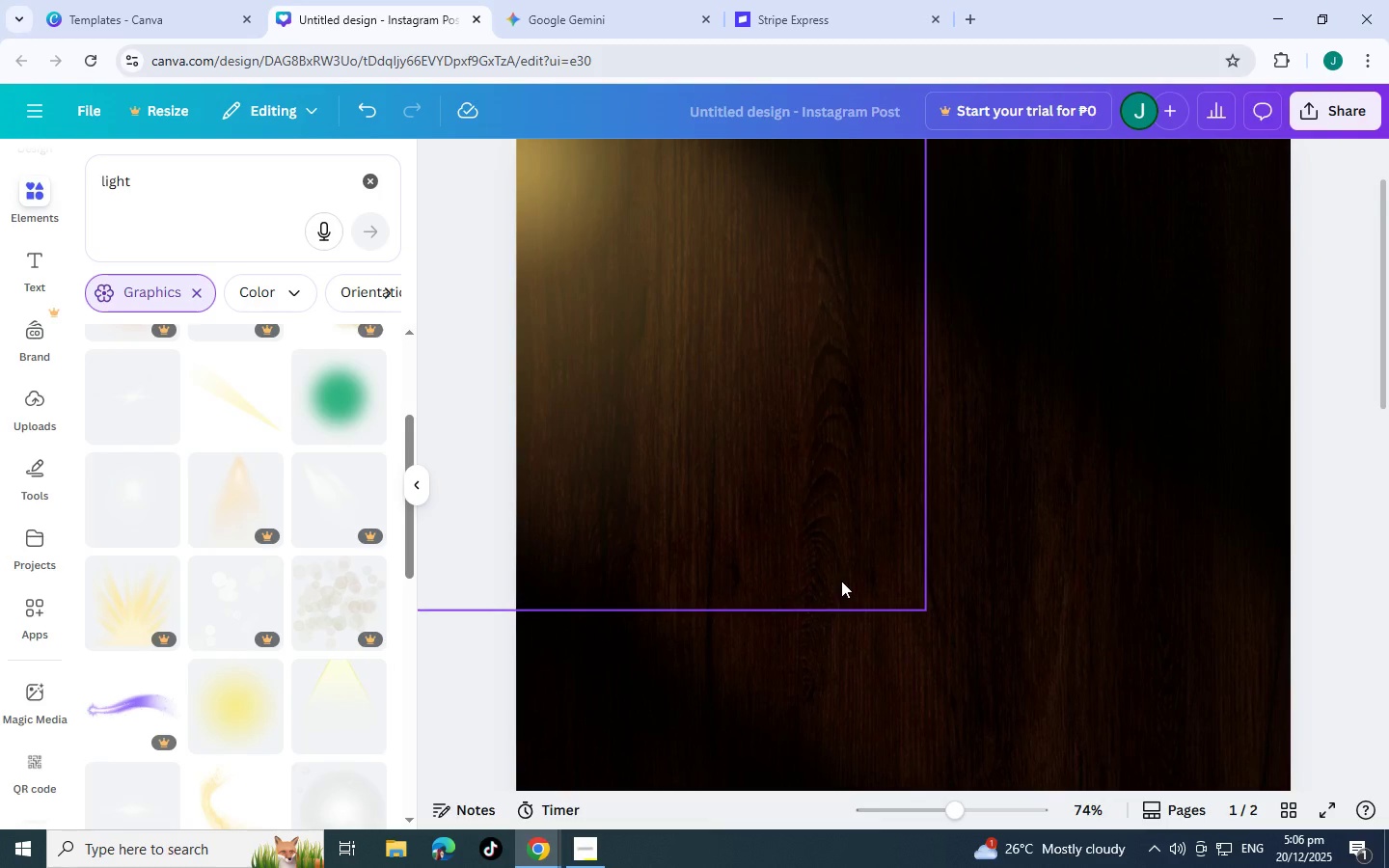 
left_click_drag(start_coordinate=[171, 172], to_coordinate=[0, 185])
 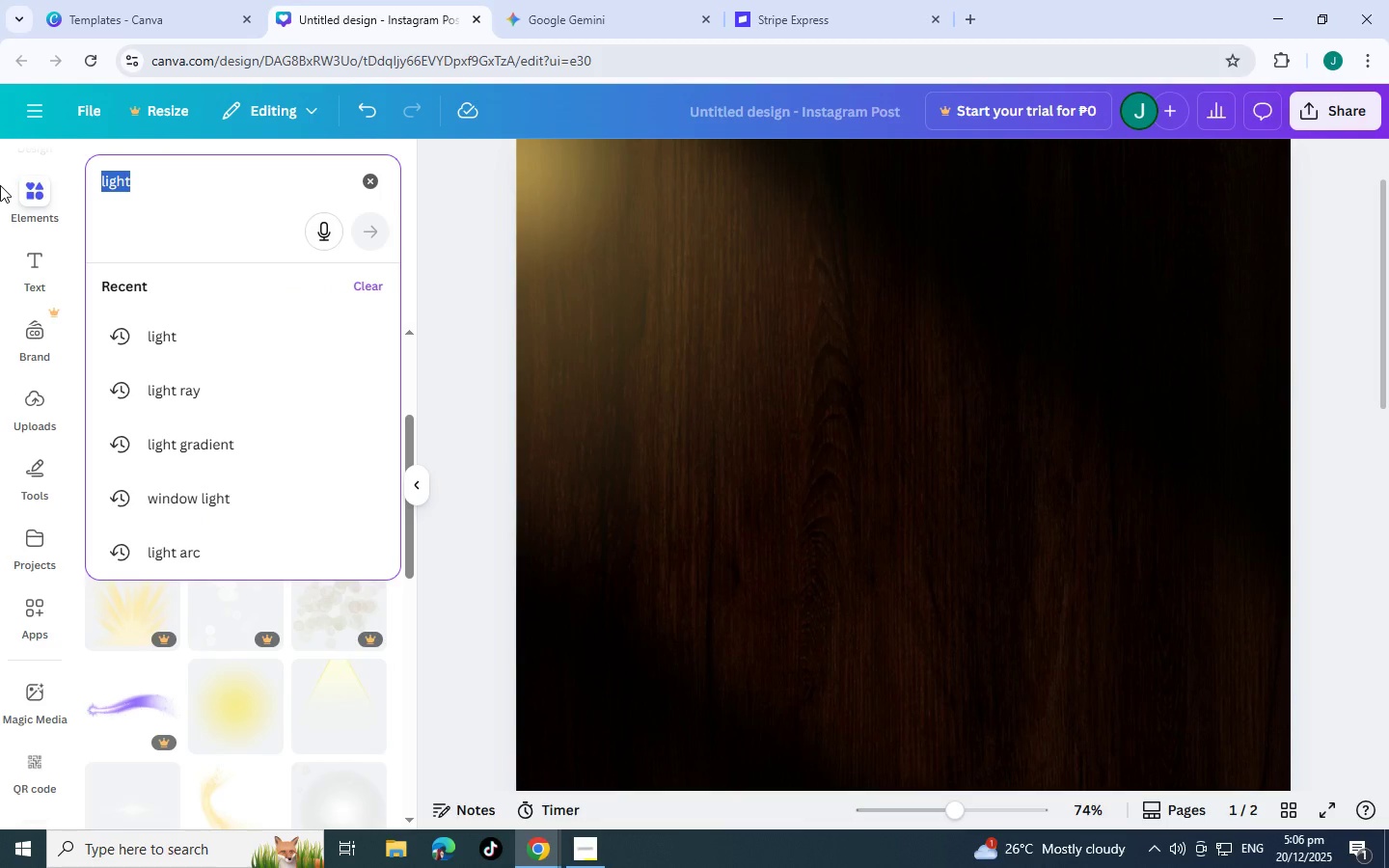 
key(Backspace)
key(Backspace)
key(Backspace)
key(Backspace)
type(circle border)
 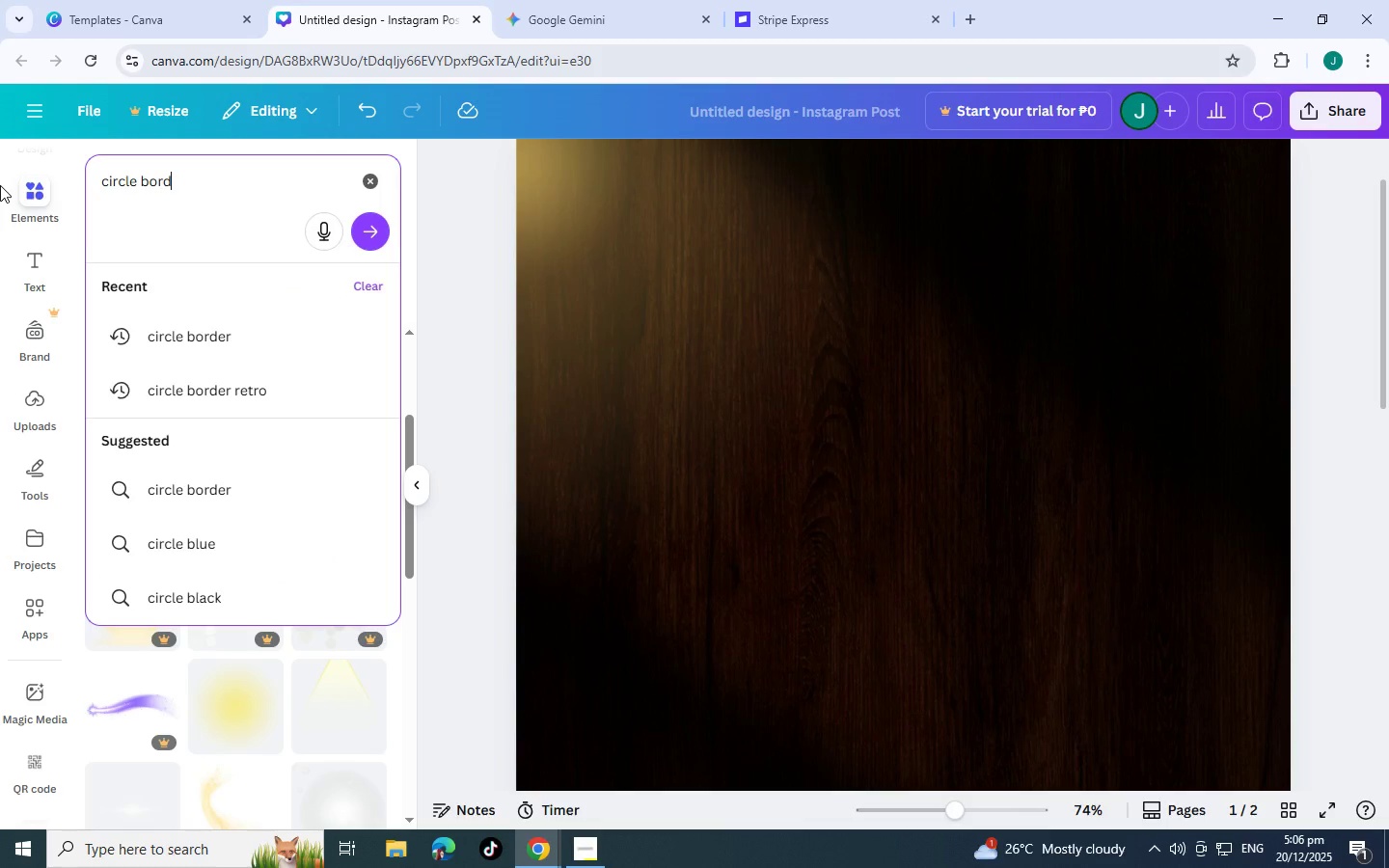 
key(Enter)
 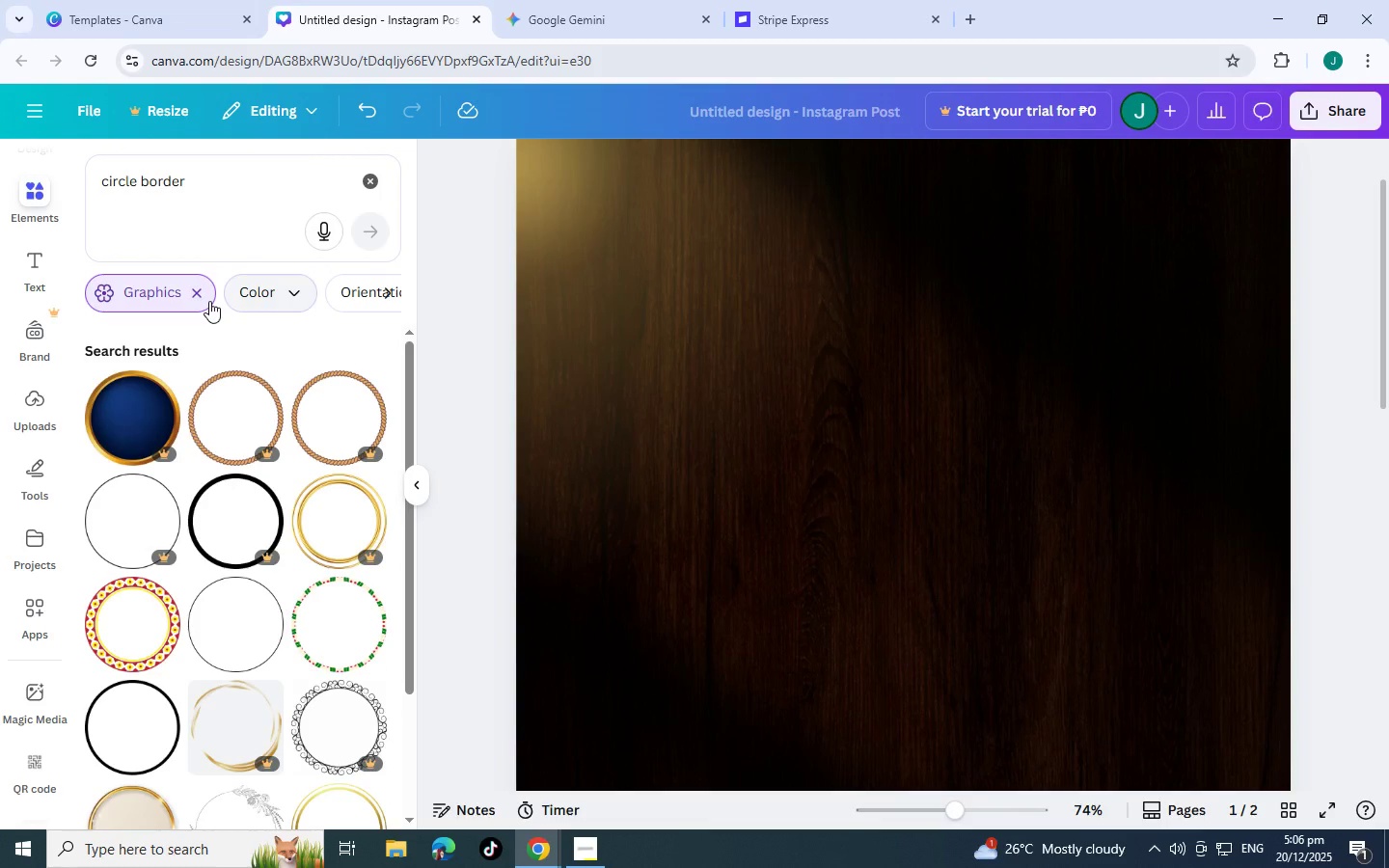 
scroll: coordinate [187, 557], scroll_direction: down, amount: 10.0
 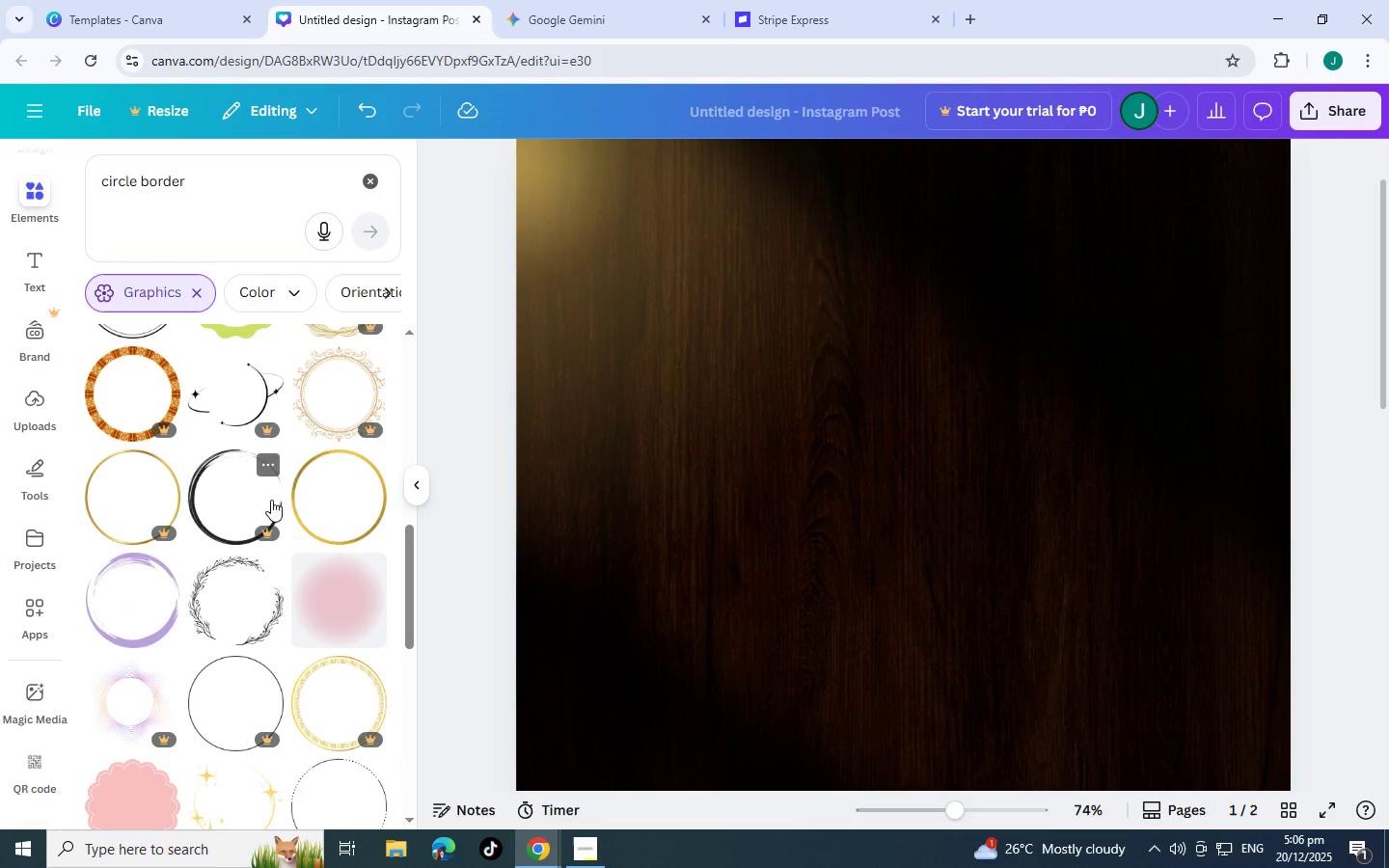 
scroll: coordinate [288, 543], scroll_direction: down, amount: 13.0
 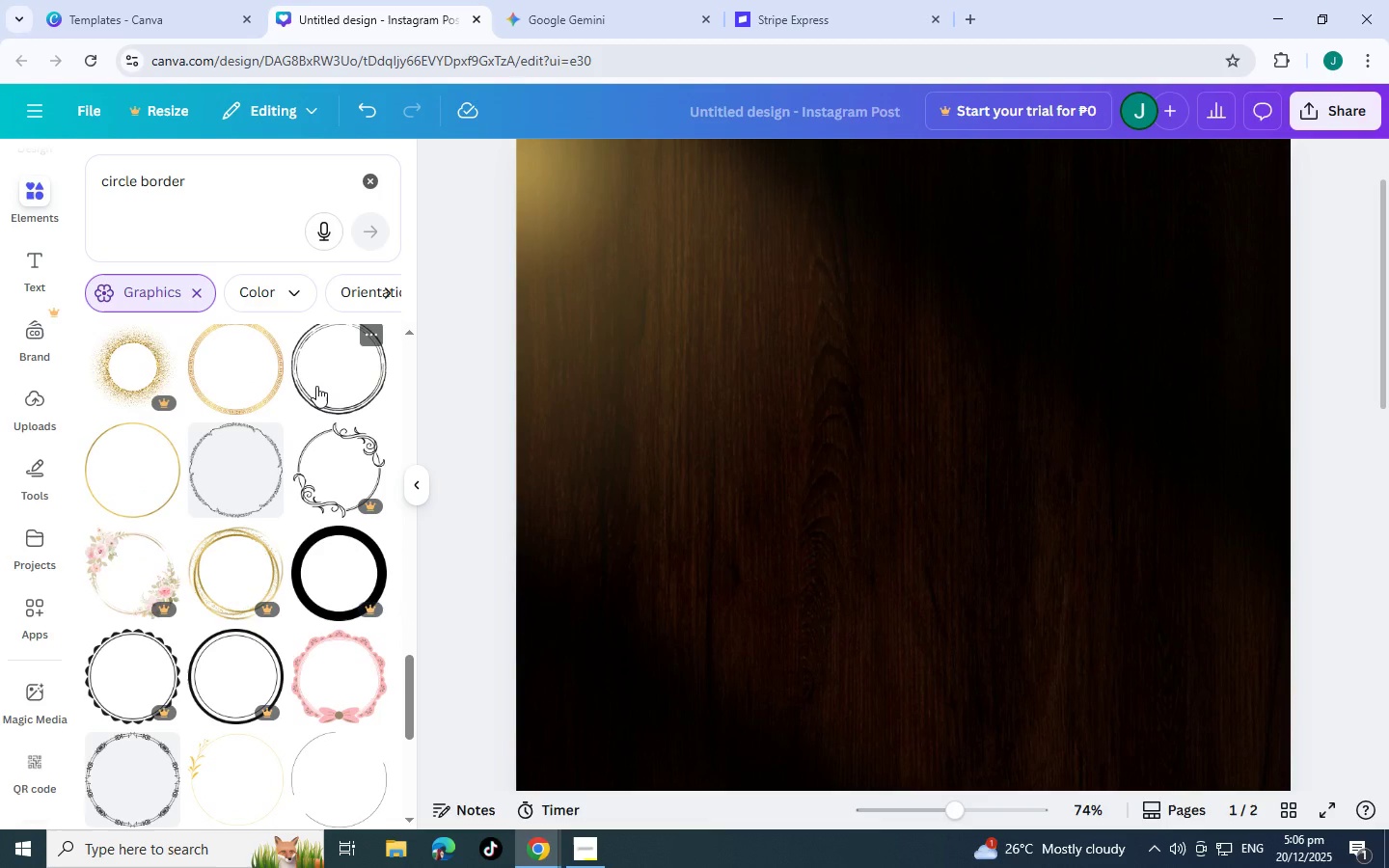 
left_click([317, 385])
 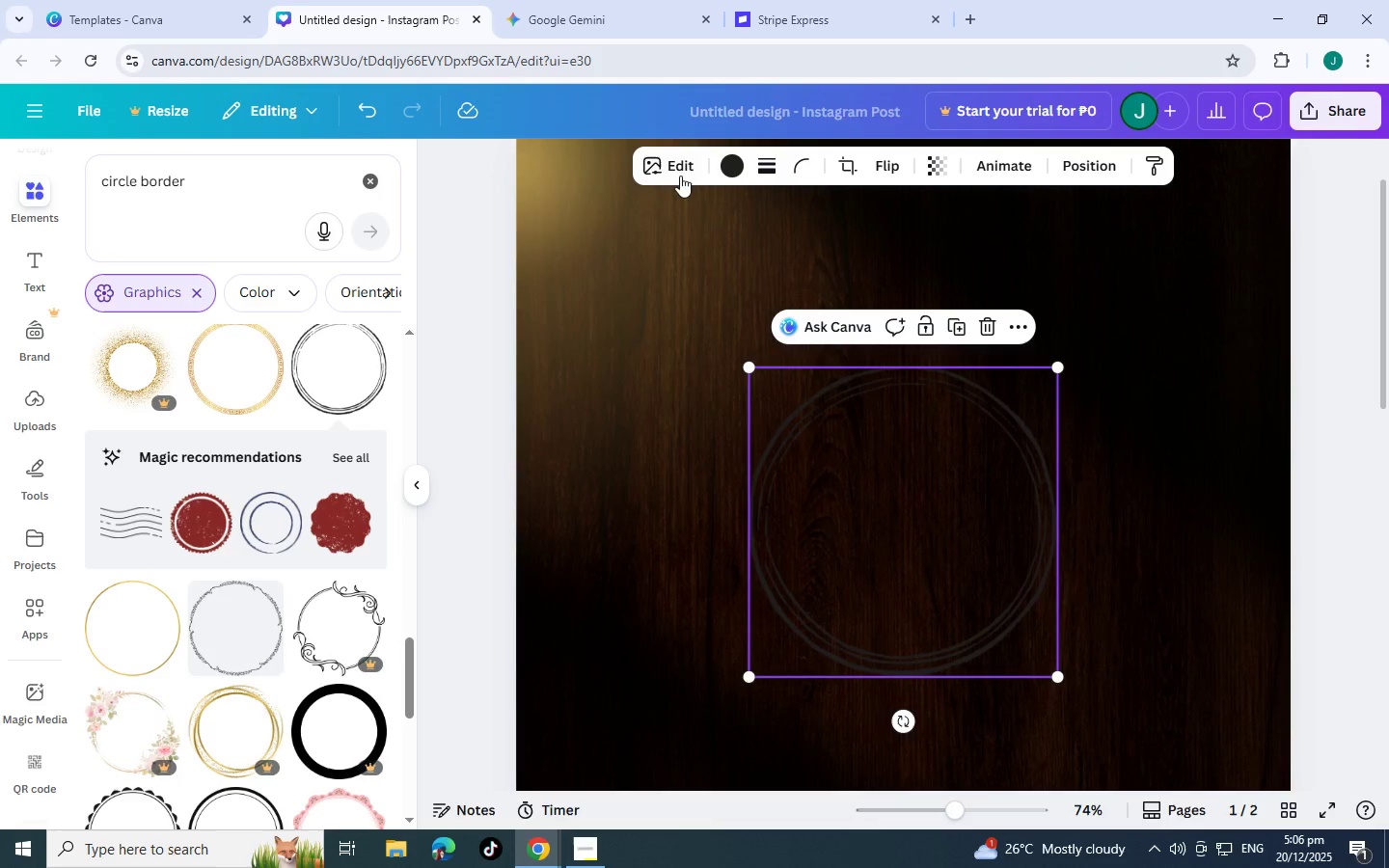 
left_click([722, 158])
 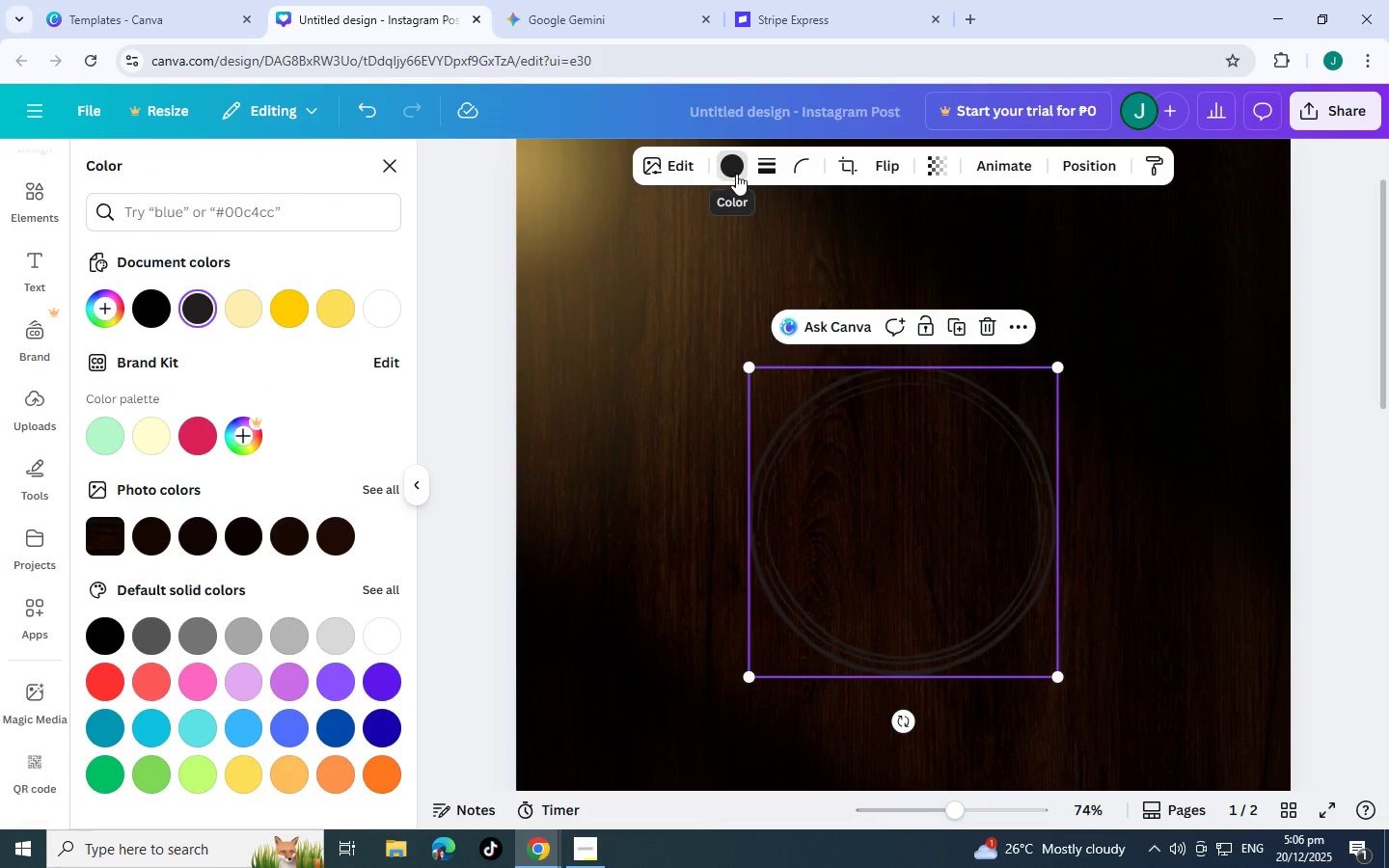 
left_click([739, 173])
 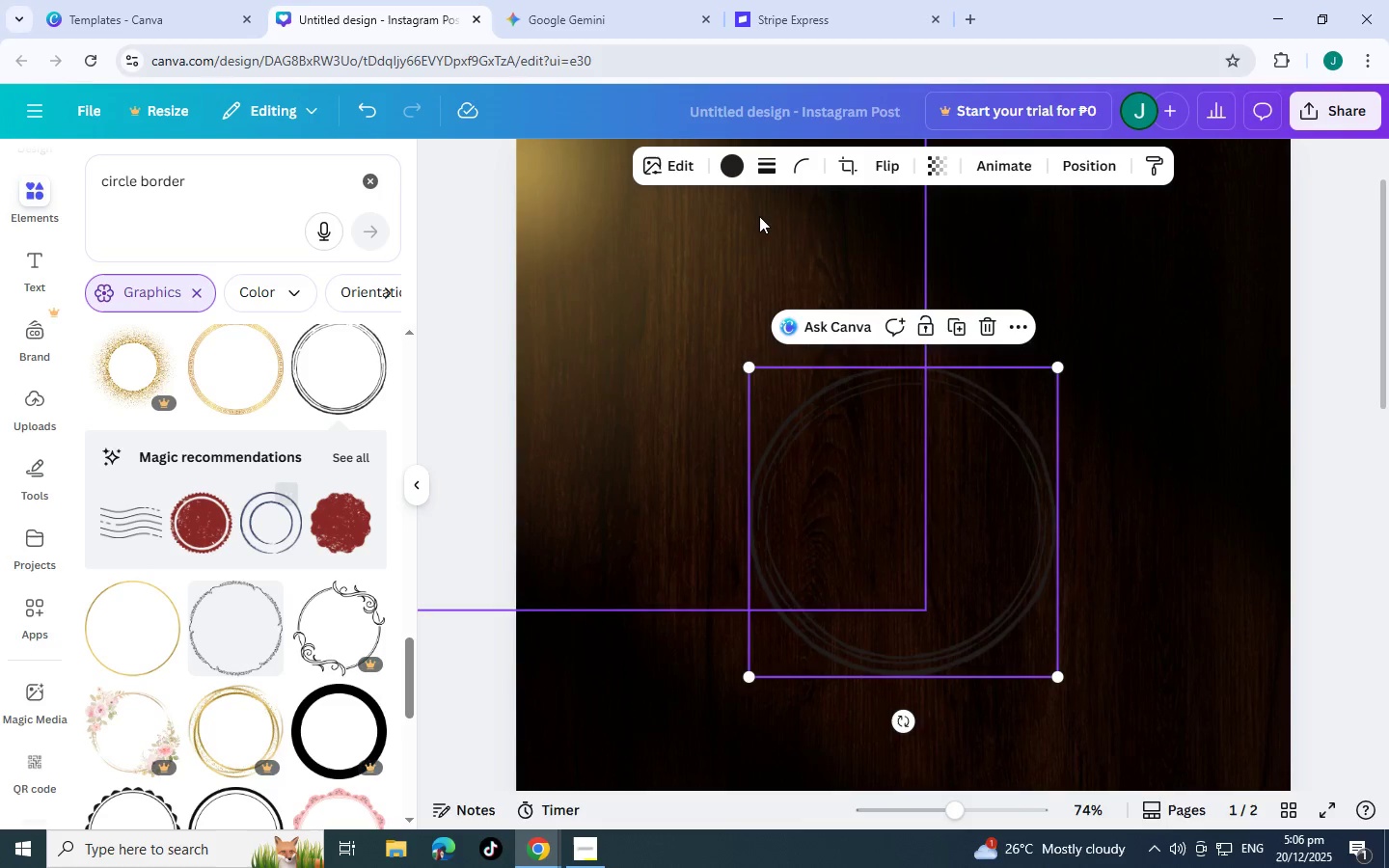 
left_click([734, 178])
 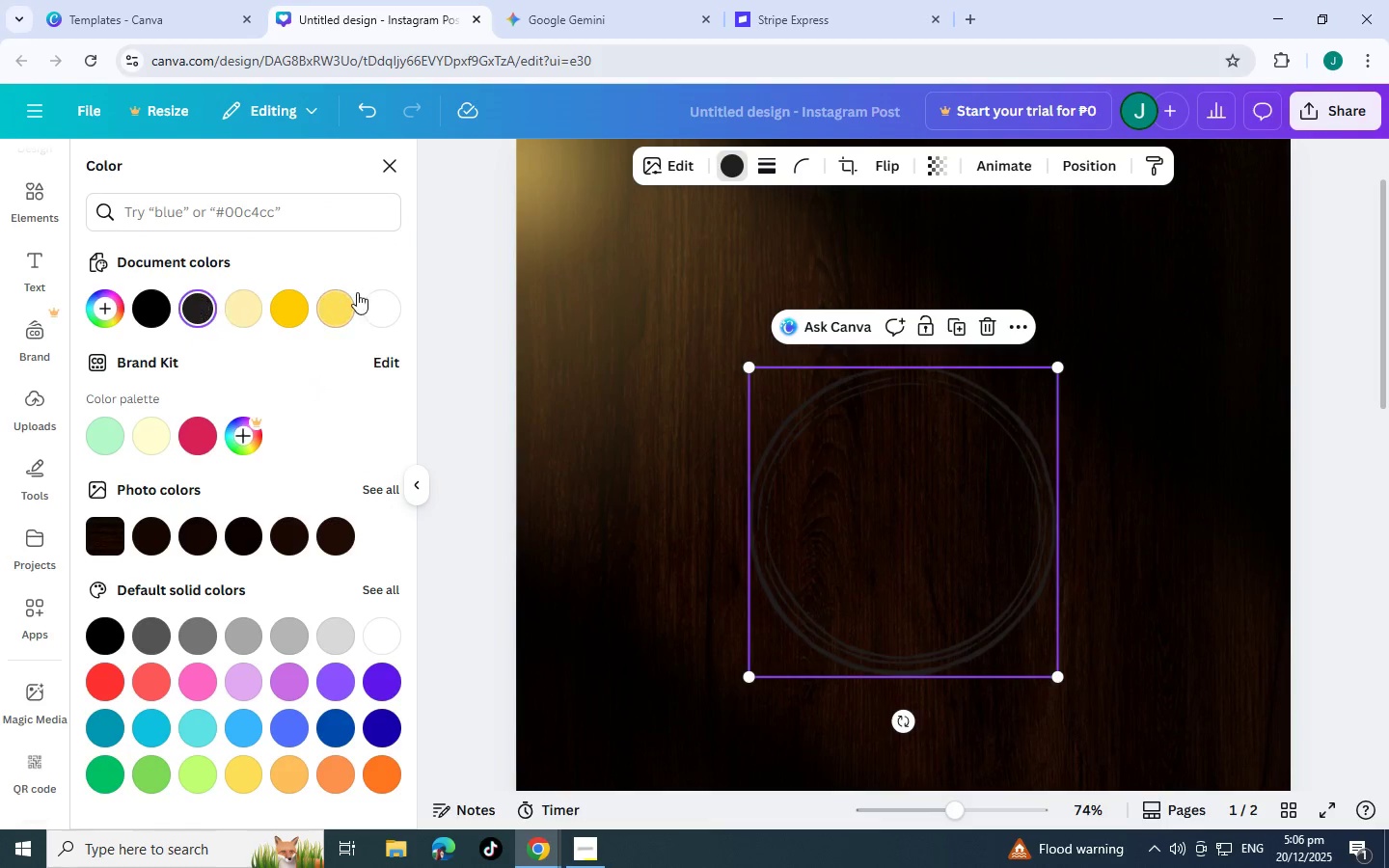 
left_click([373, 296])
 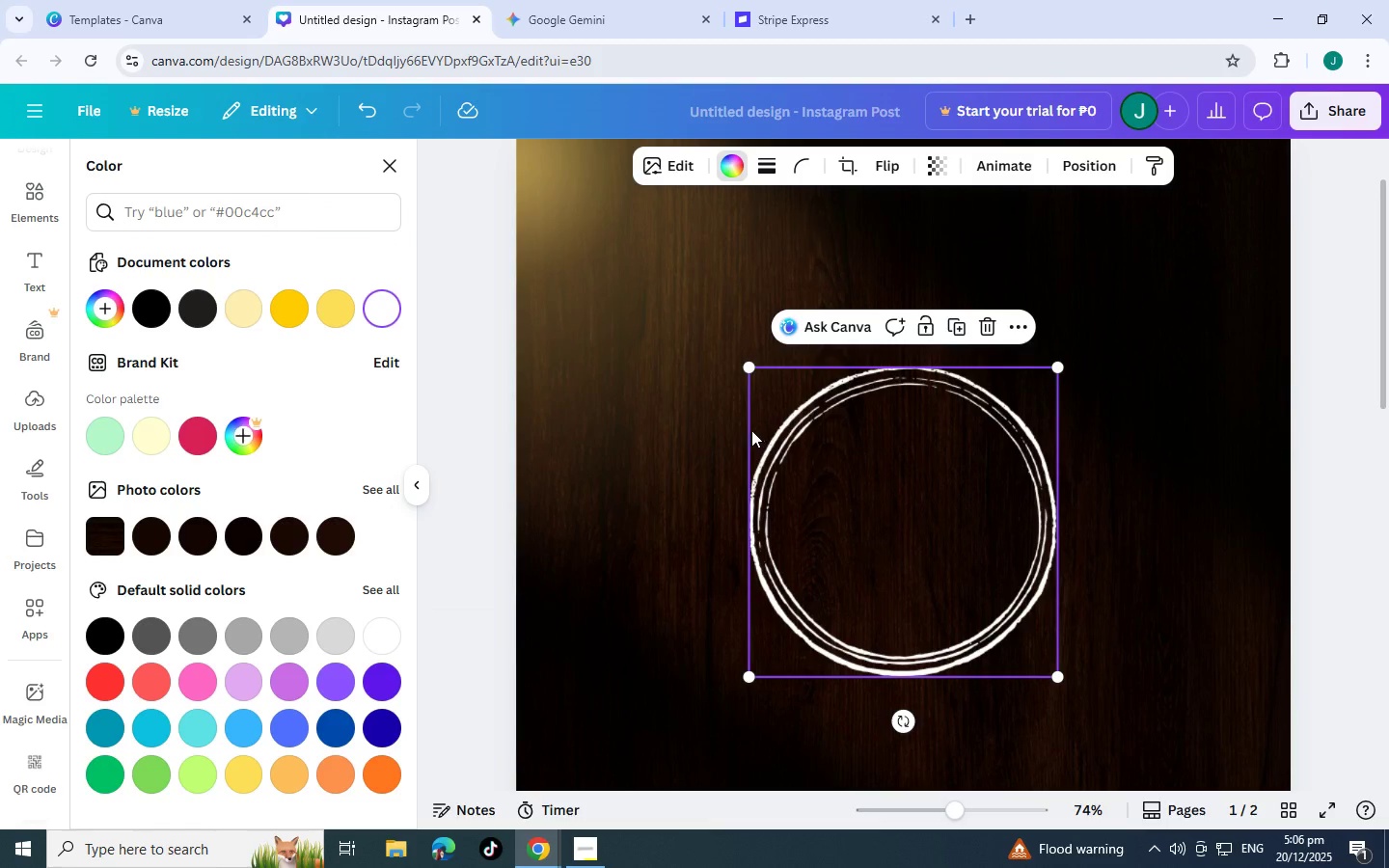 
left_click_drag(start_coordinate=[745, 366], to_coordinate=[631, 308])
 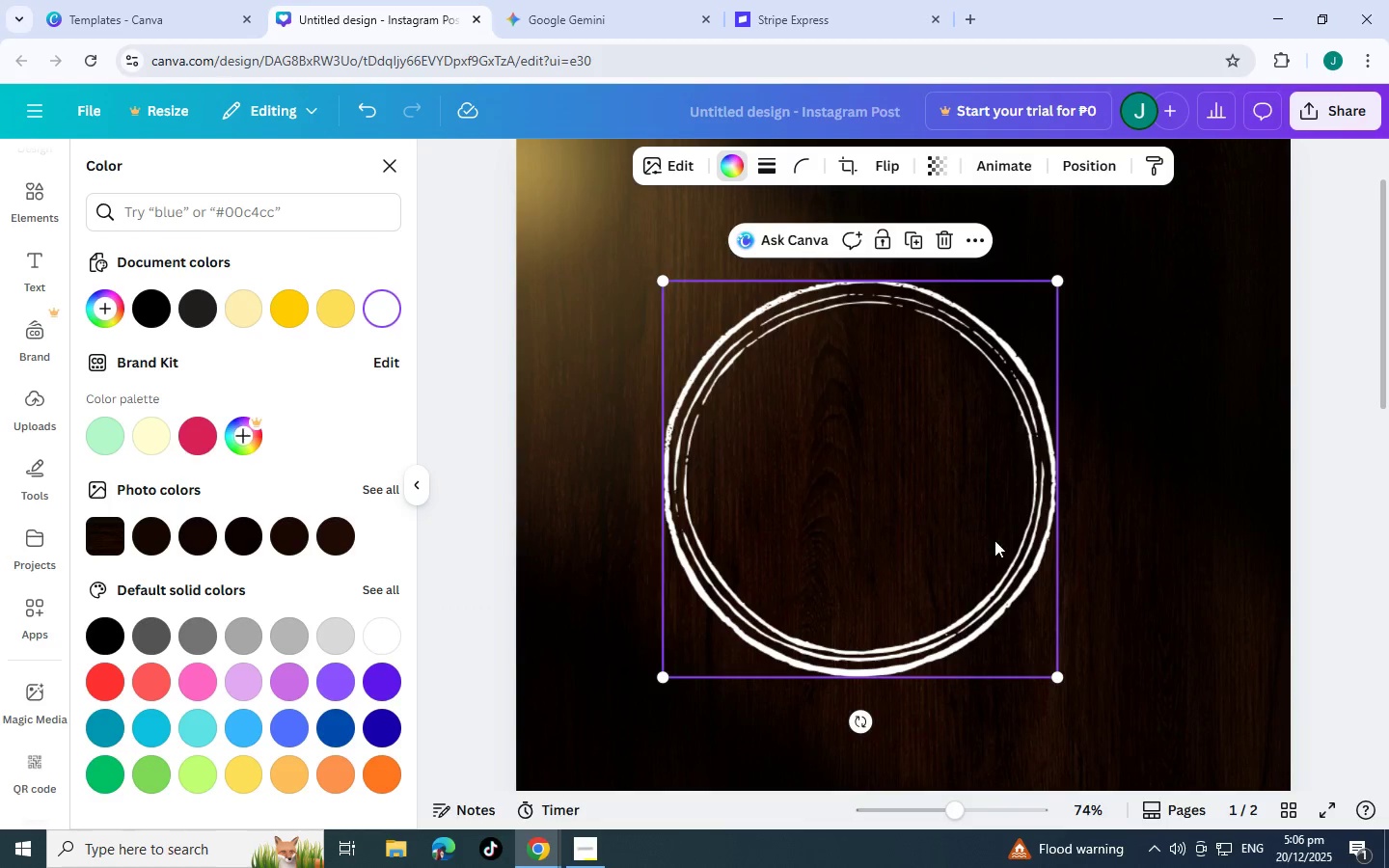 
wait(7.73)
 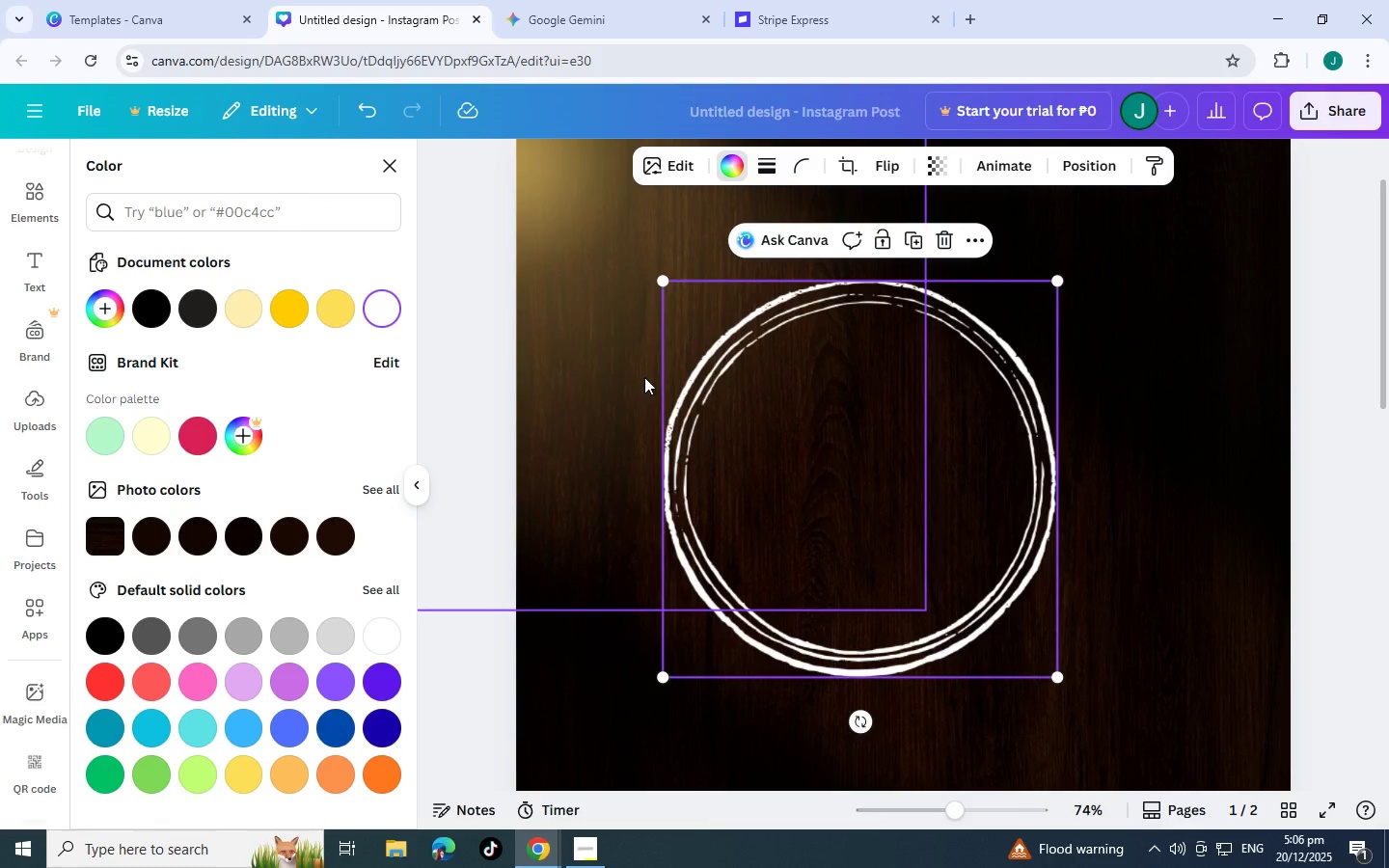 
left_click([30, 254])
 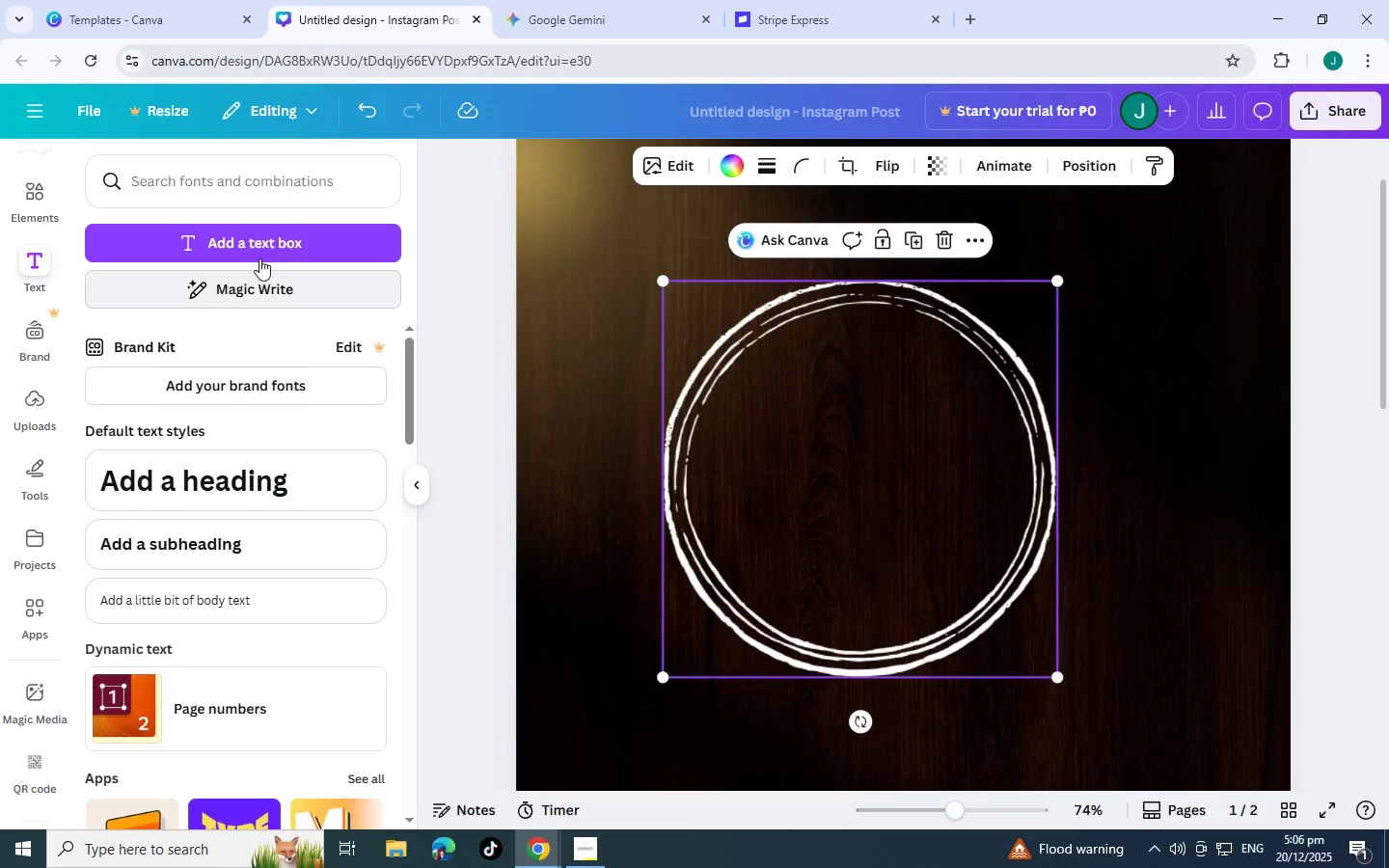 
left_click([266, 248])
 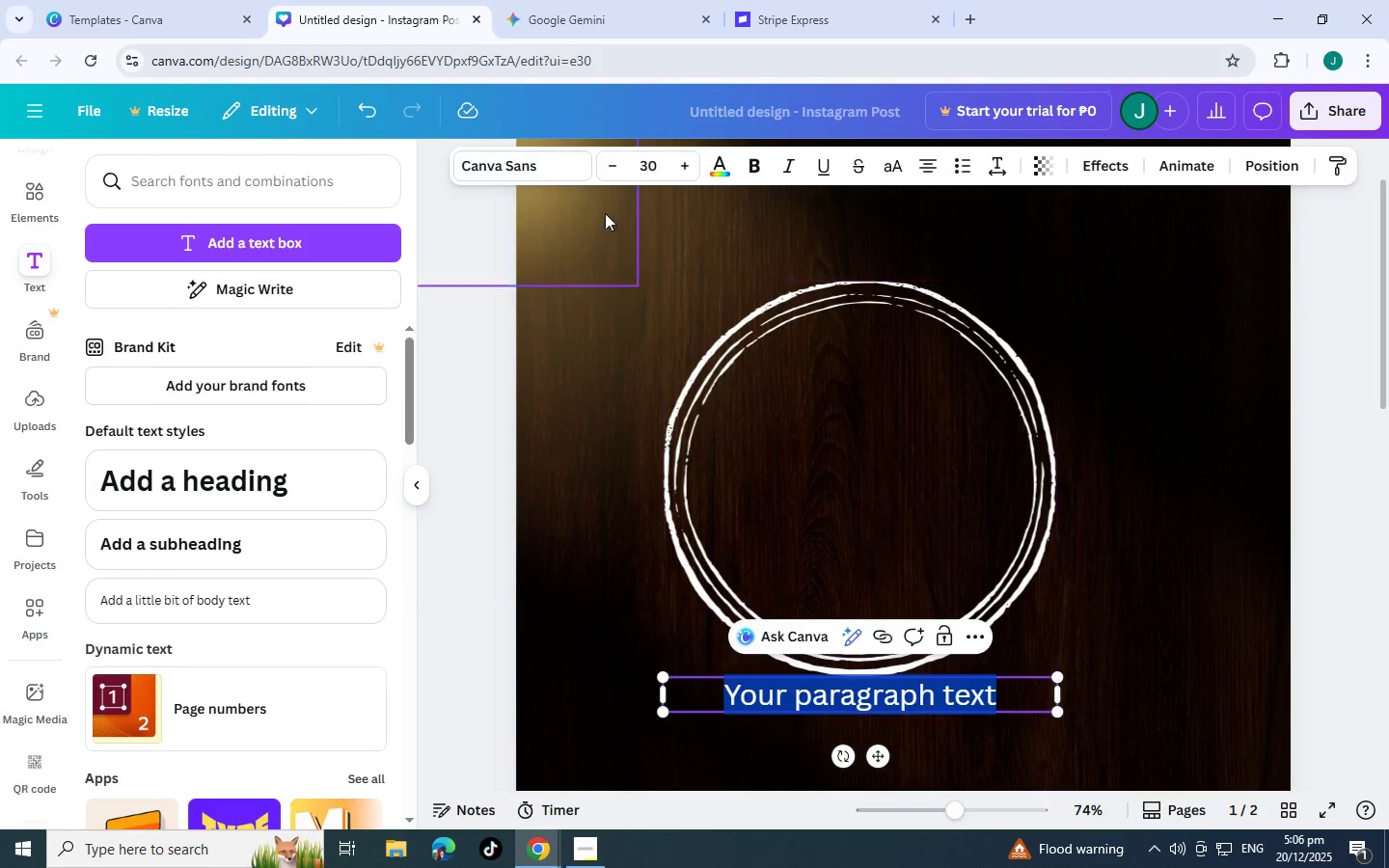 
left_click([524, 176])
 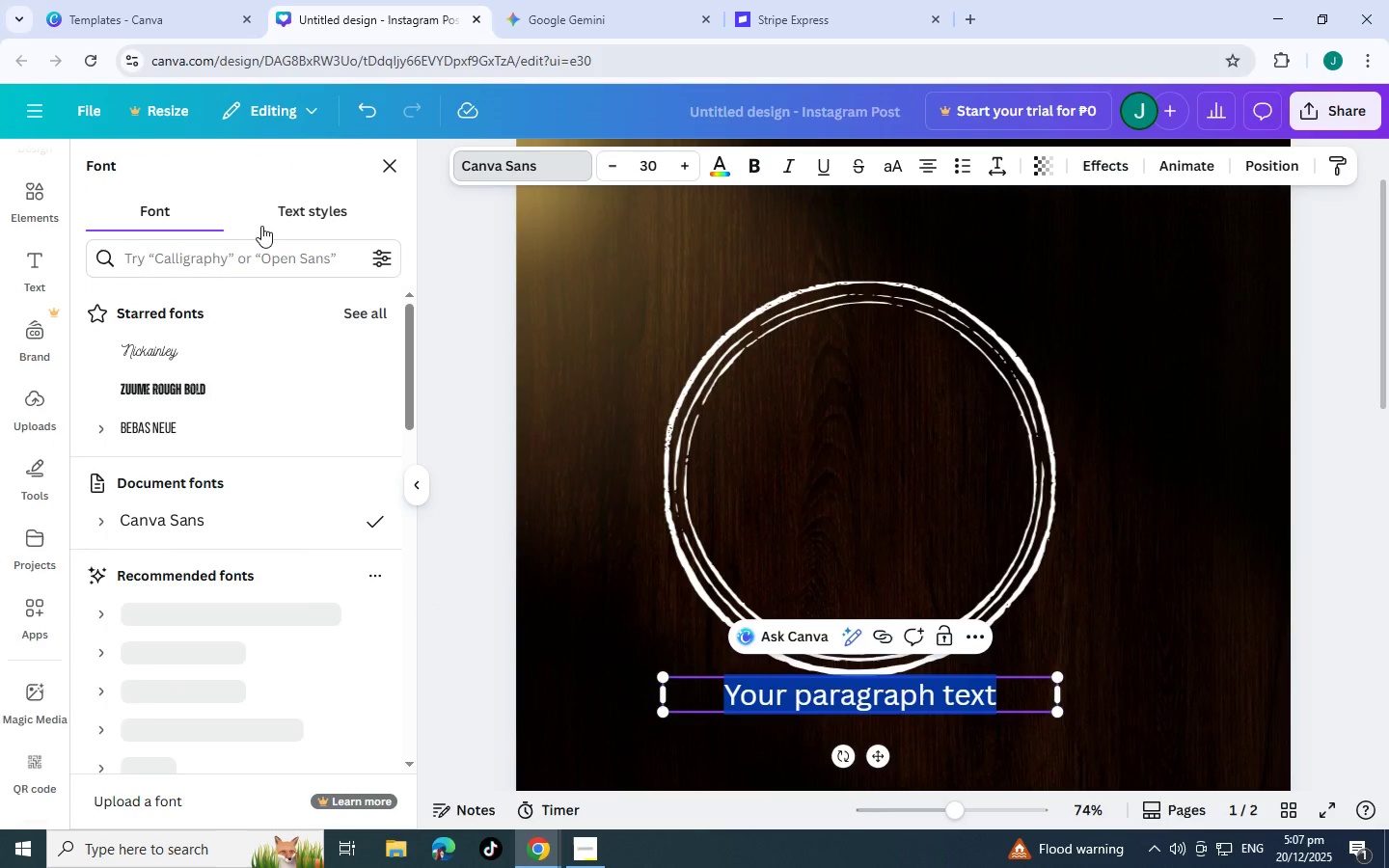 
left_click([270, 242])
 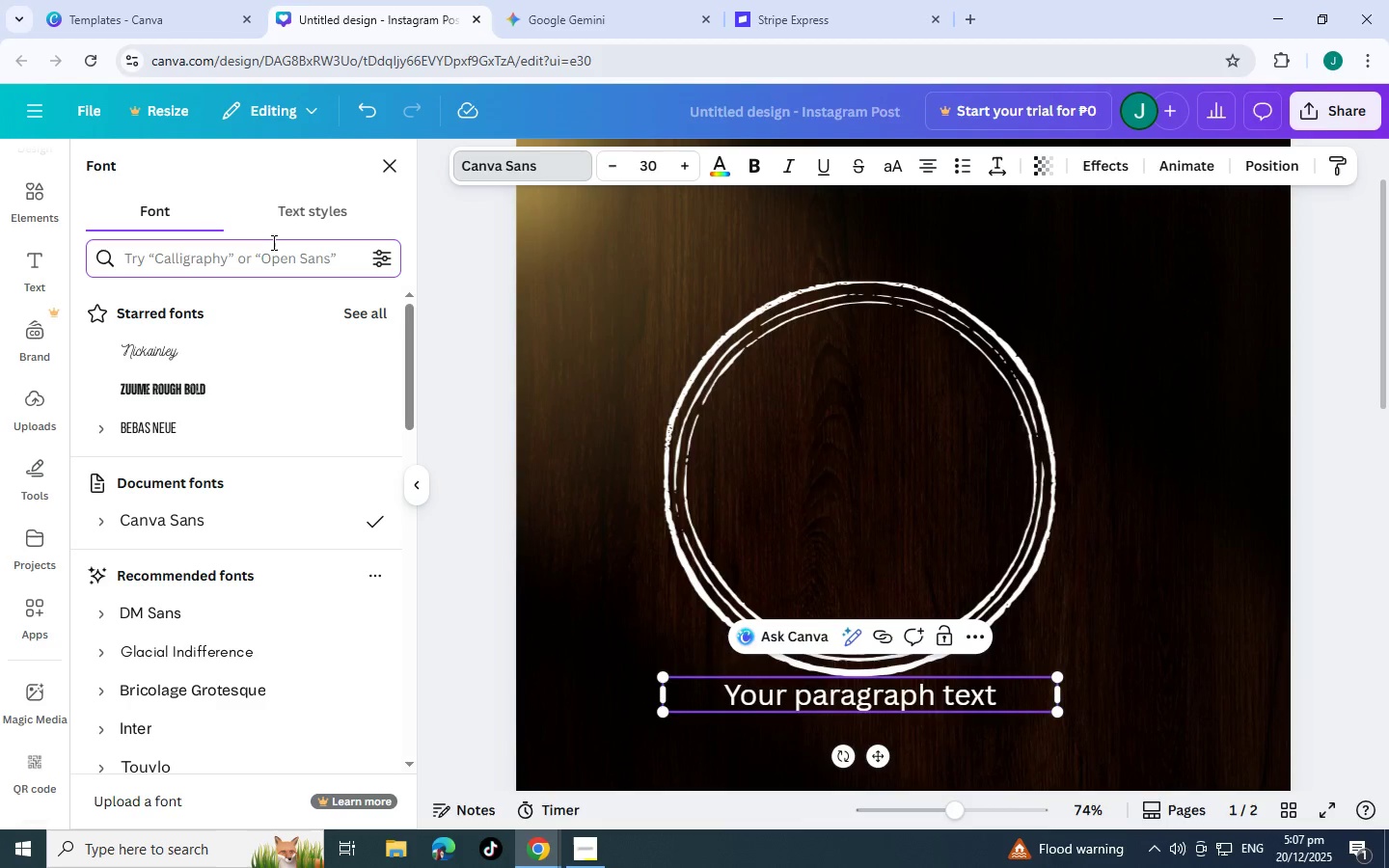 
type(p)
key(Backspace)
type(playfair)
 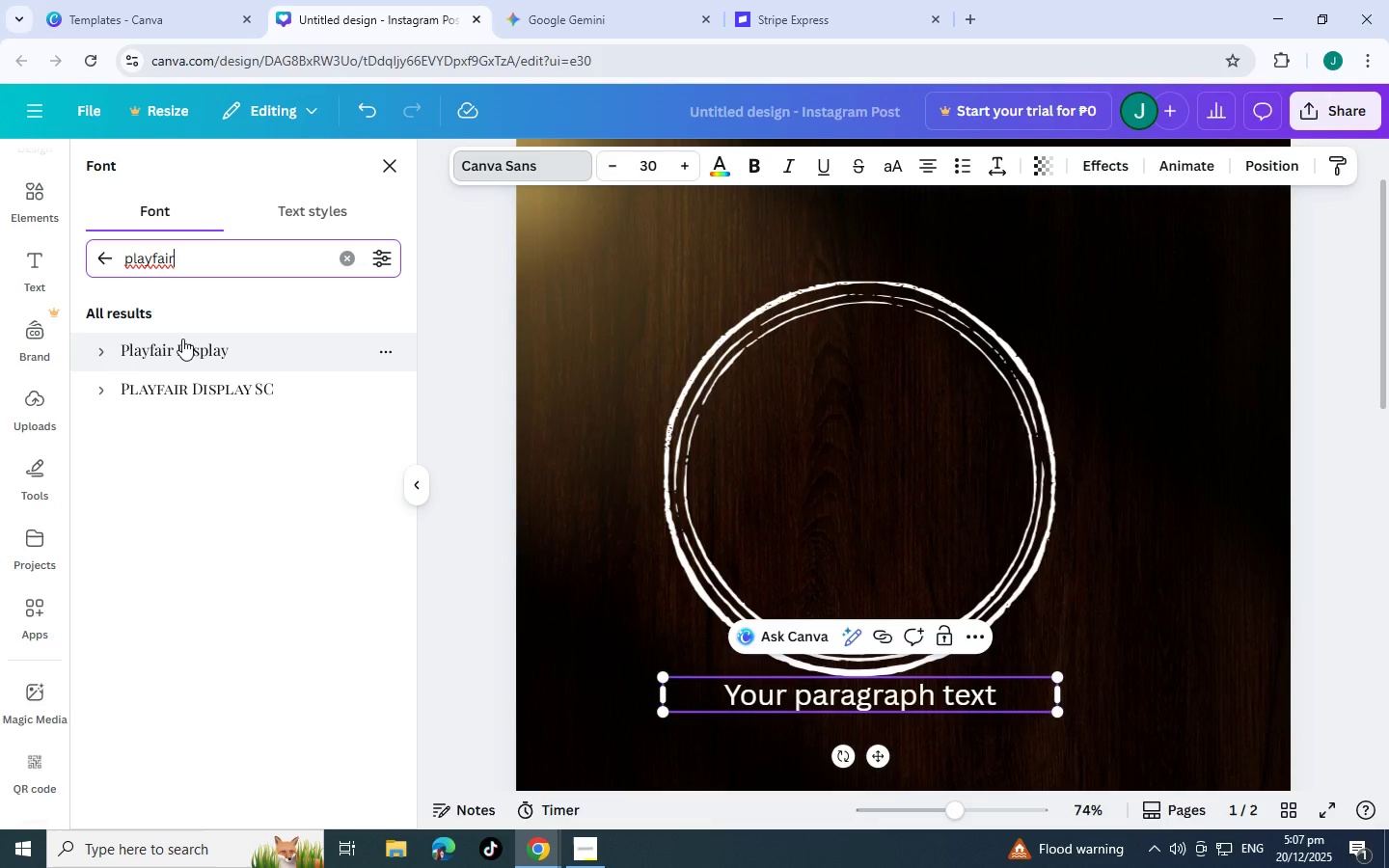 
left_click([182, 339])
 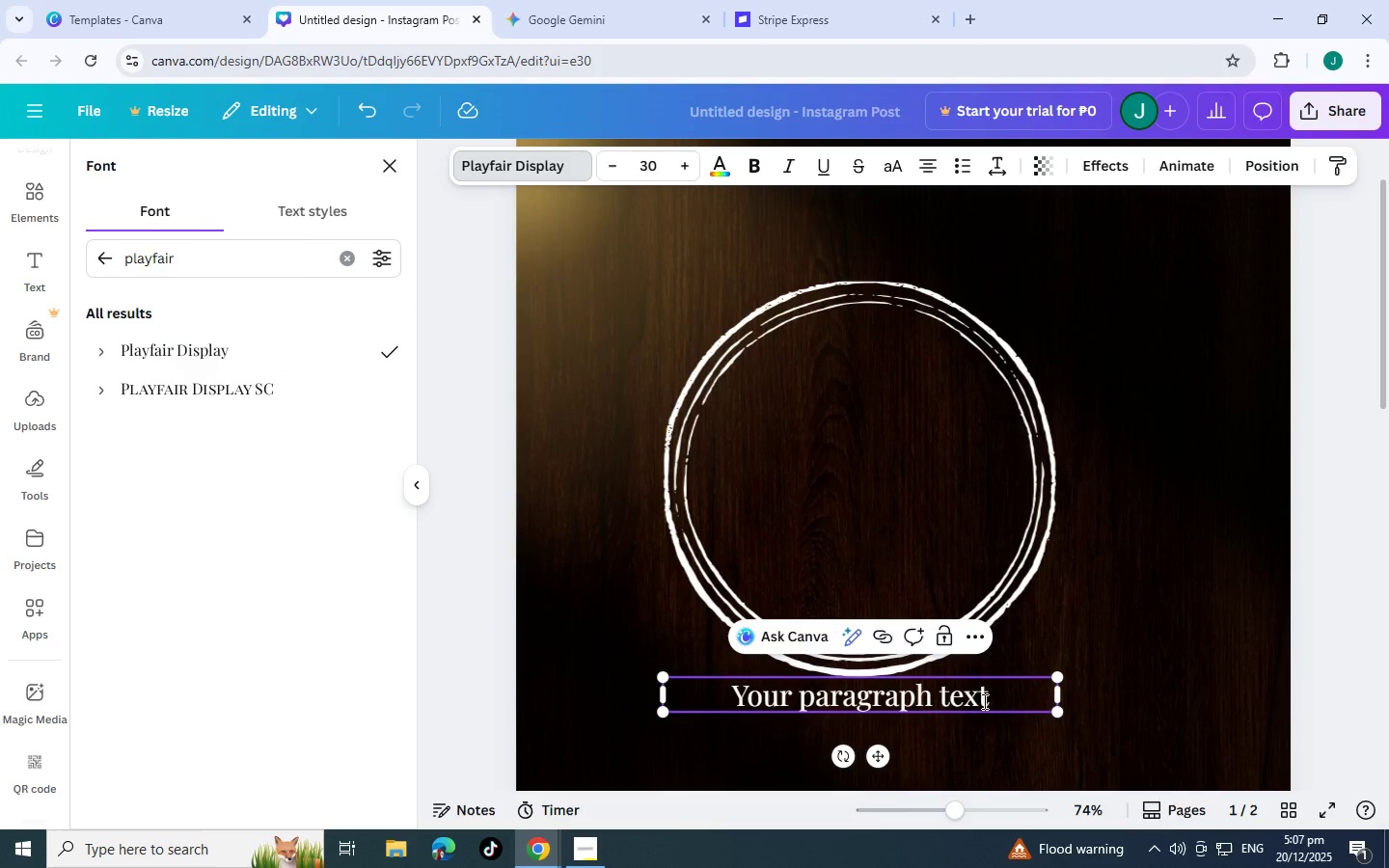 
double_click([989, 708])
 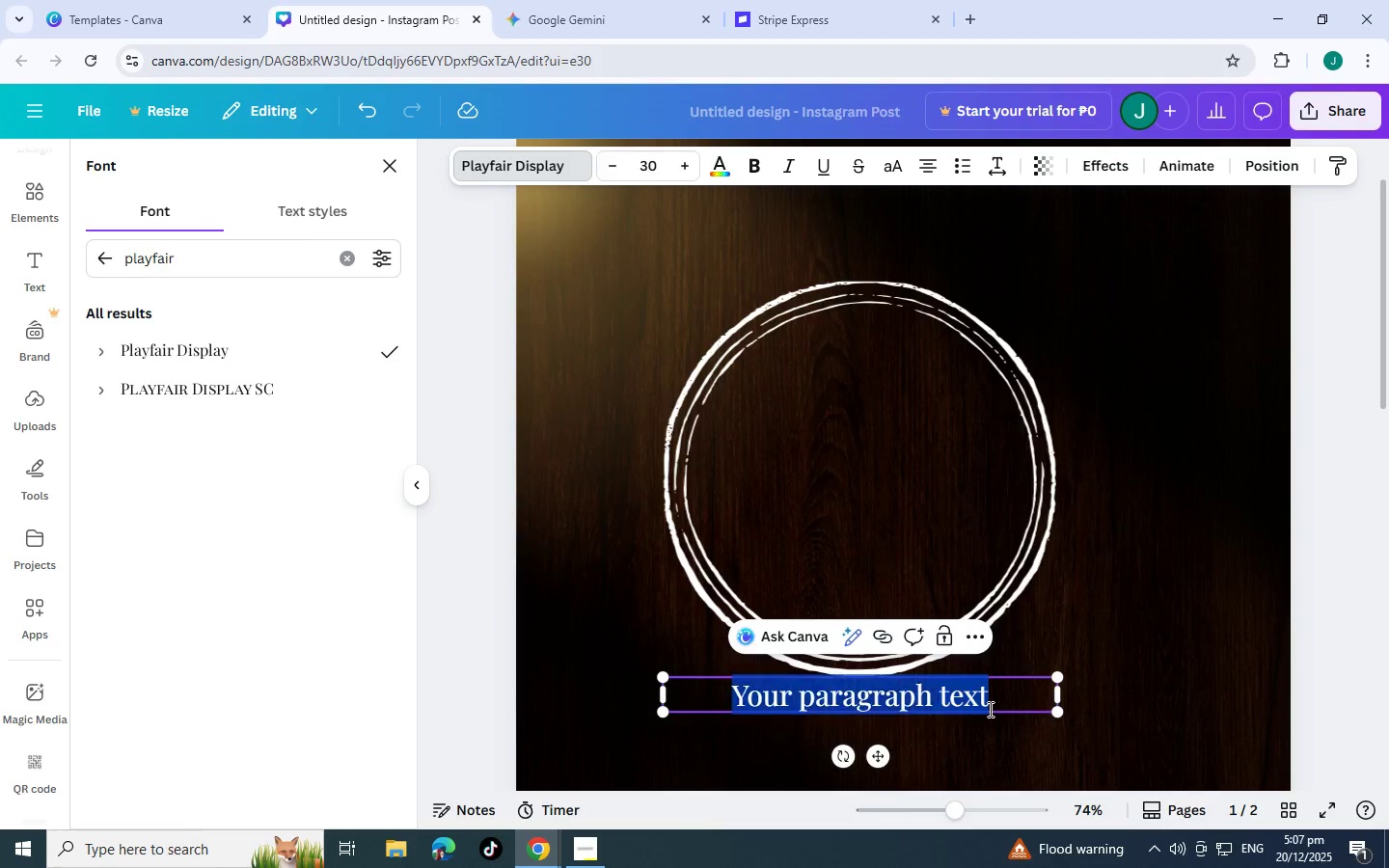 
triple_click([989, 709])
 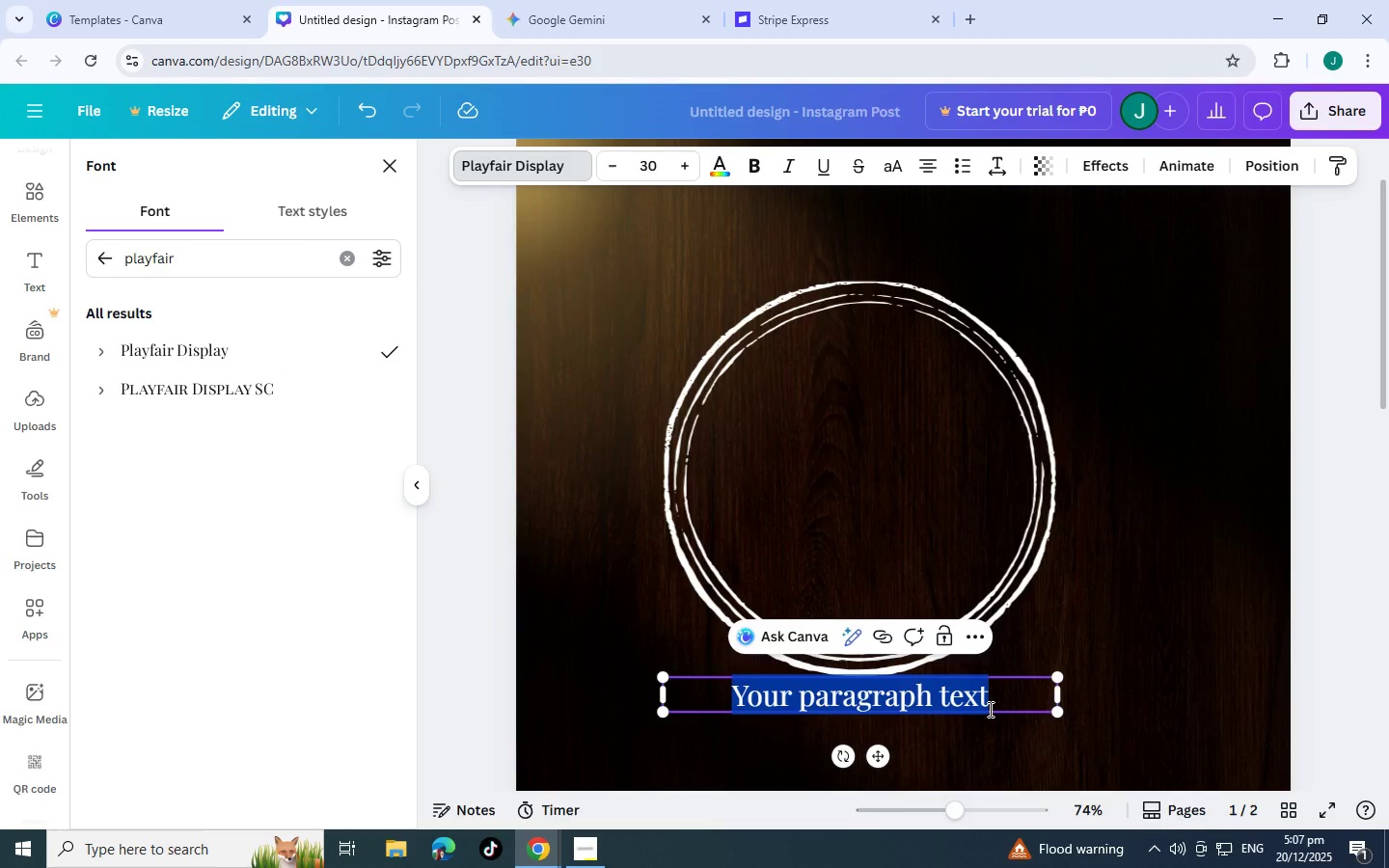 
type(Th)
key(Backspace)
type(HE)
 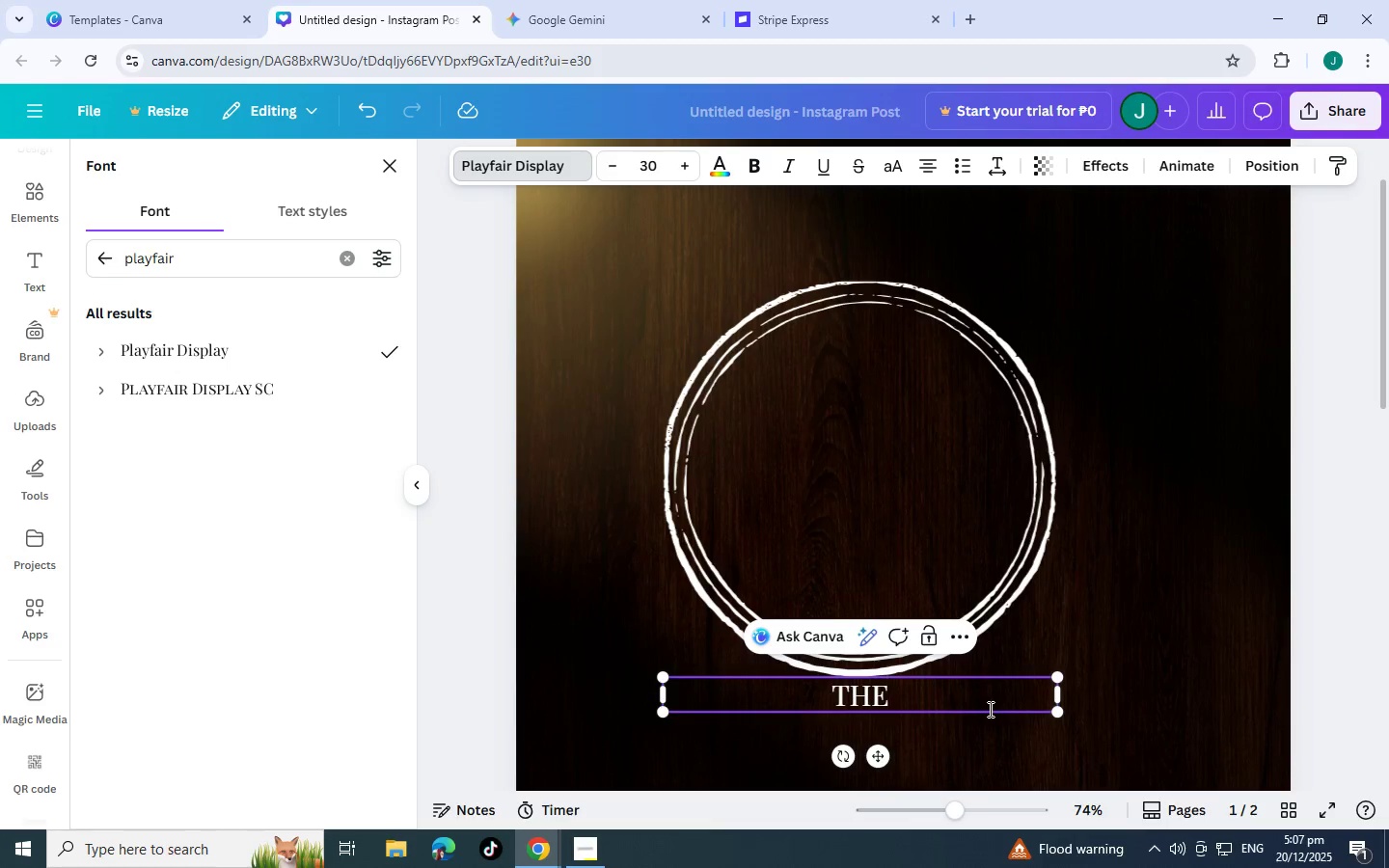 
left_click([549, 168])
 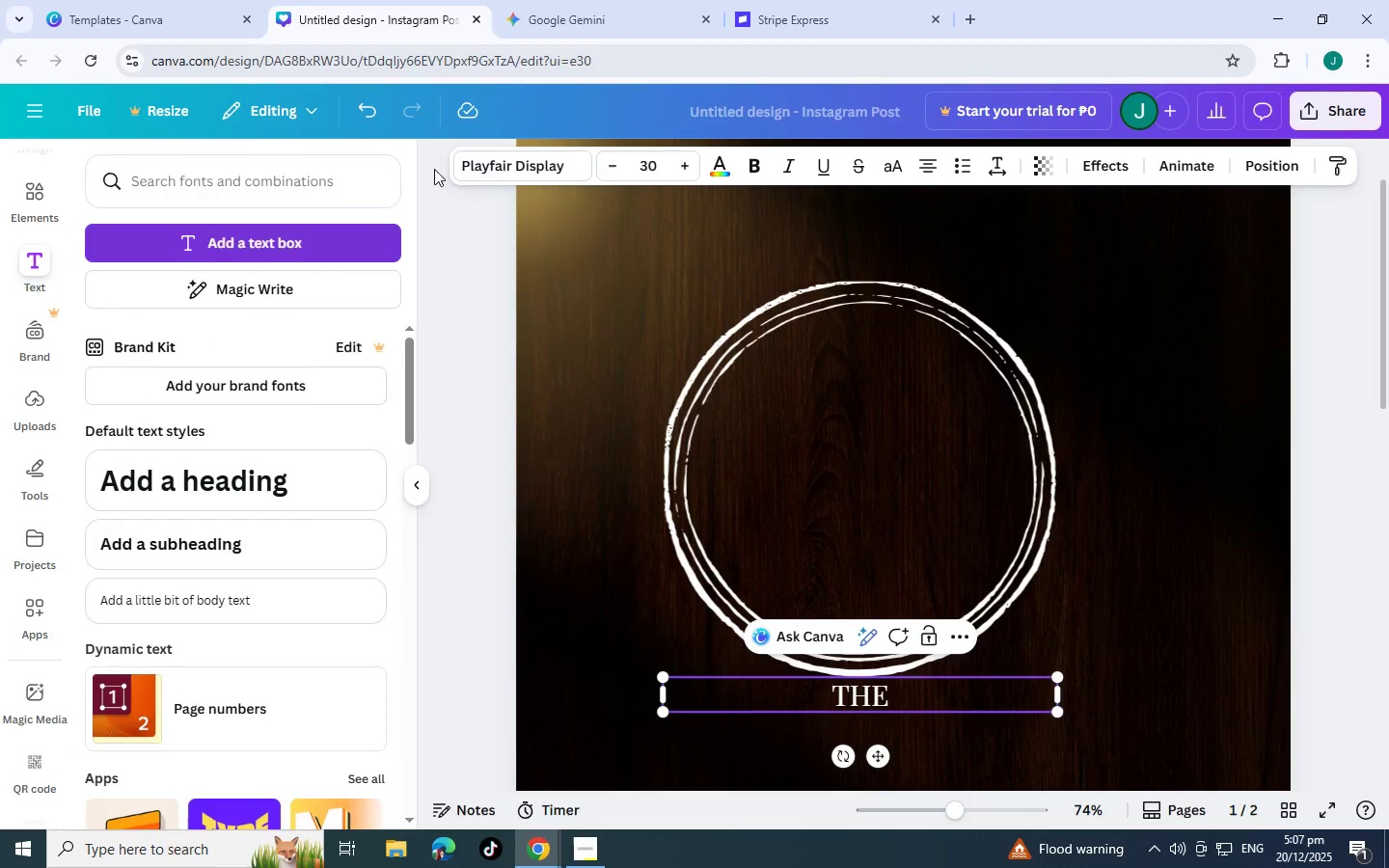 
left_click([536, 152])
 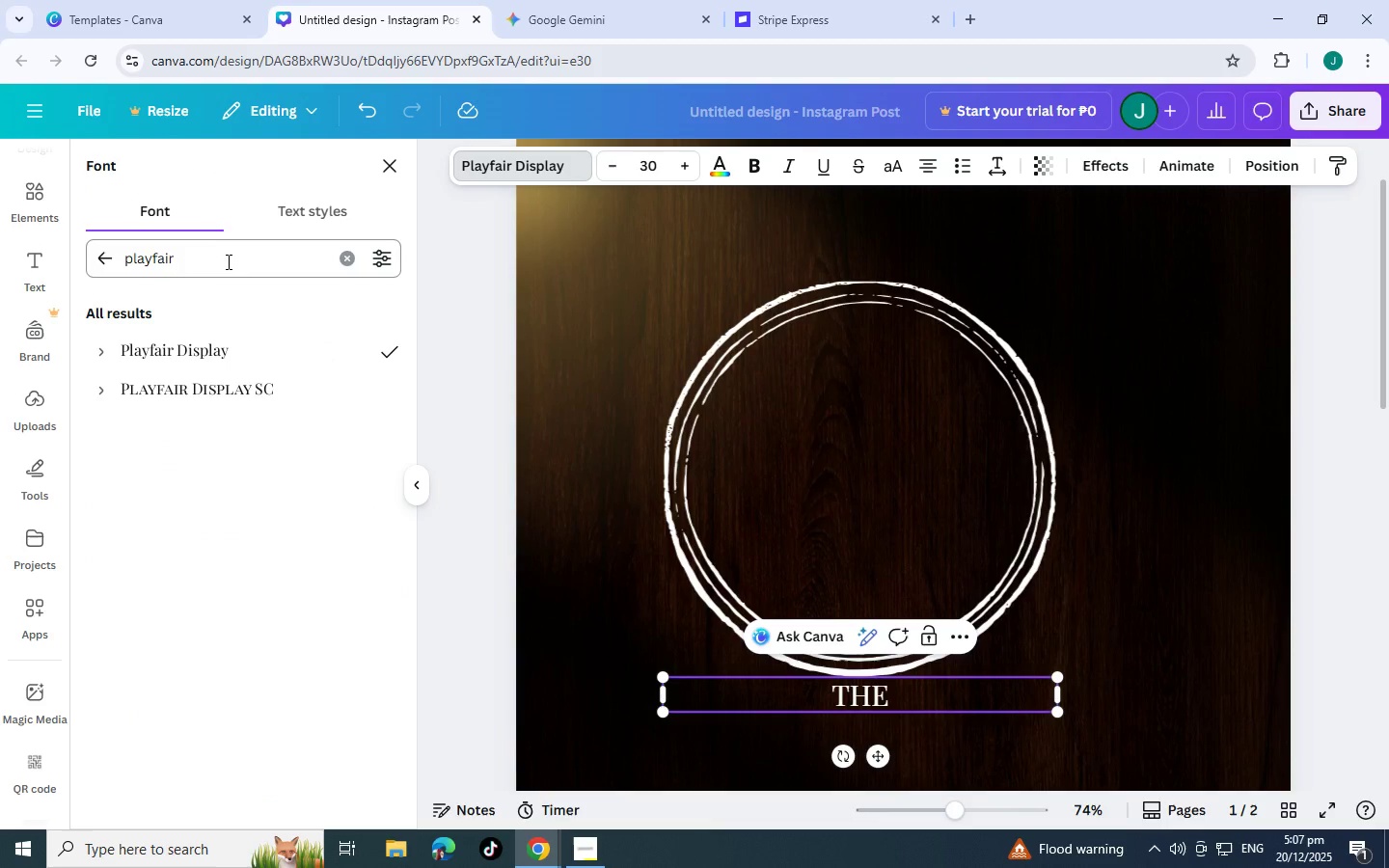 
left_click_drag(start_coordinate=[227, 263], to_coordinate=[82, 250])
 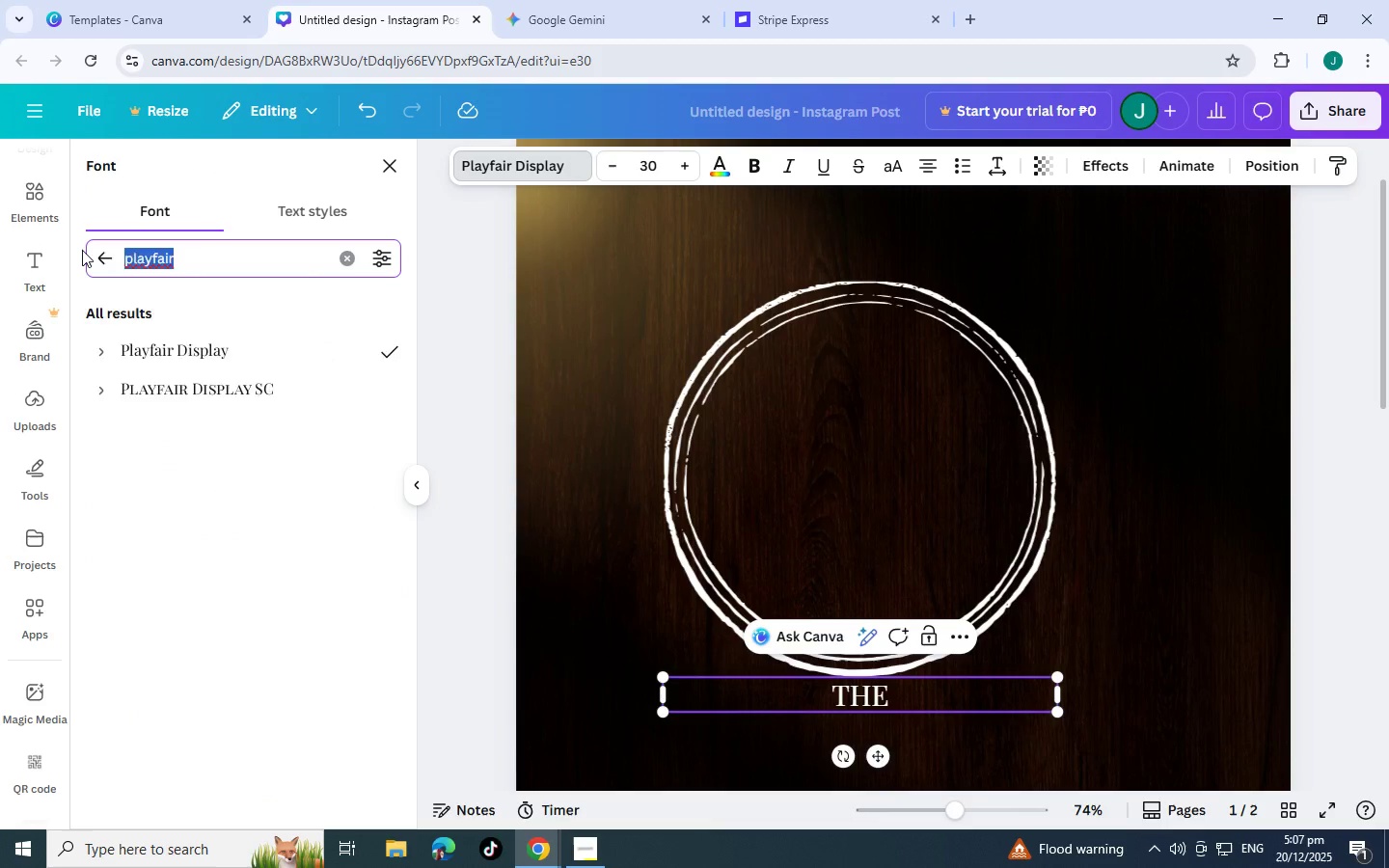 
type(mont)
 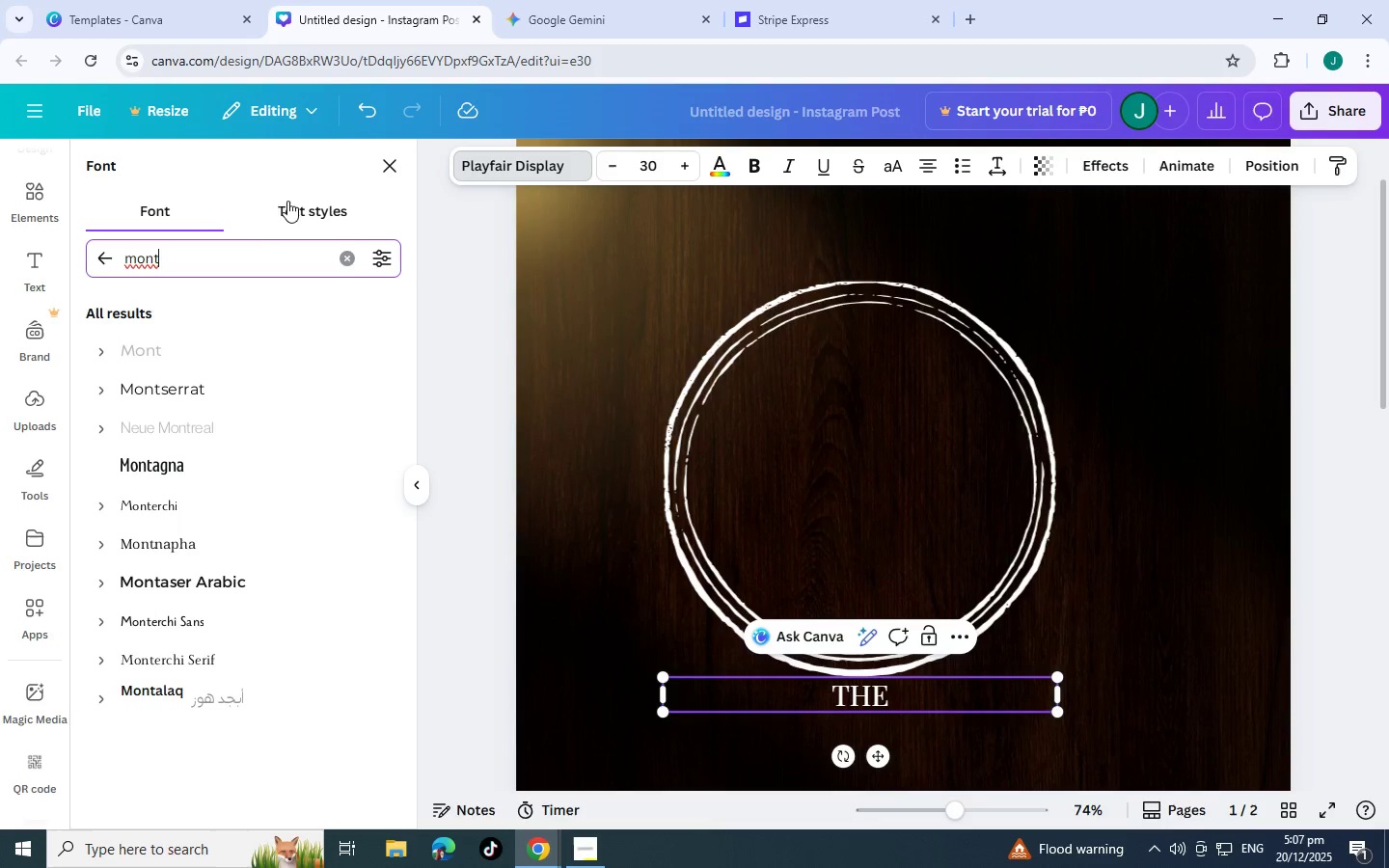 
left_click([230, 393])
 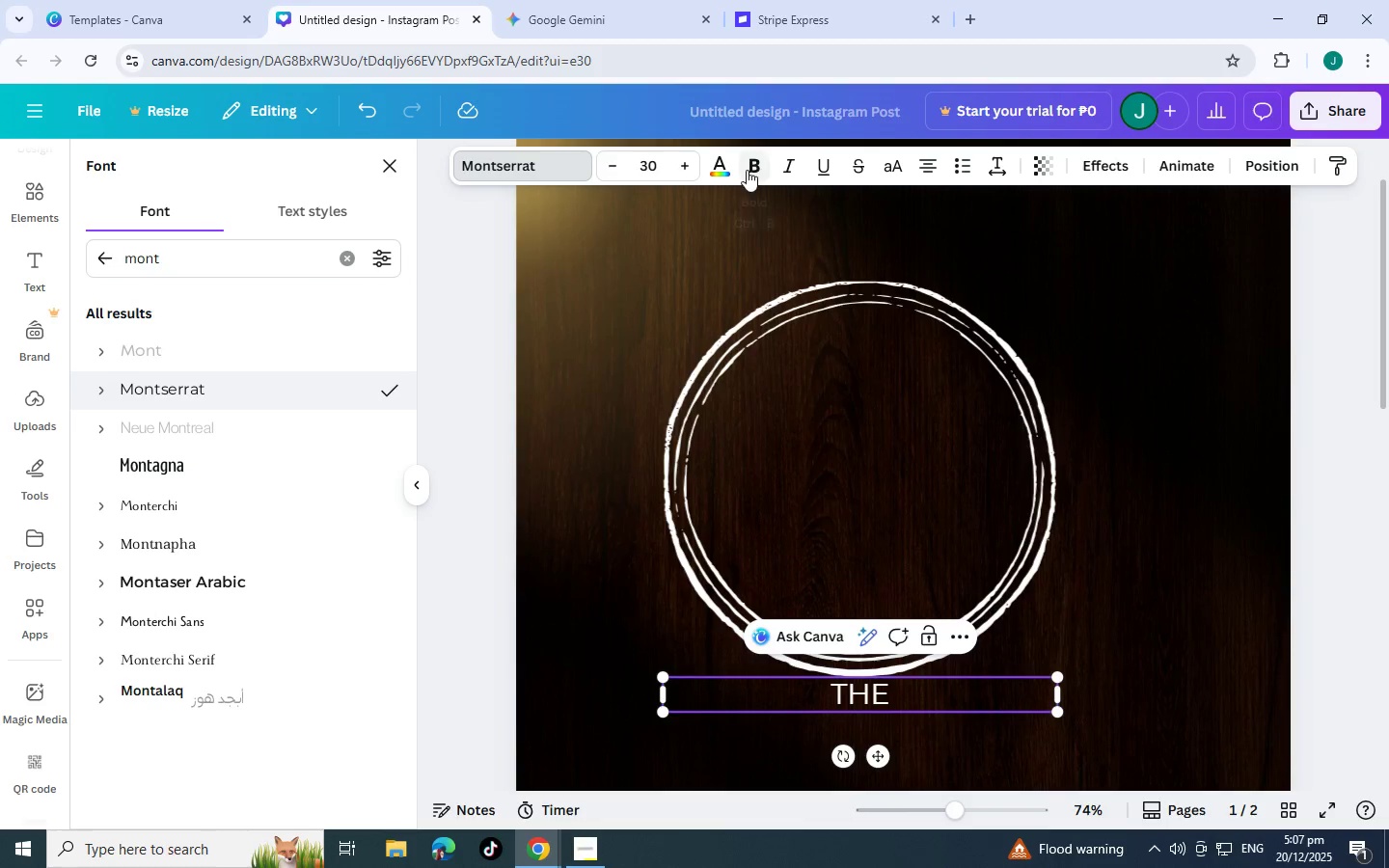 
wait(5.75)
 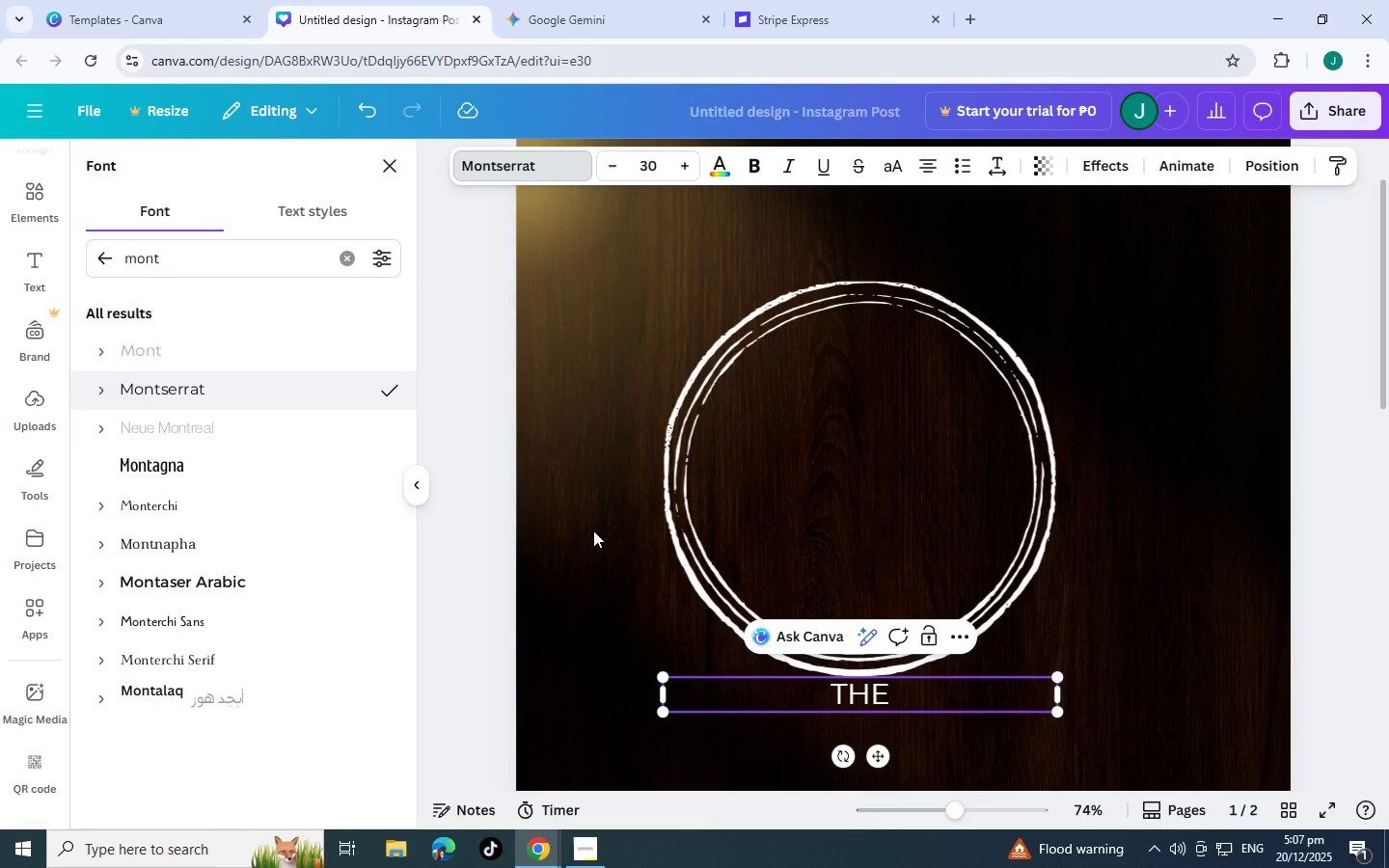 
left_click([1224, 664])
 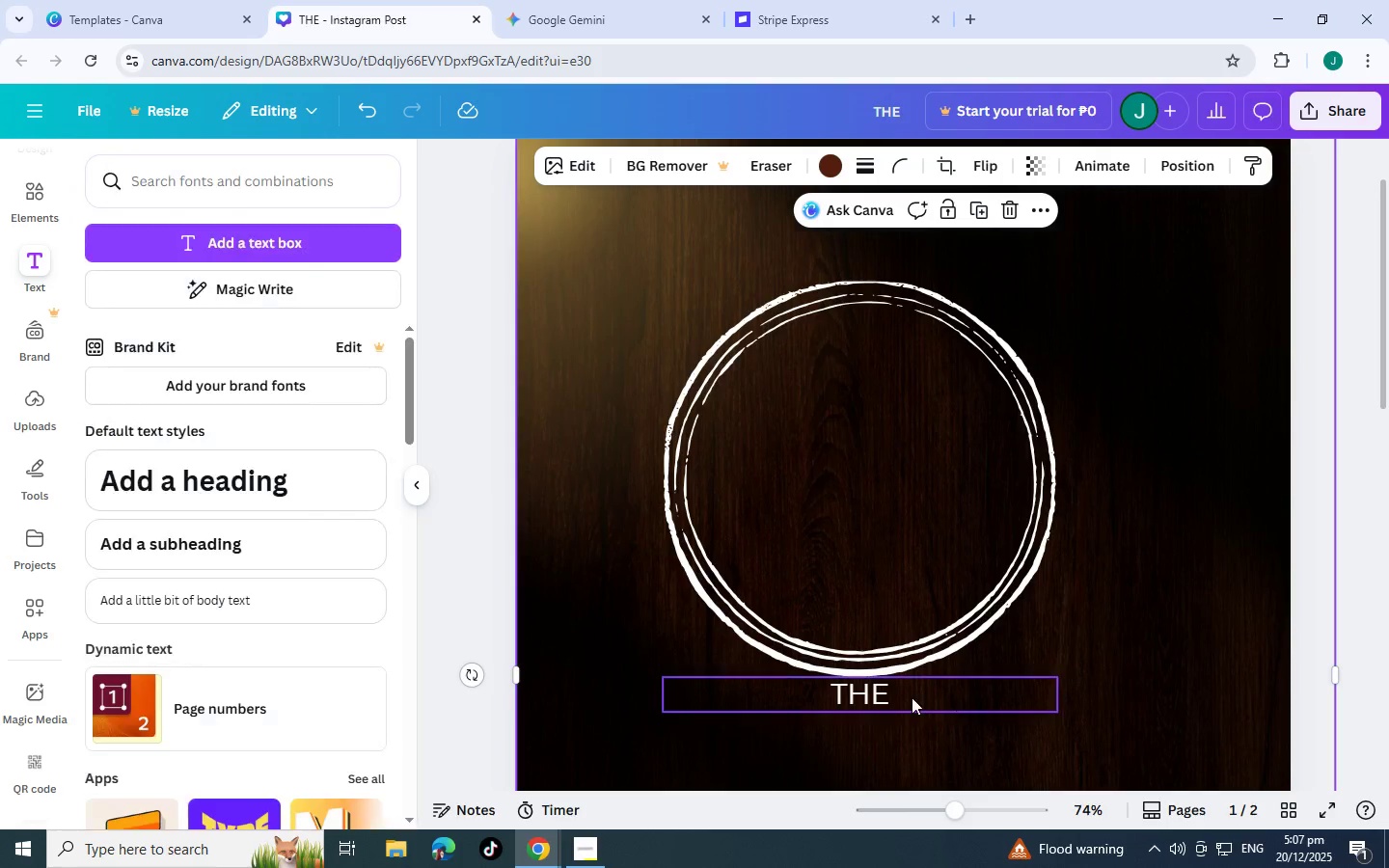 
left_click_drag(start_coordinate=[912, 697], to_coordinate=[911, 375])
 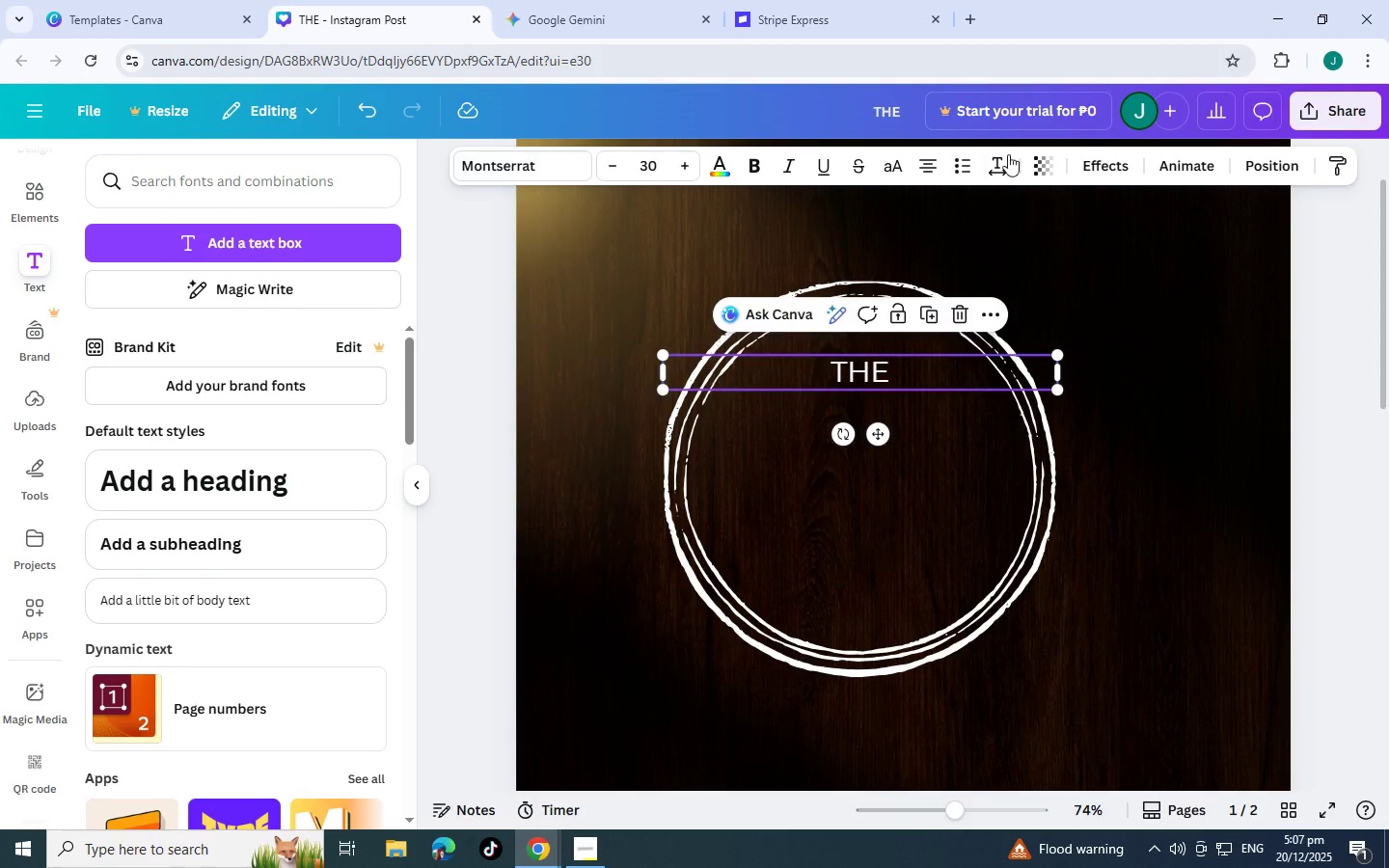 
left_click([1005, 154])
 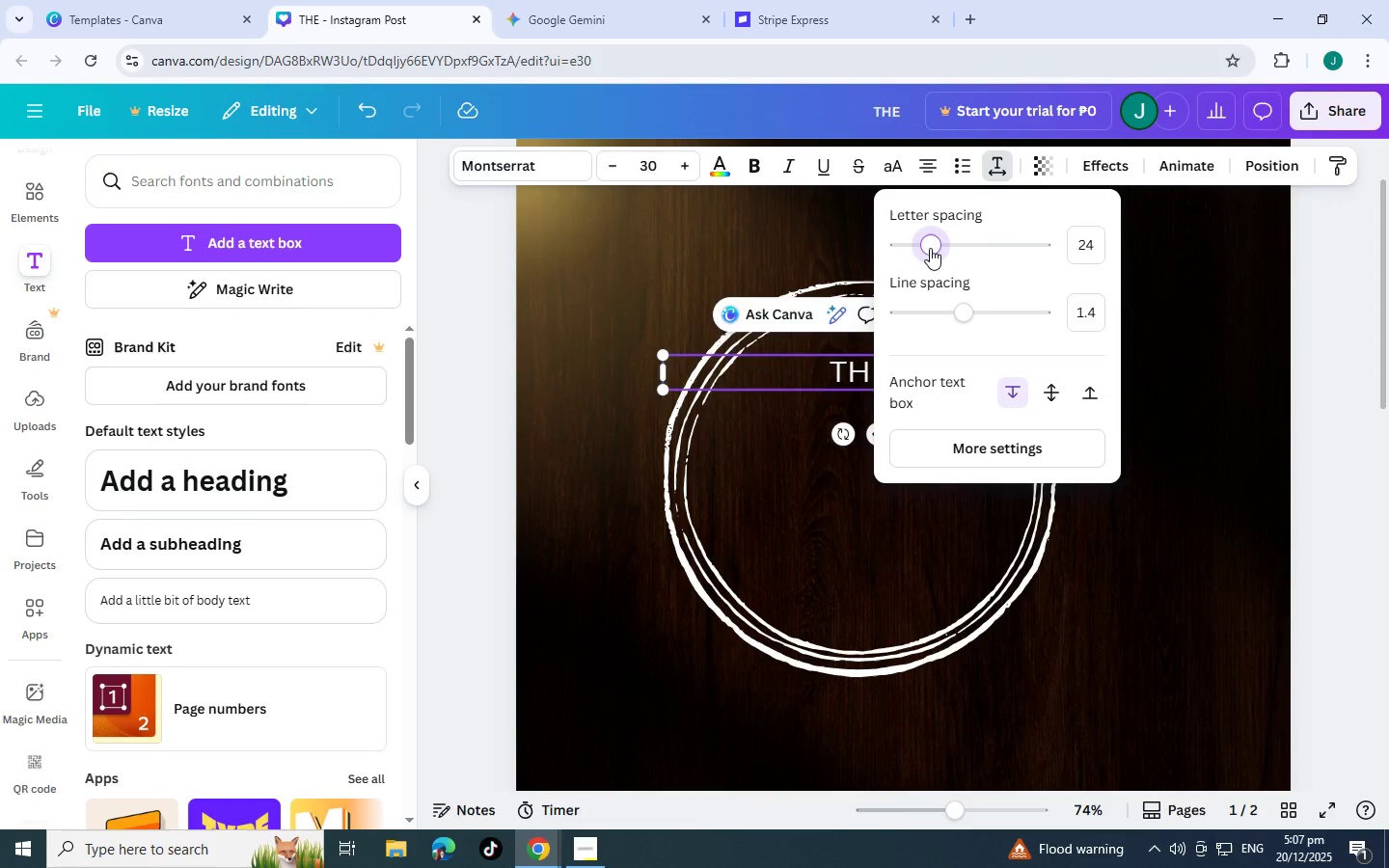 
wait(8.86)
 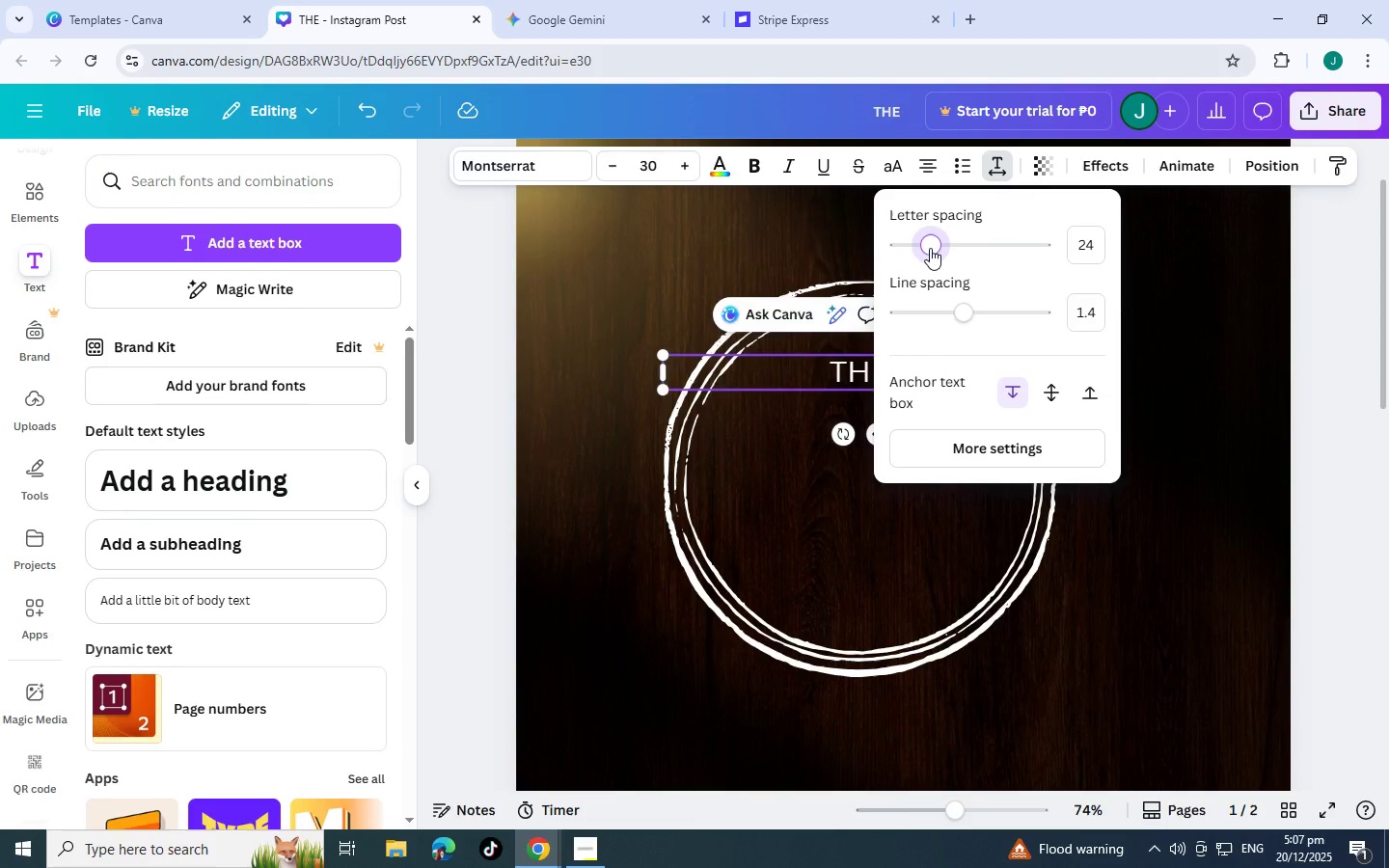 
left_click([1245, 347])
 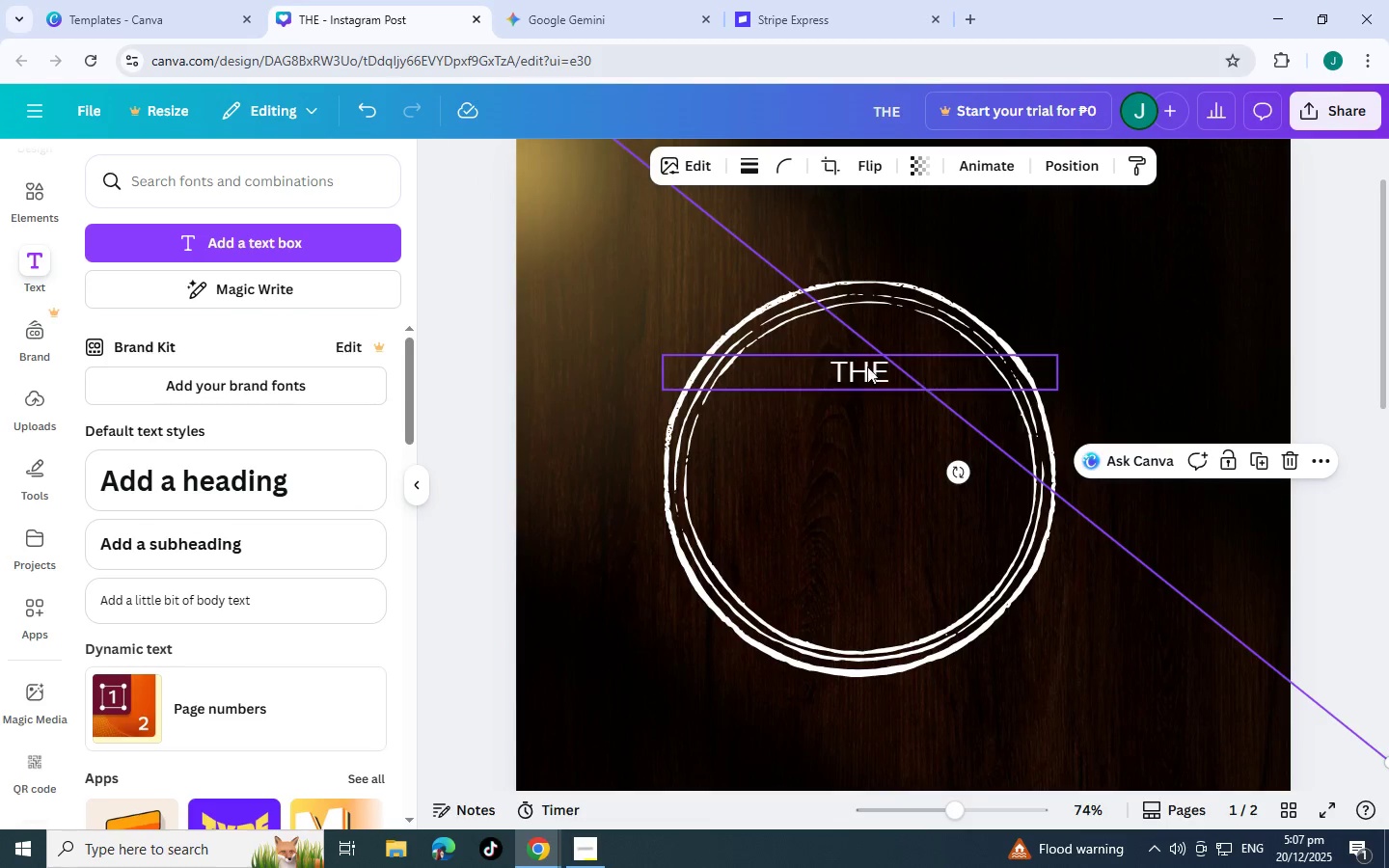 
left_click([865, 366])
 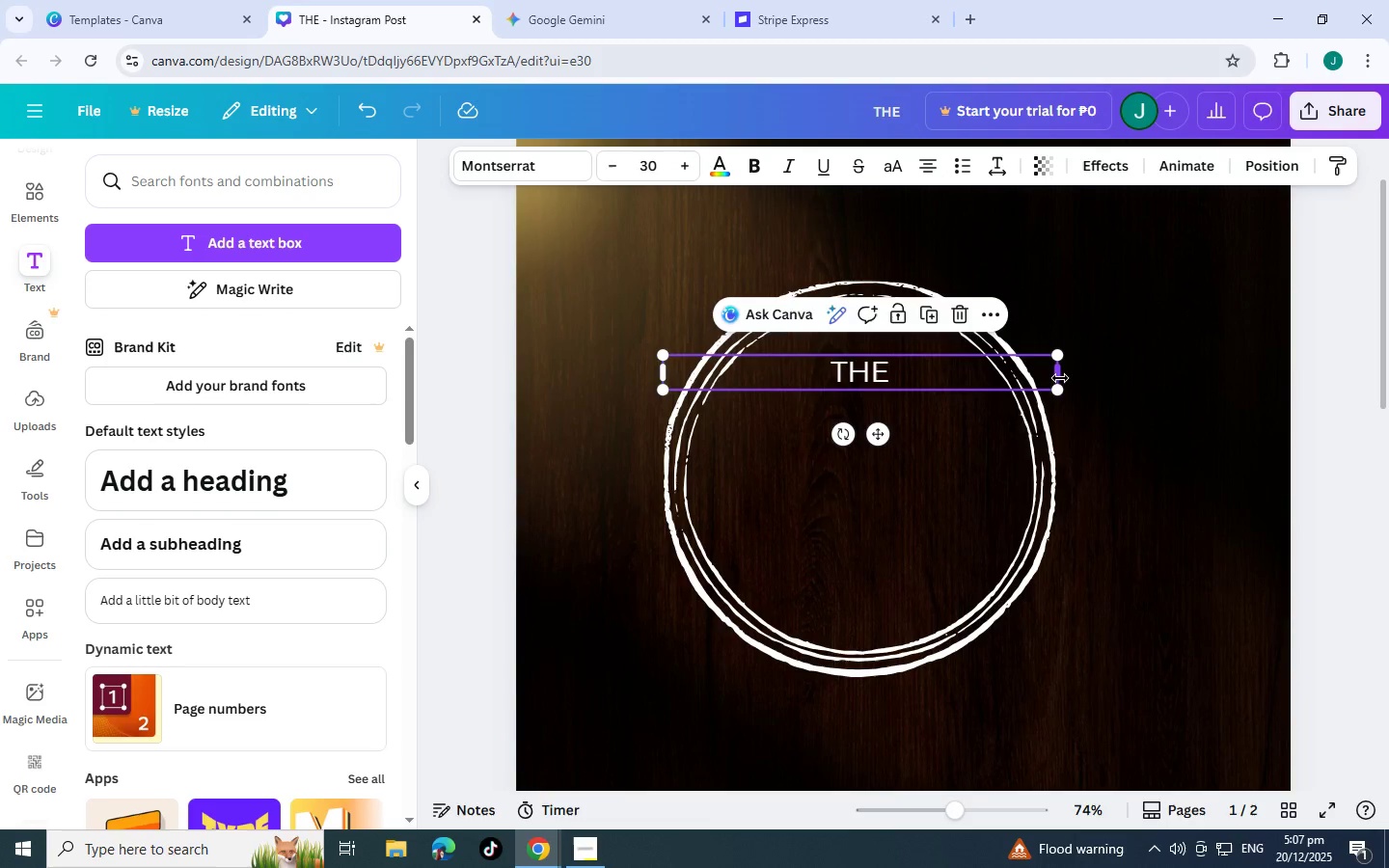 
left_click_drag(start_coordinate=[1061, 376], to_coordinate=[754, 369])
 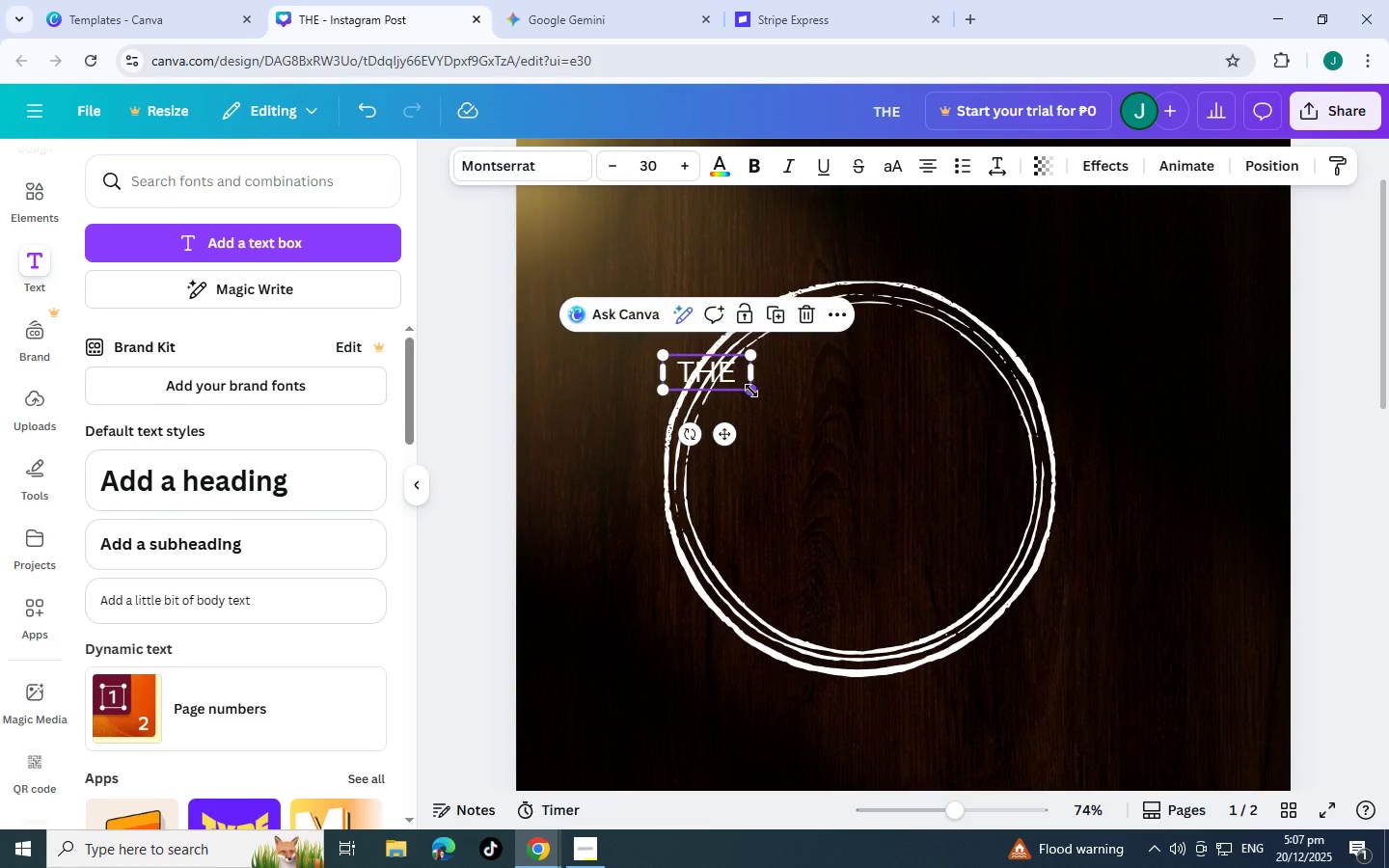 
left_click_drag(start_coordinate=[751, 391], to_coordinate=[831, 414])
 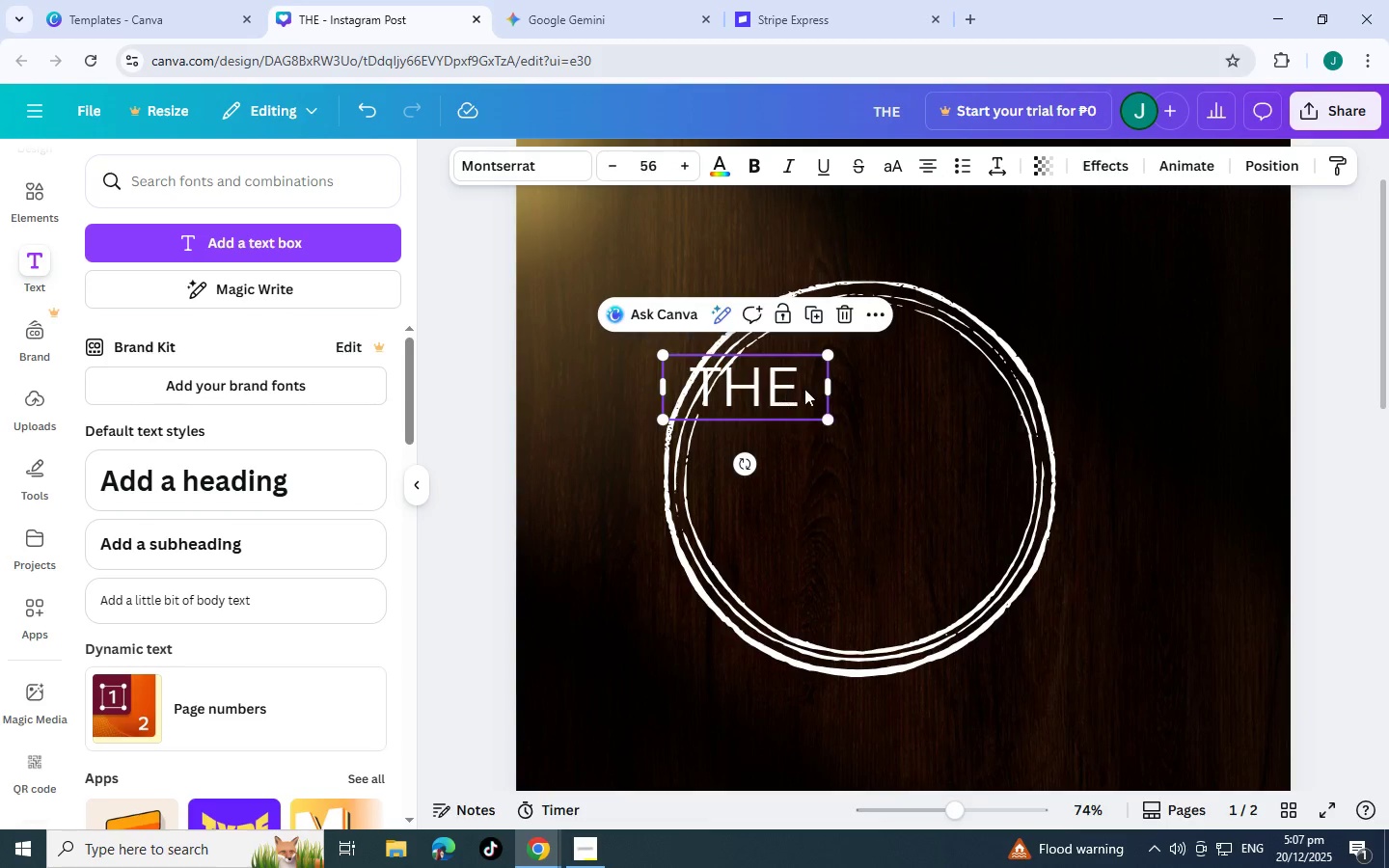 
left_click_drag(start_coordinate=[782, 389], to_coordinate=[898, 380])
 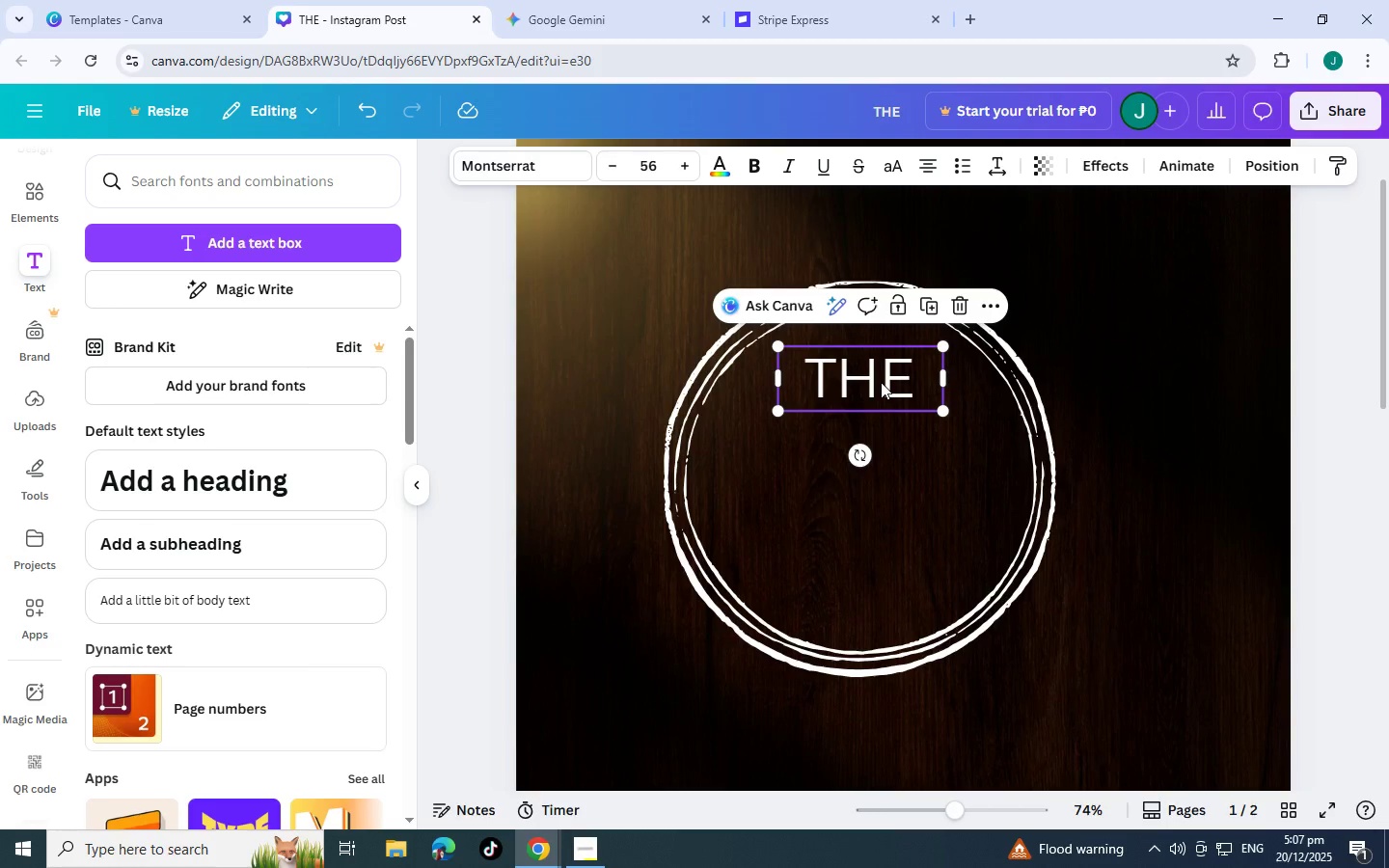 
double_click([876, 383])
 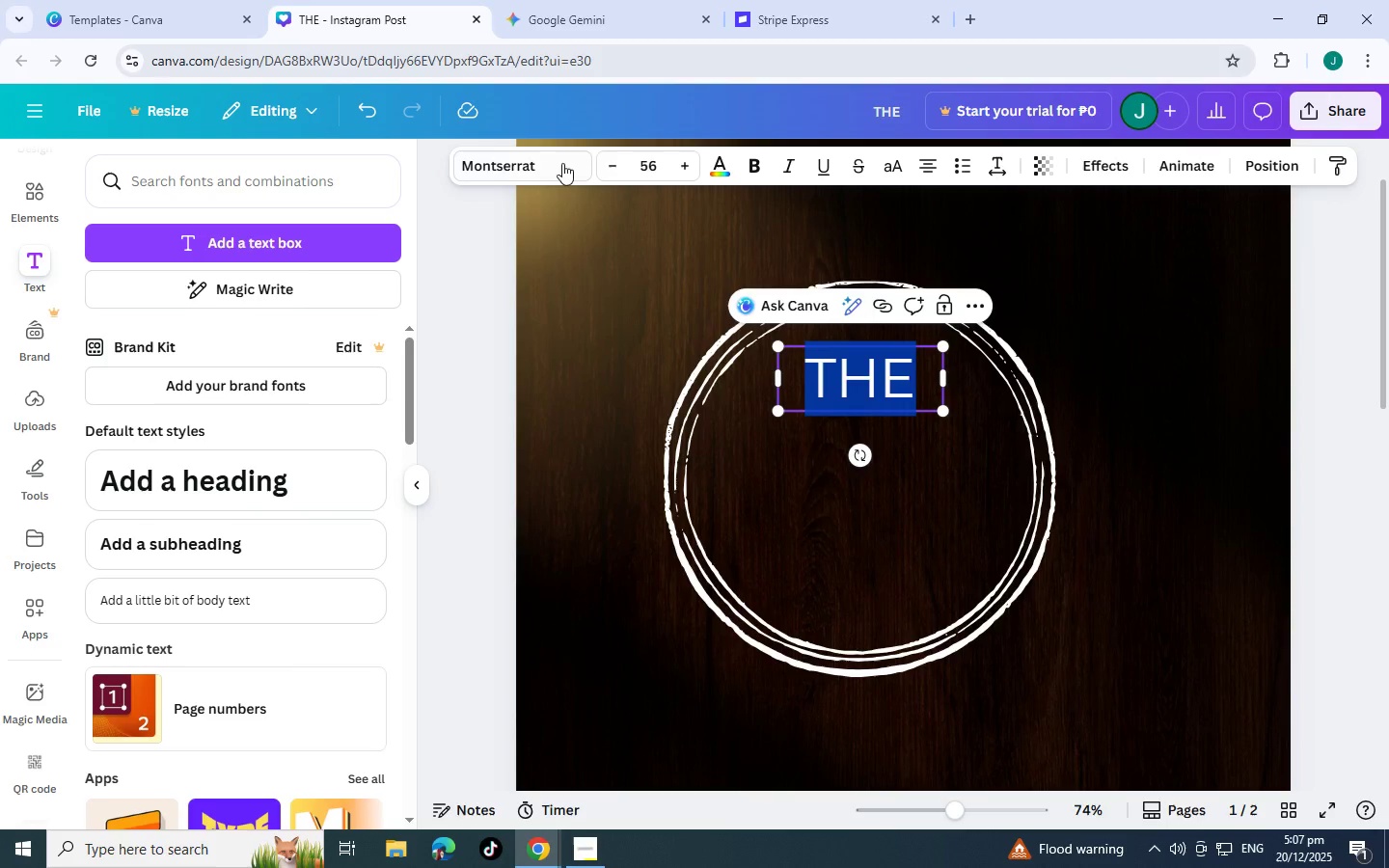 
left_click([560, 156])
 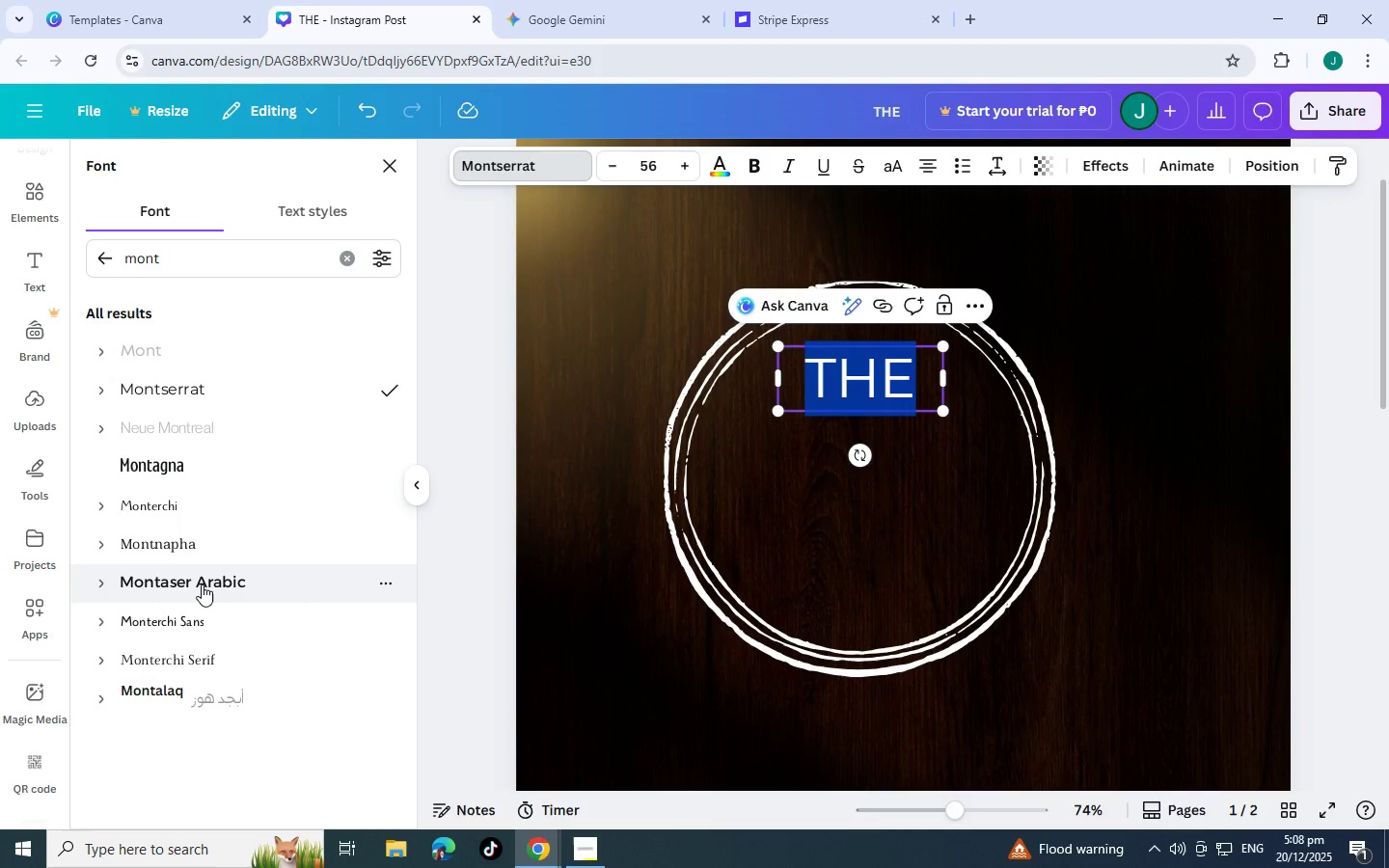 
left_click([188, 505])
 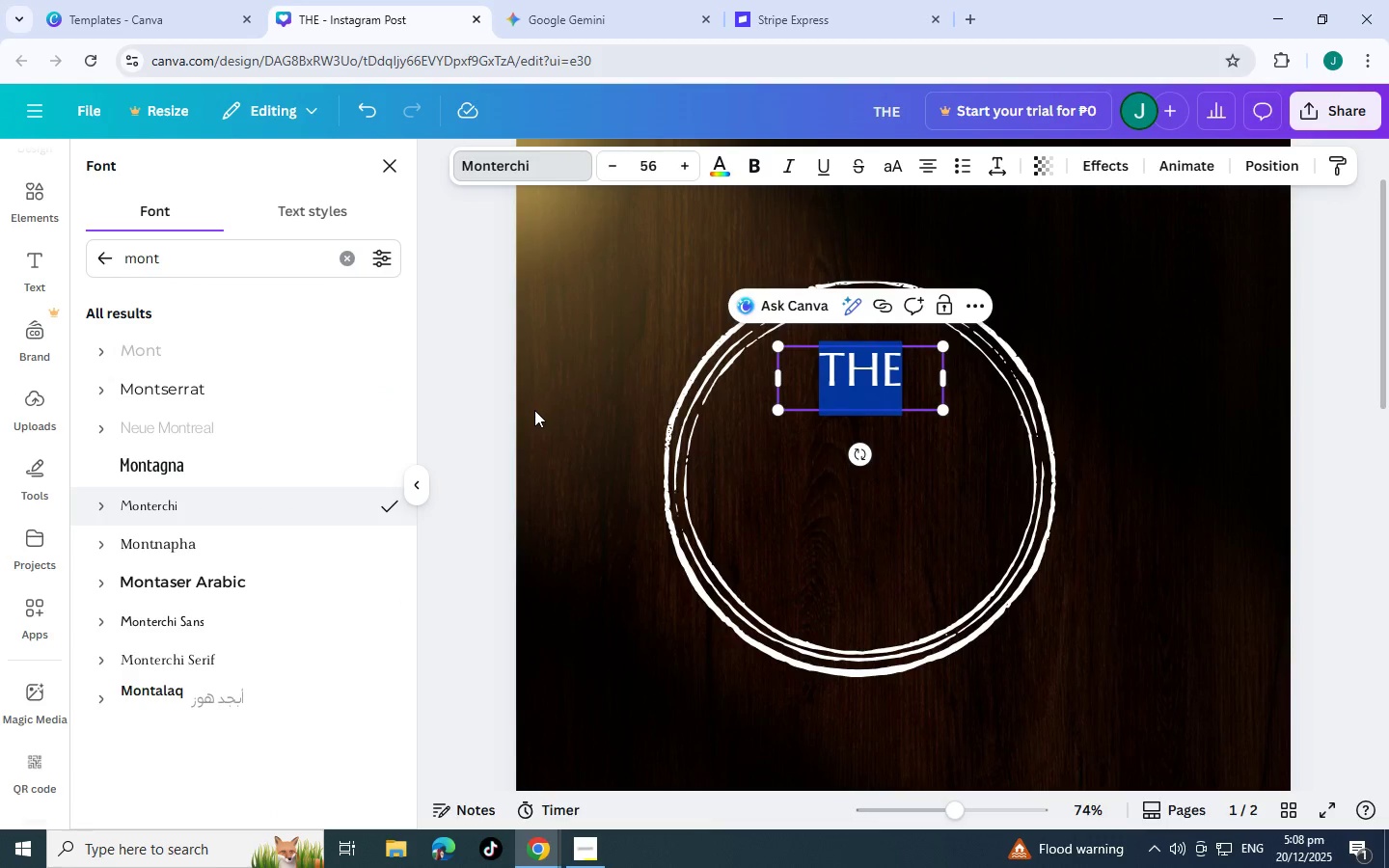 
left_click_drag(start_coordinate=[838, 361], to_coordinate=[838, 375])
 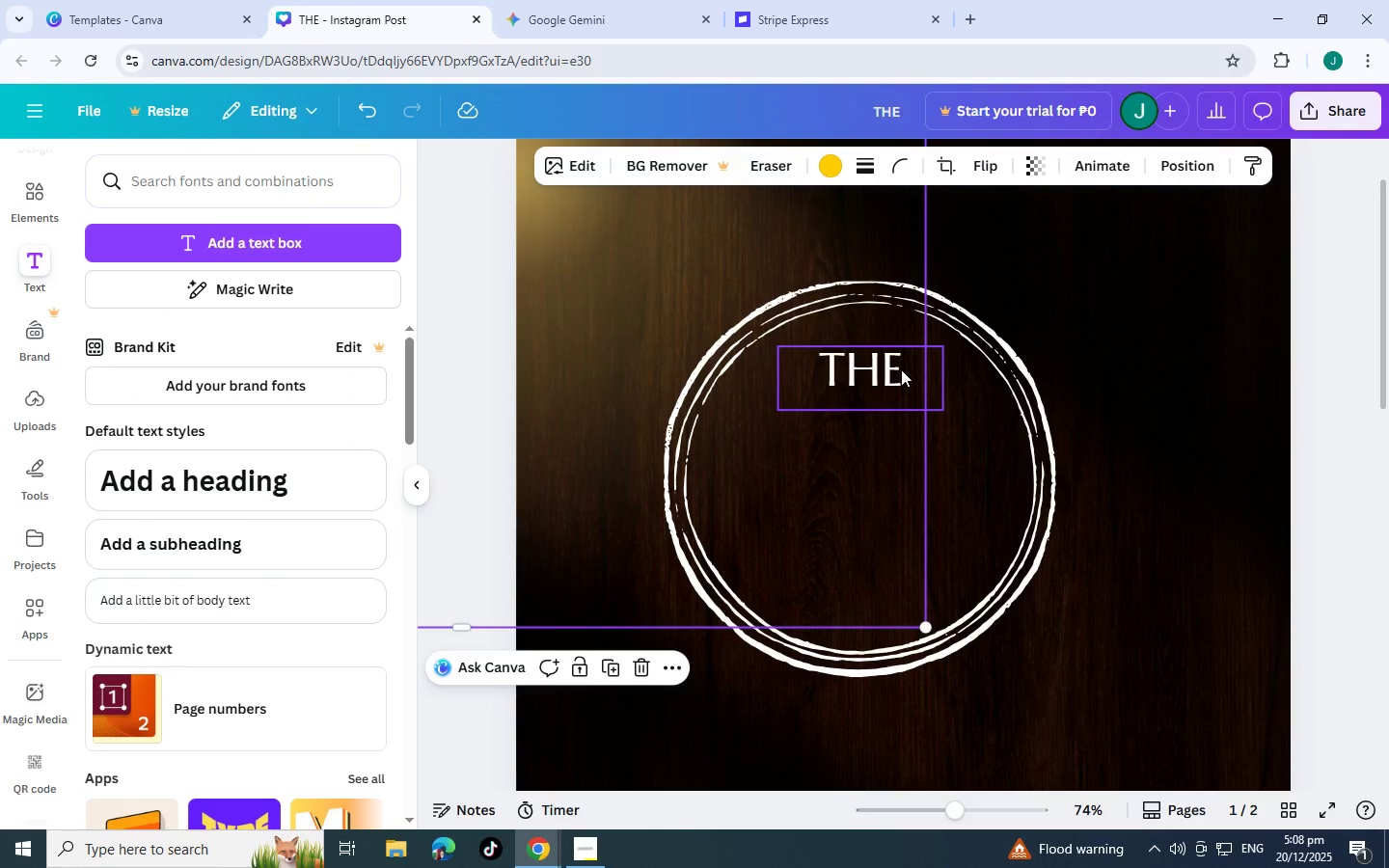 
left_click([901, 369])
 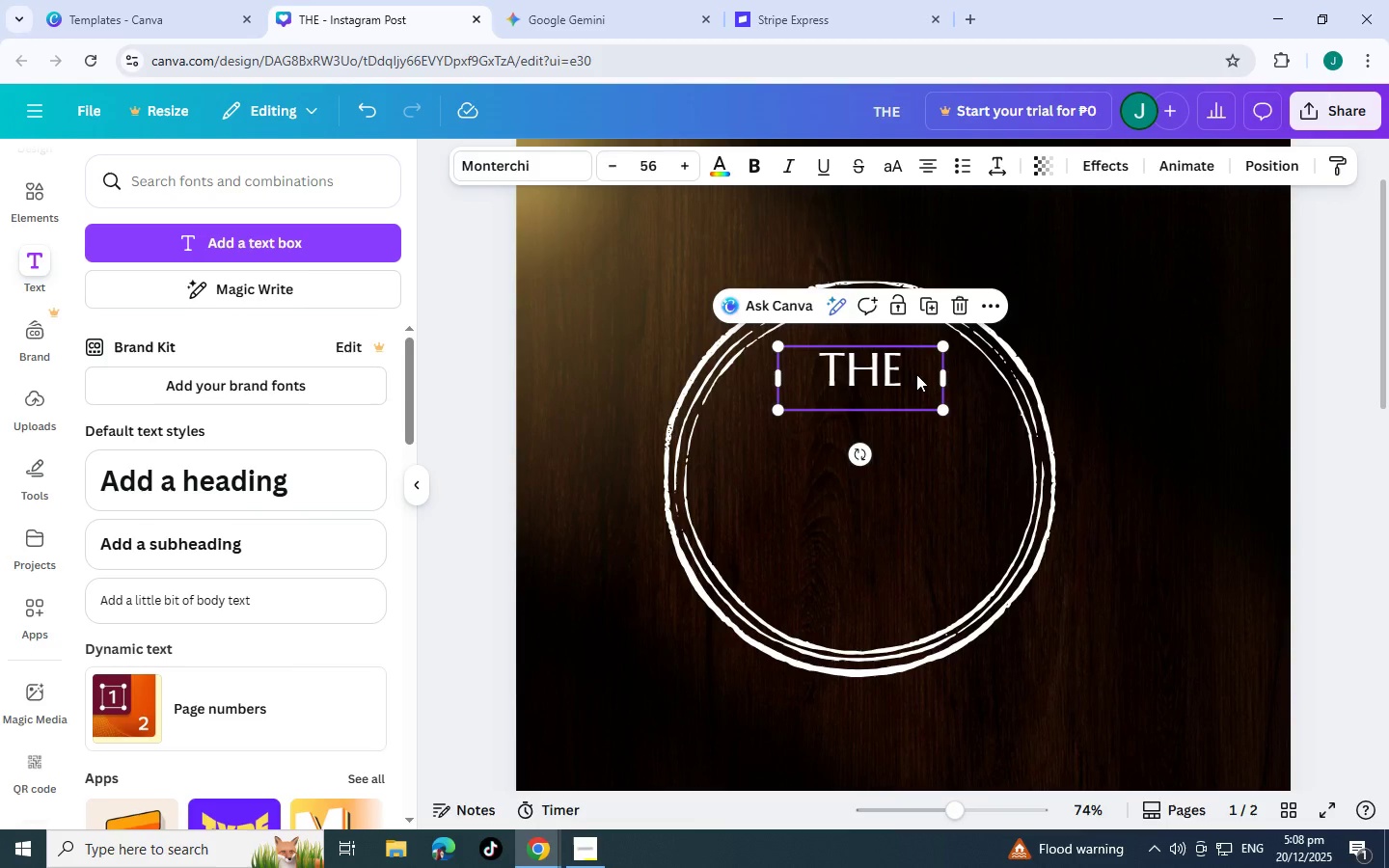 
key(Control+Z)
 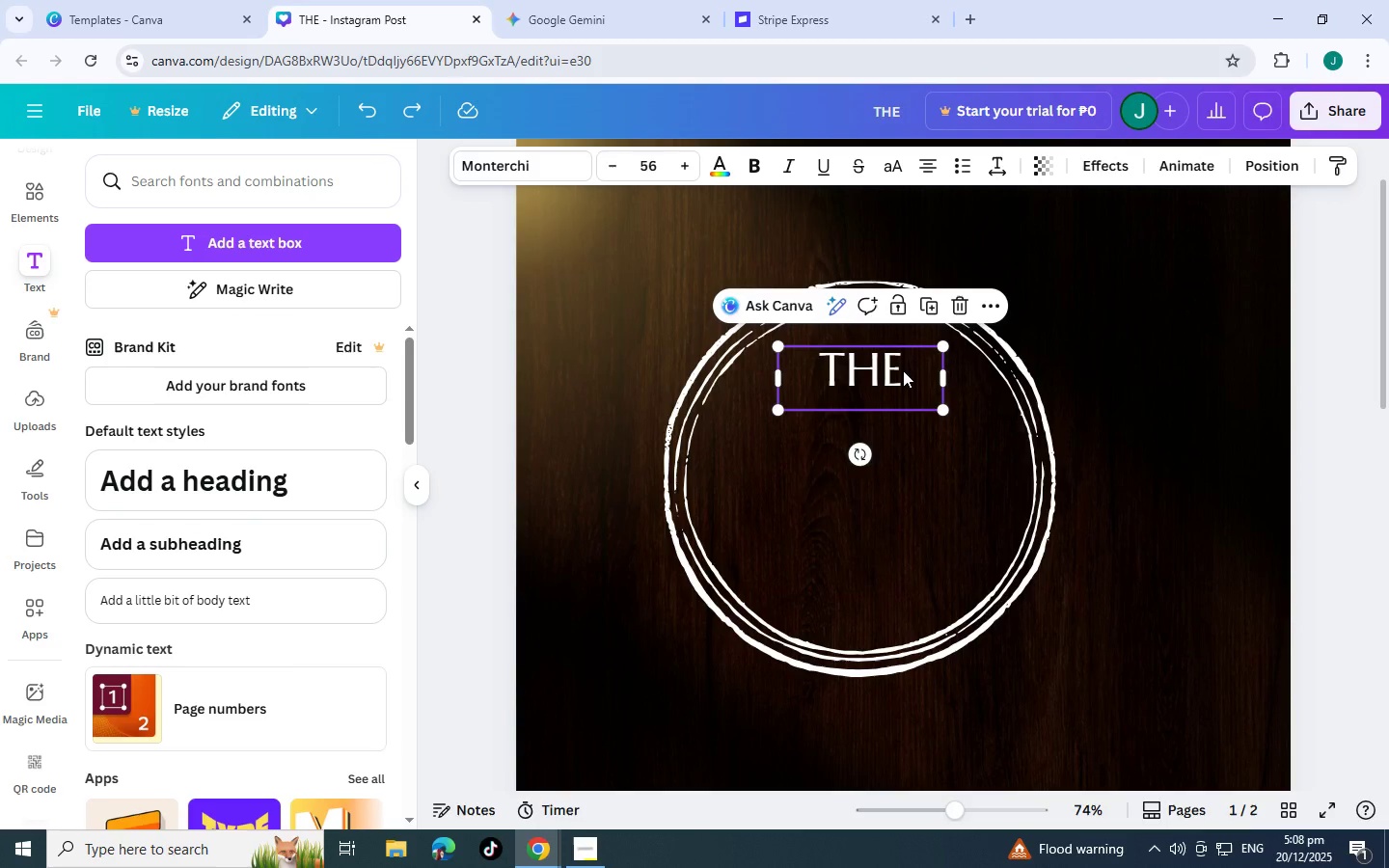 
left_click([902, 369])
 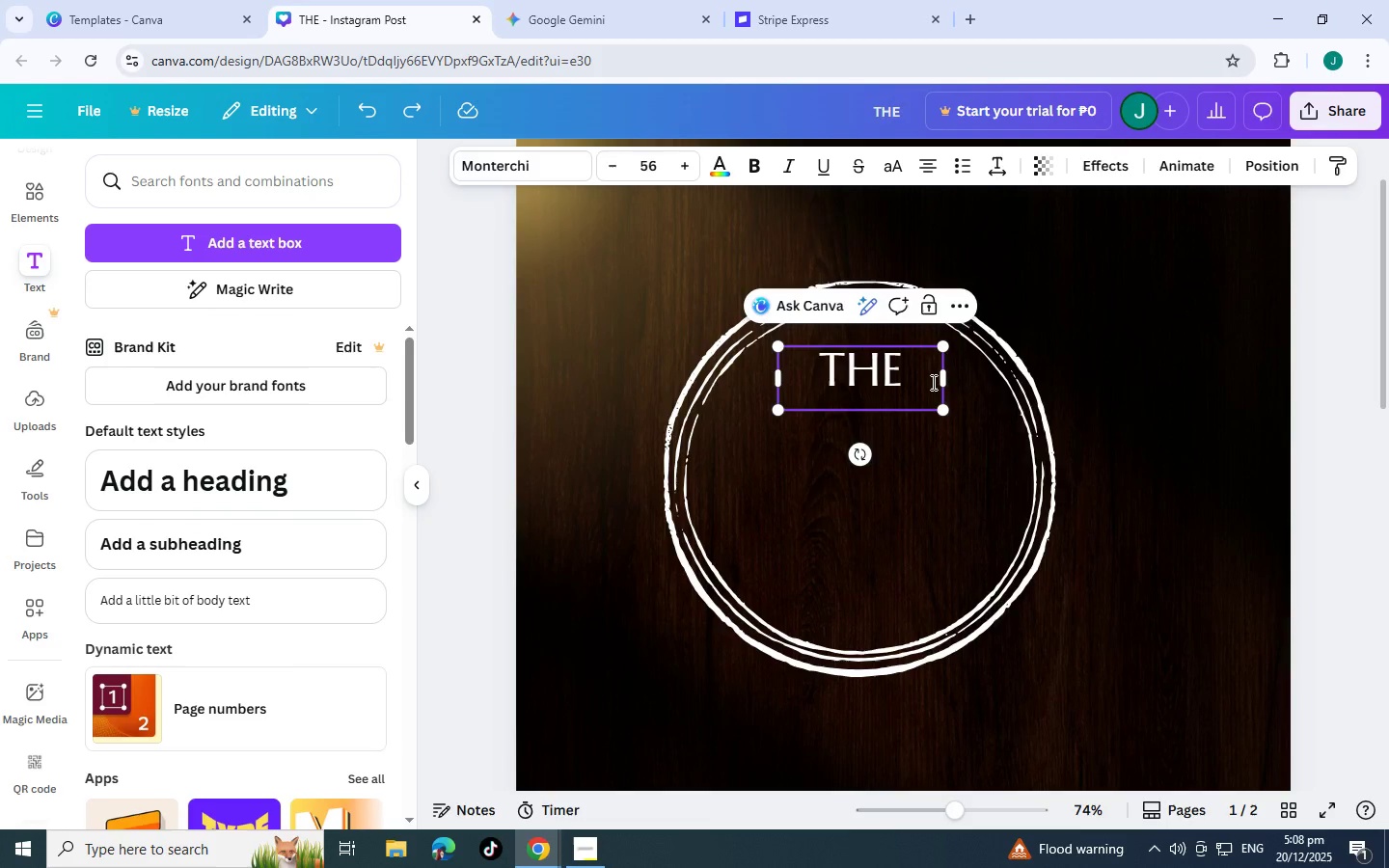 
left_click([932, 382])
 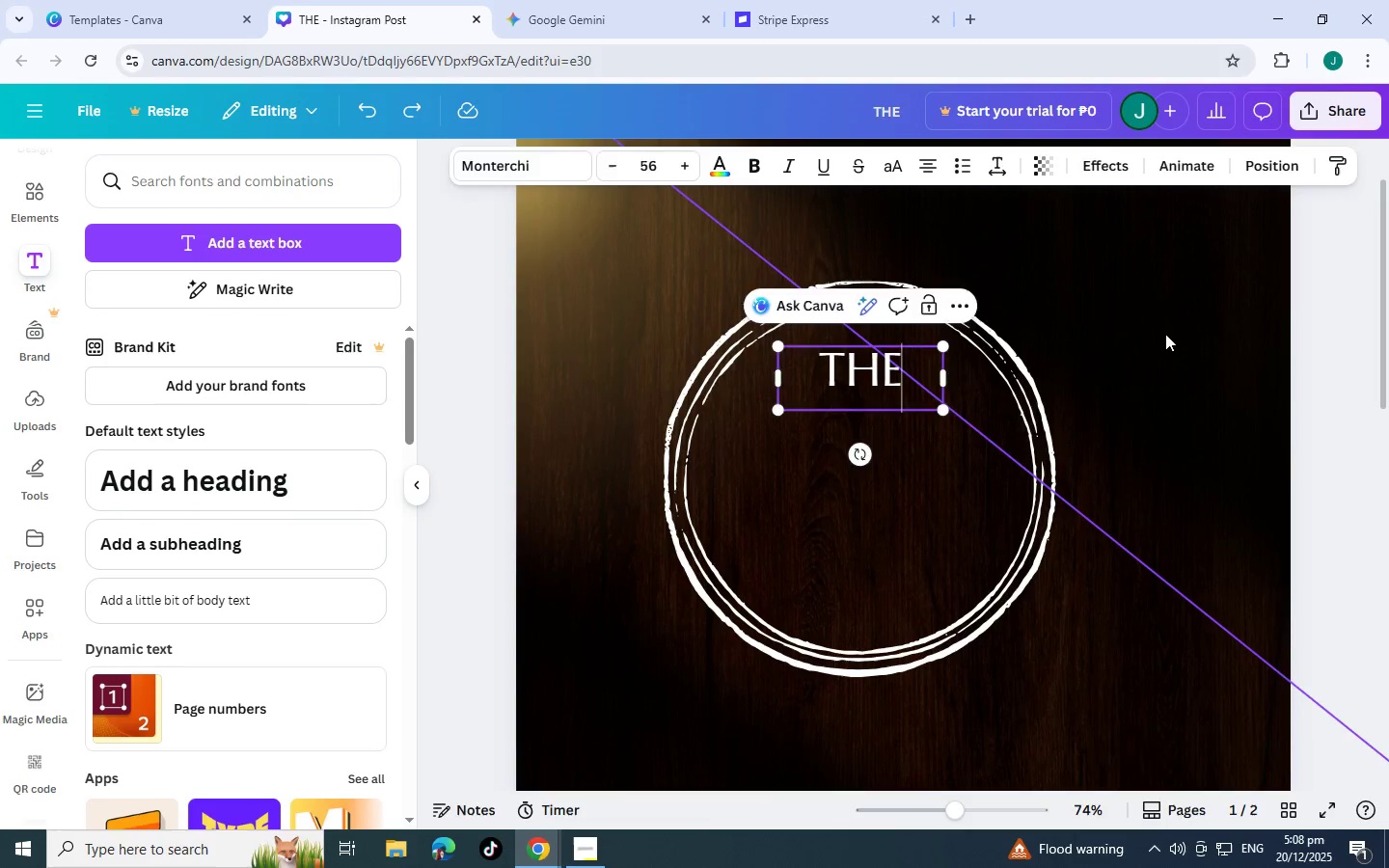 
left_click([1165, 334])
 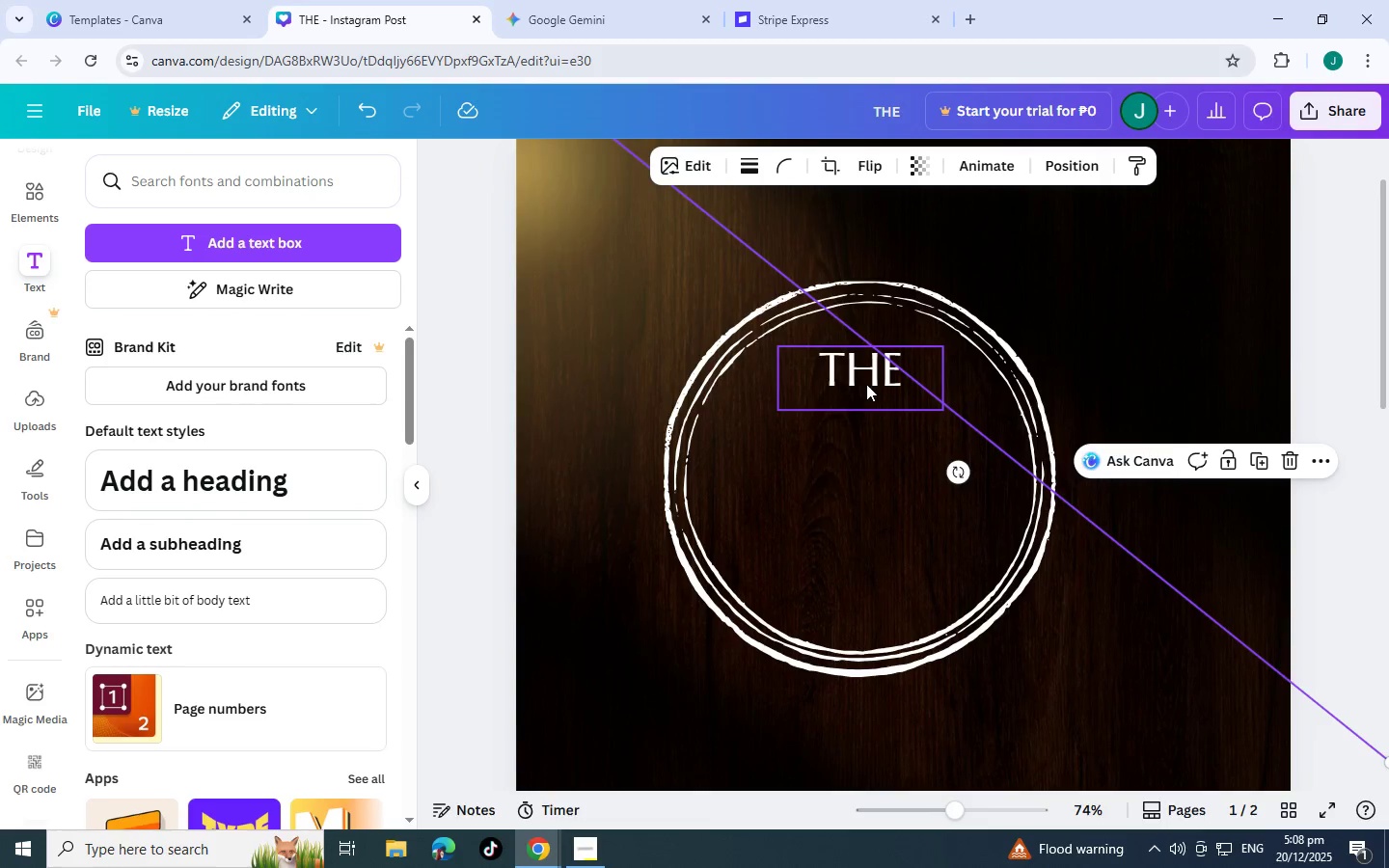 
left_click([866, 384])
 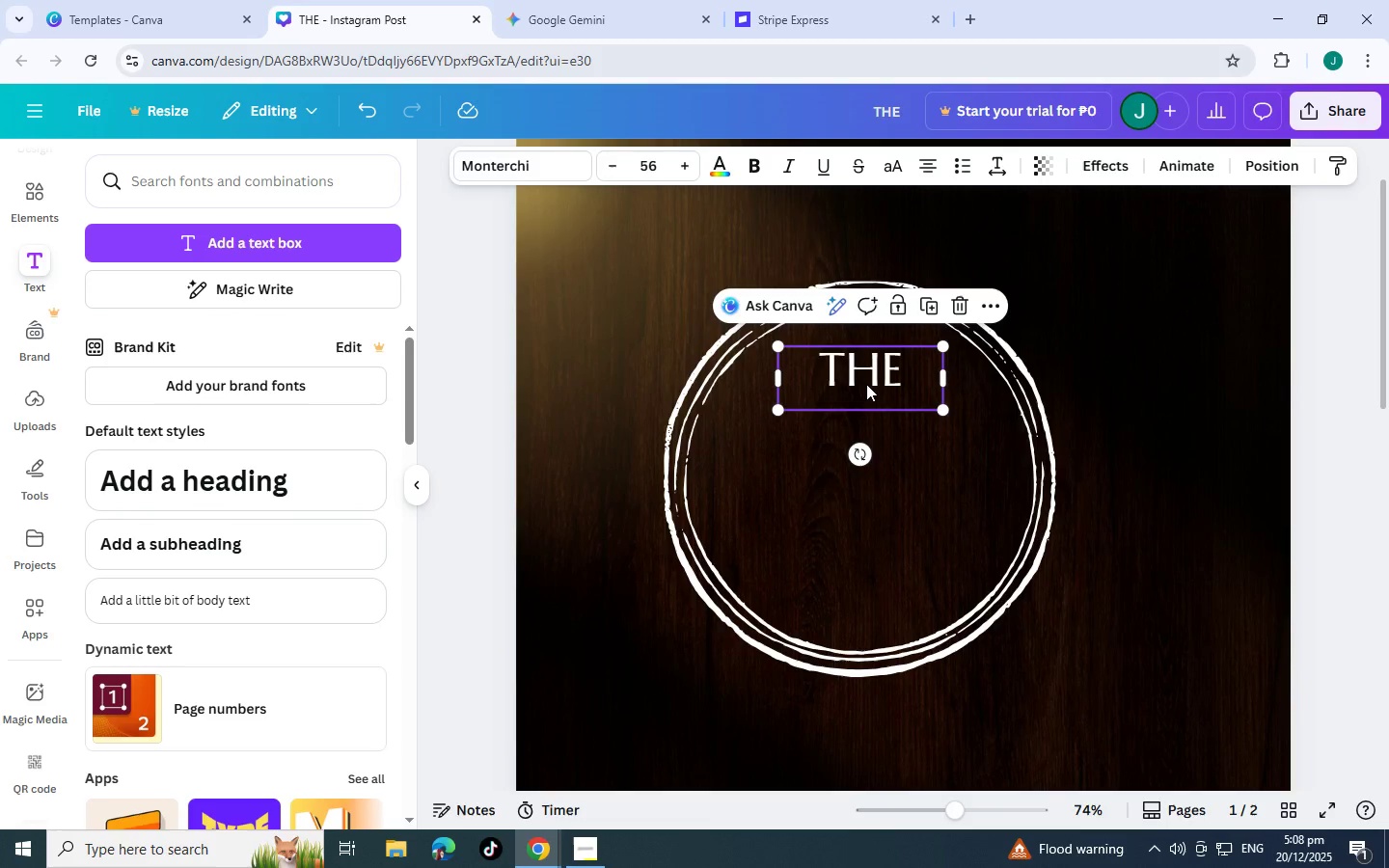 
left_click_drag(start_coordinate=[867, 385], to_coordinate=[863, 403])
 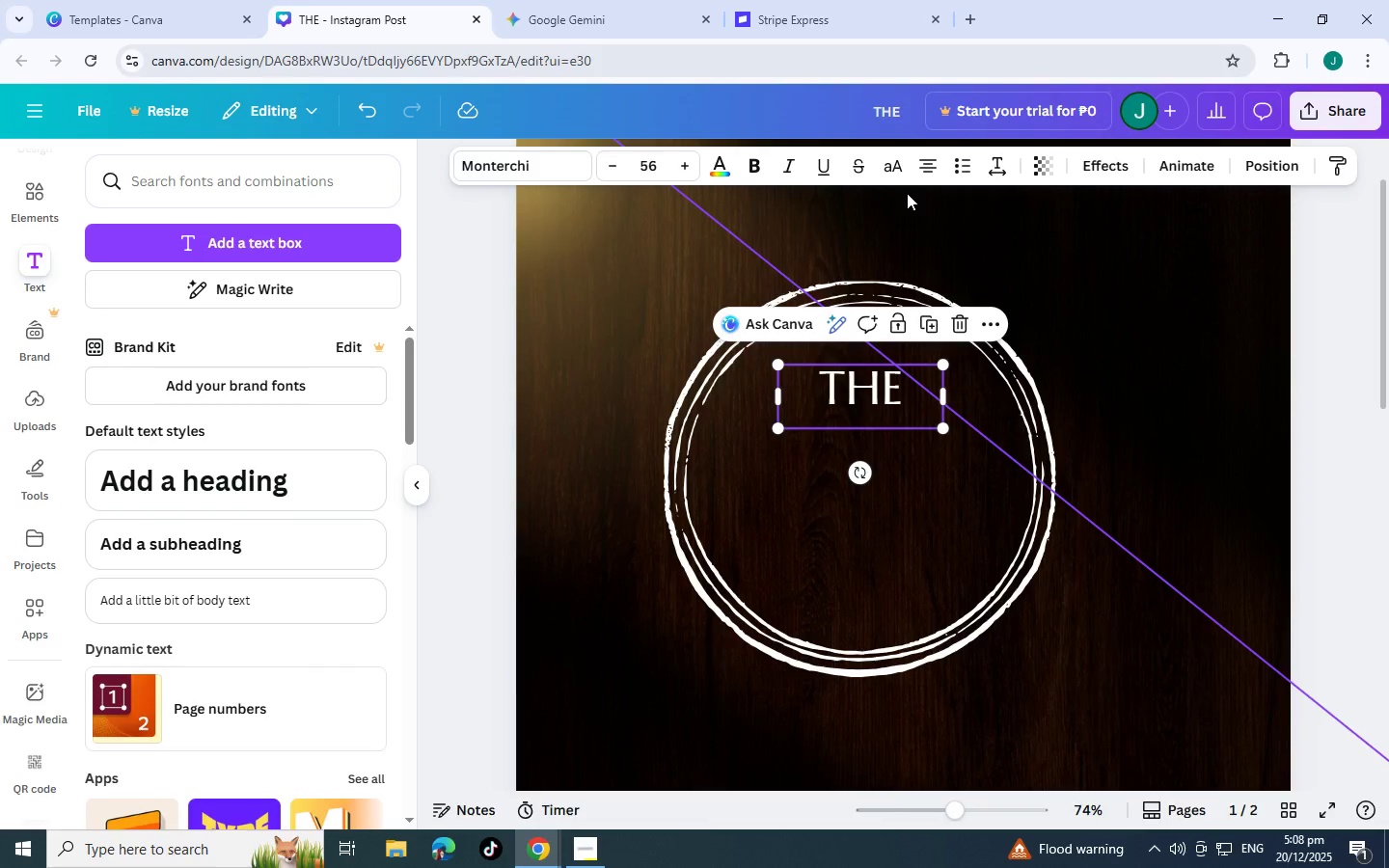 
left_click([534, 155])
 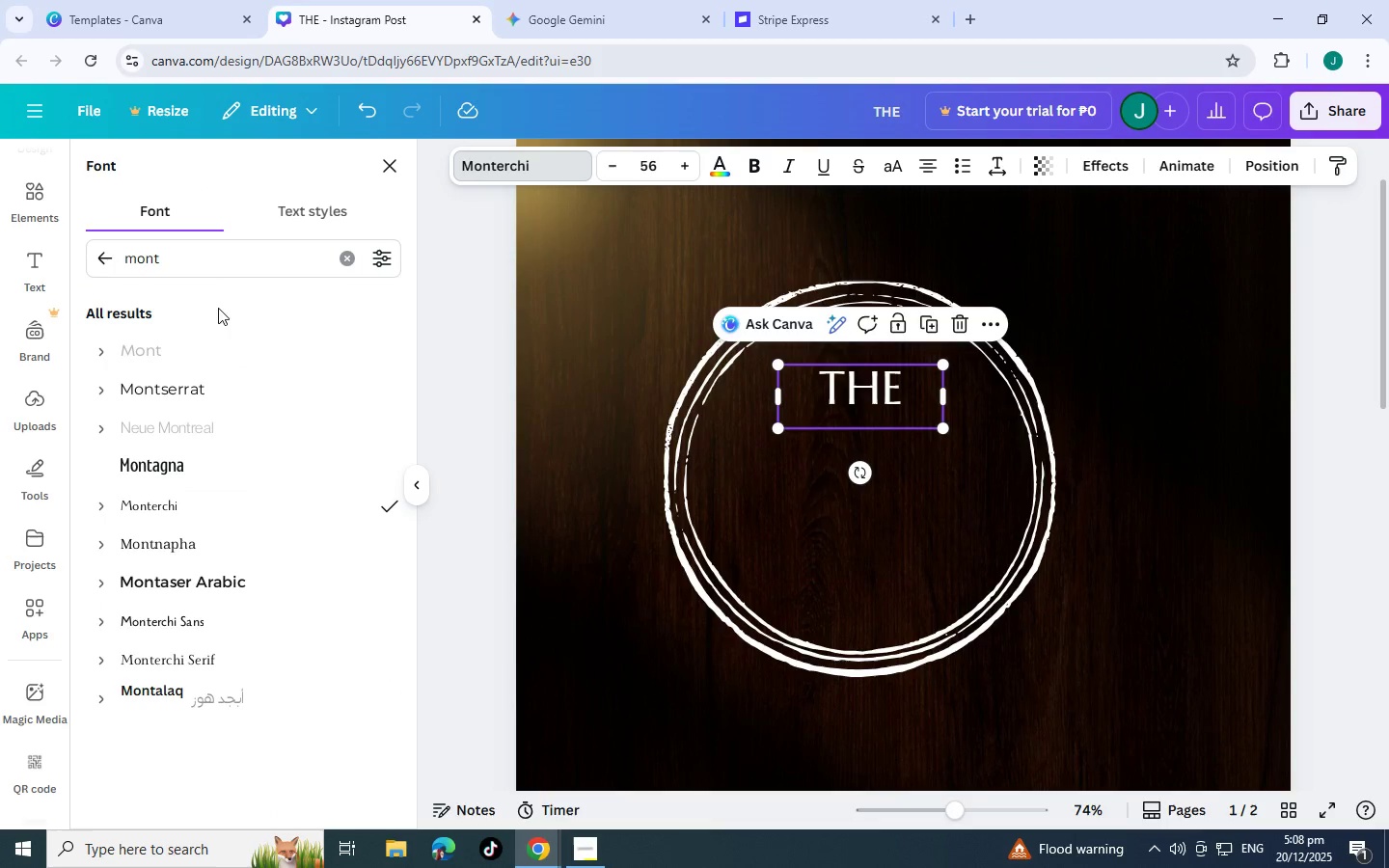 
left_click([211, 273])
 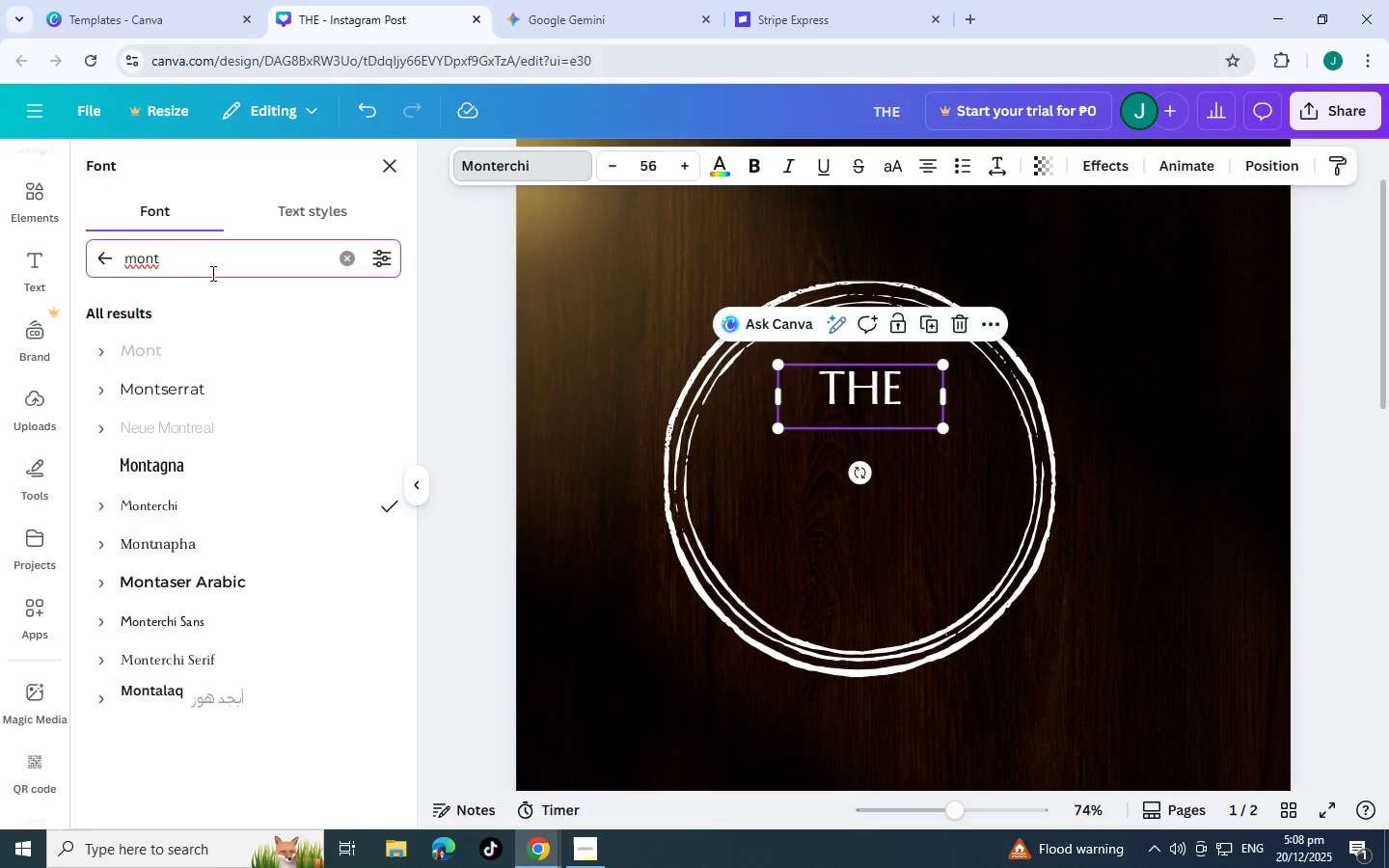 
hold_key(key=Backspace, duration=0.83)
 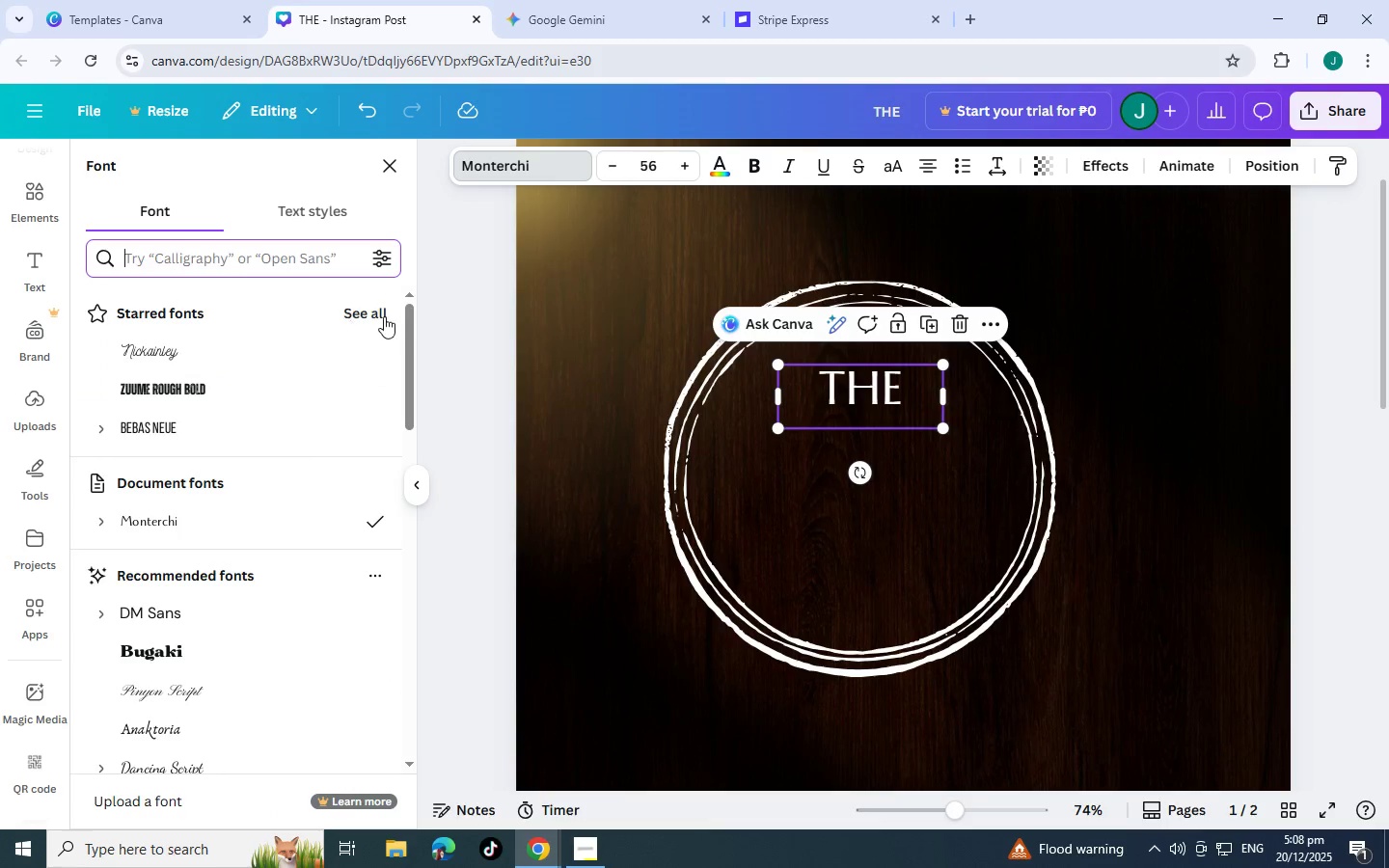 
left_click([379, 316])
 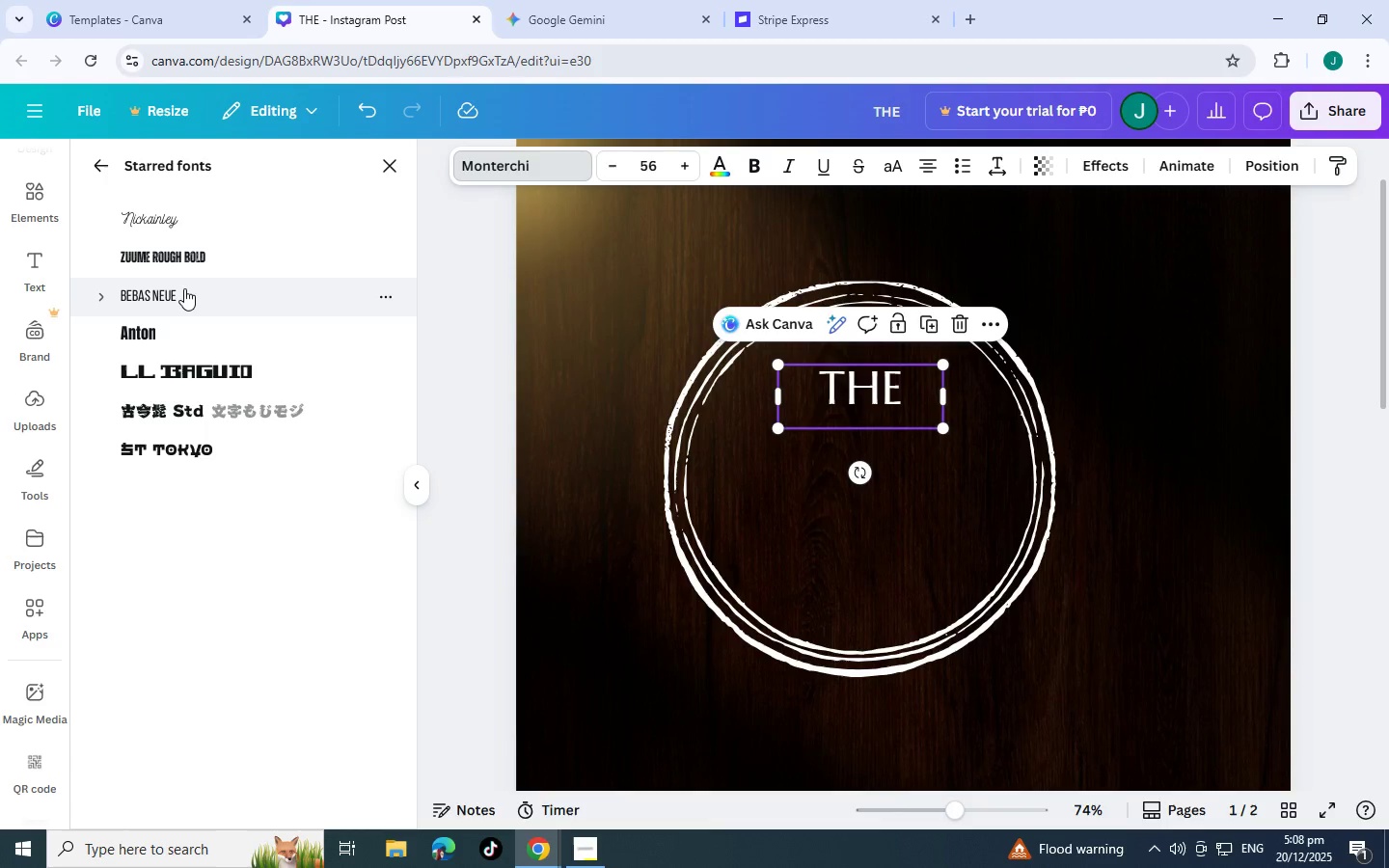 
left_click([187, 268])
 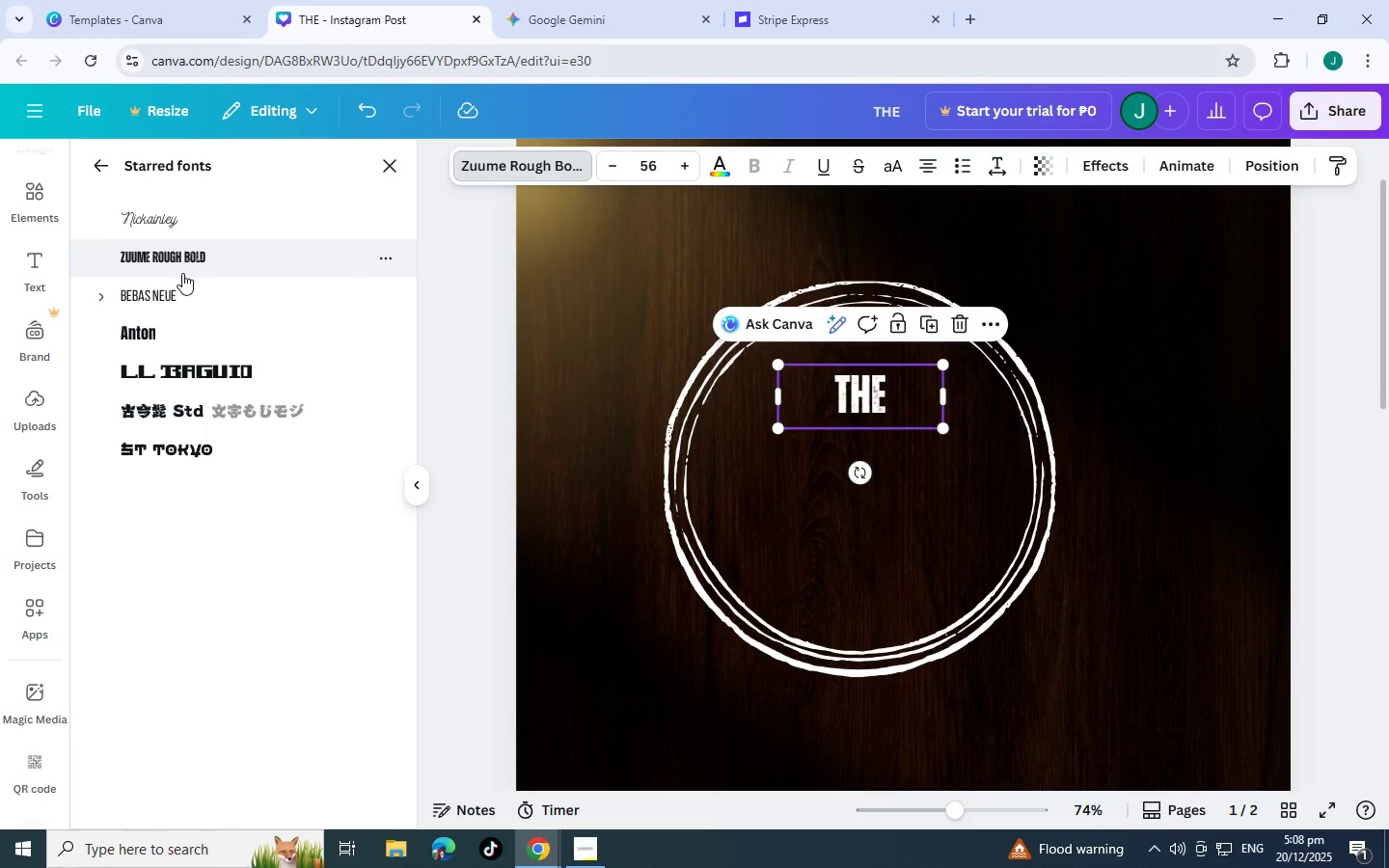 
left_click([190, 220])
 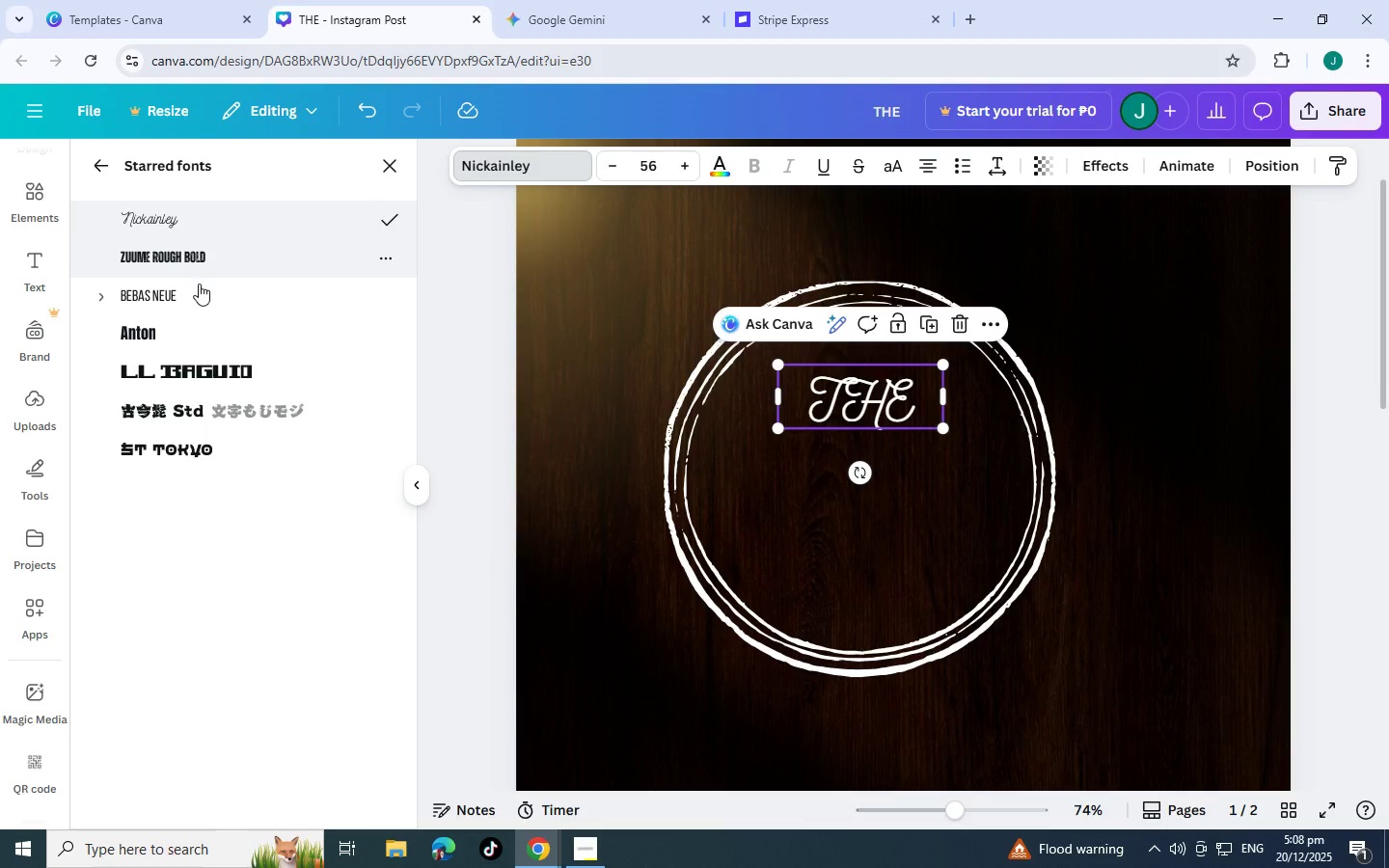 
left_click([202, 299])
 